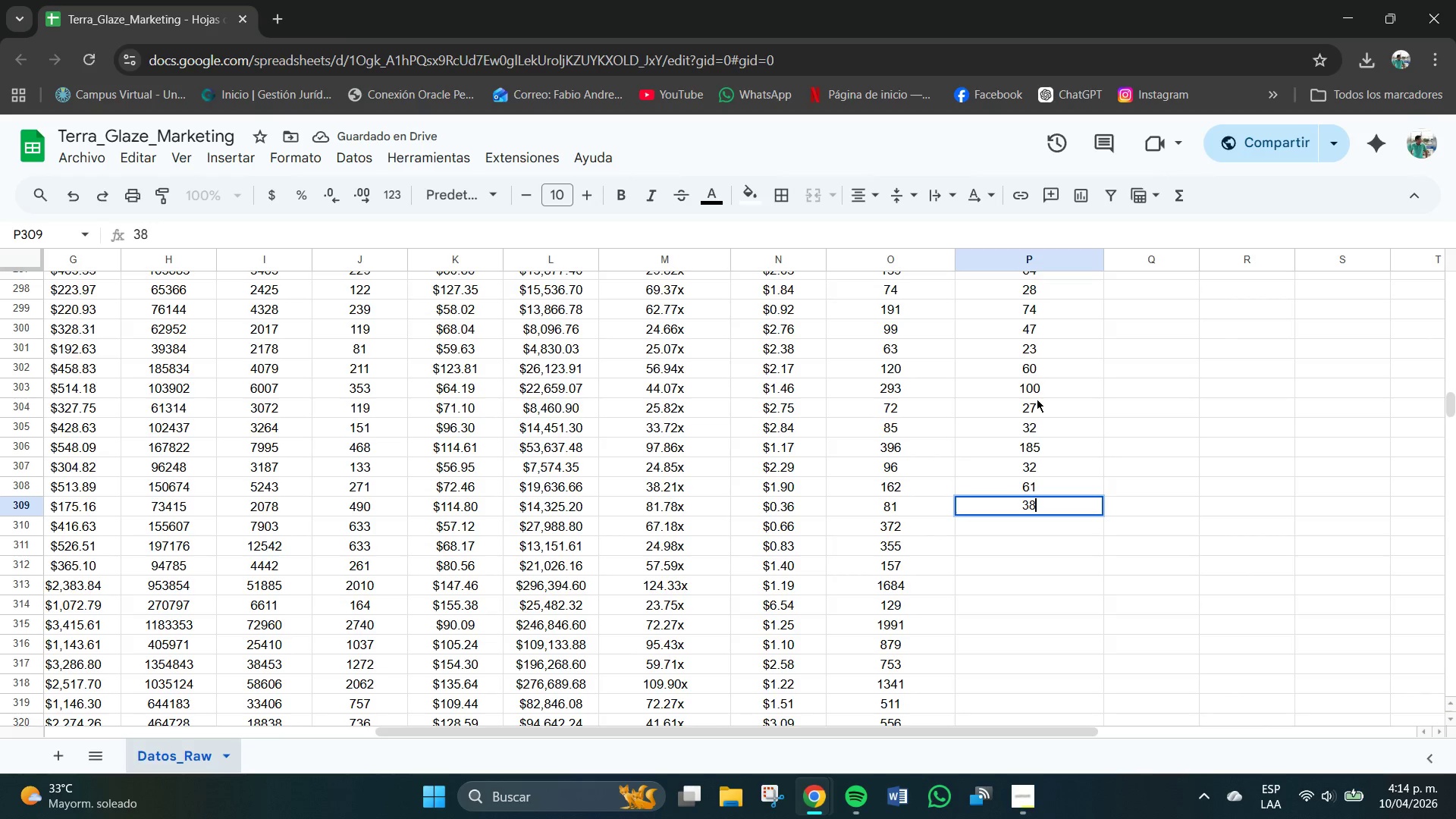 
key(NumpadEnter)
 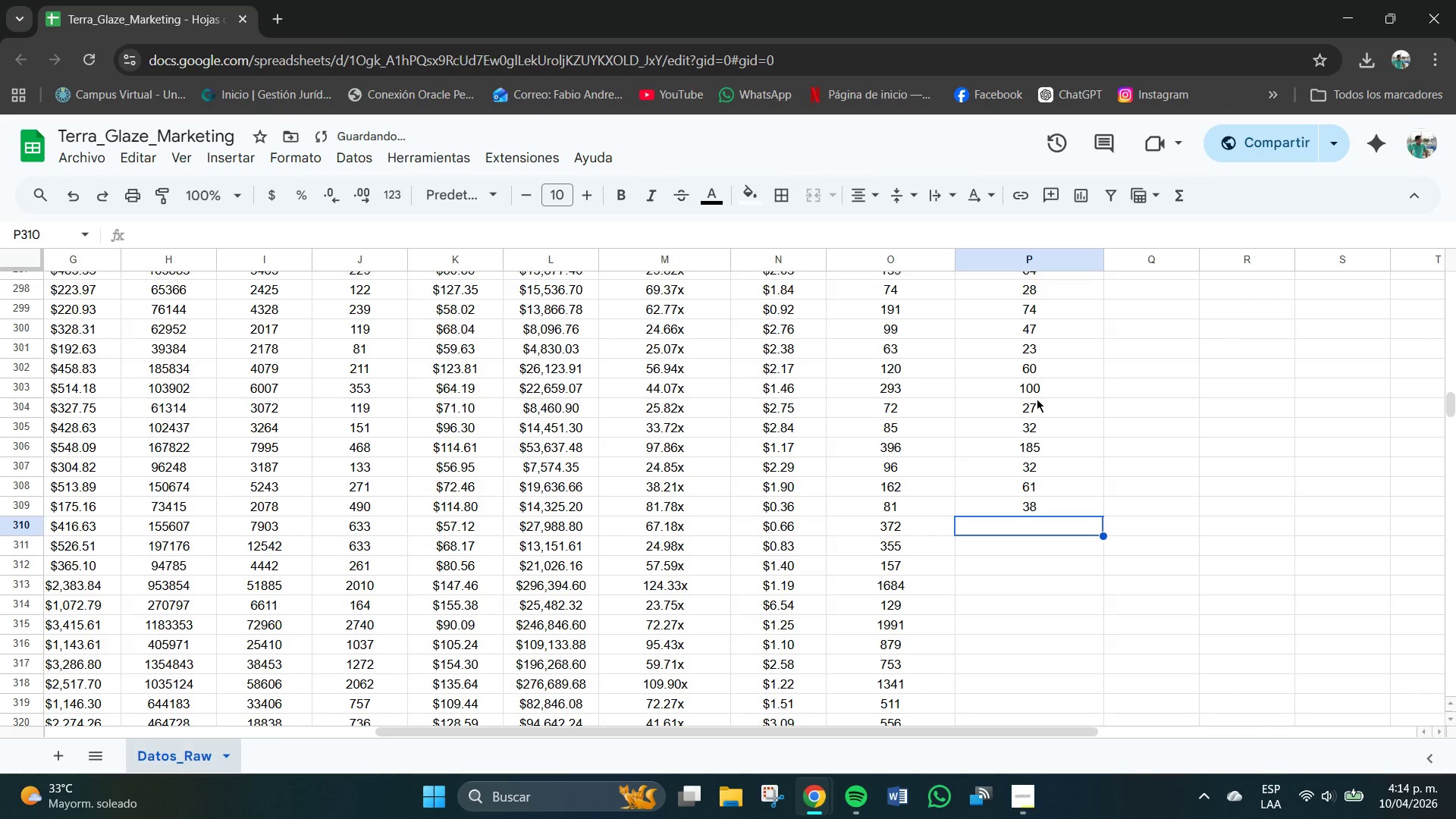 
key(Numpad1)
 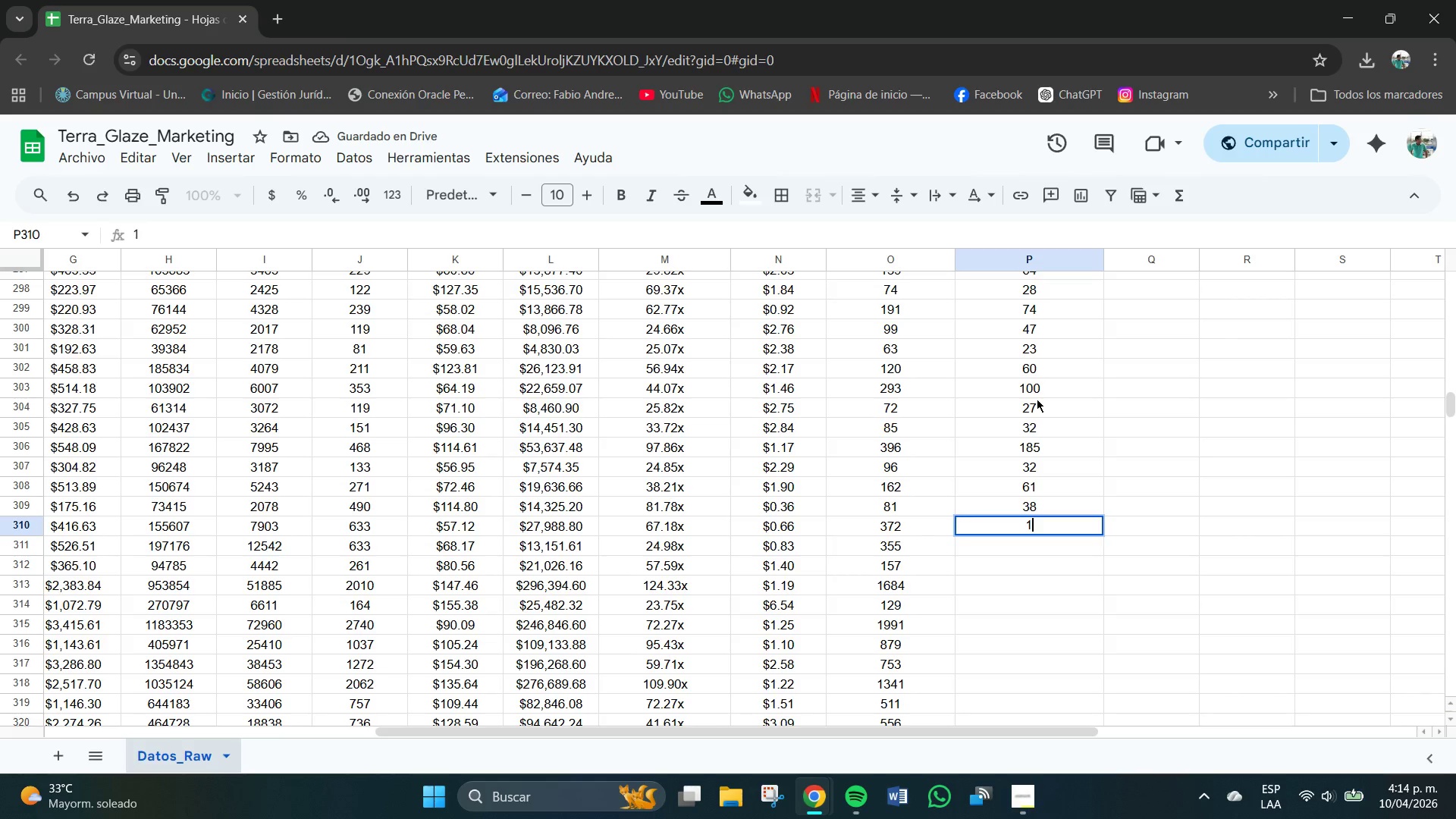 
key(Numpad8)
 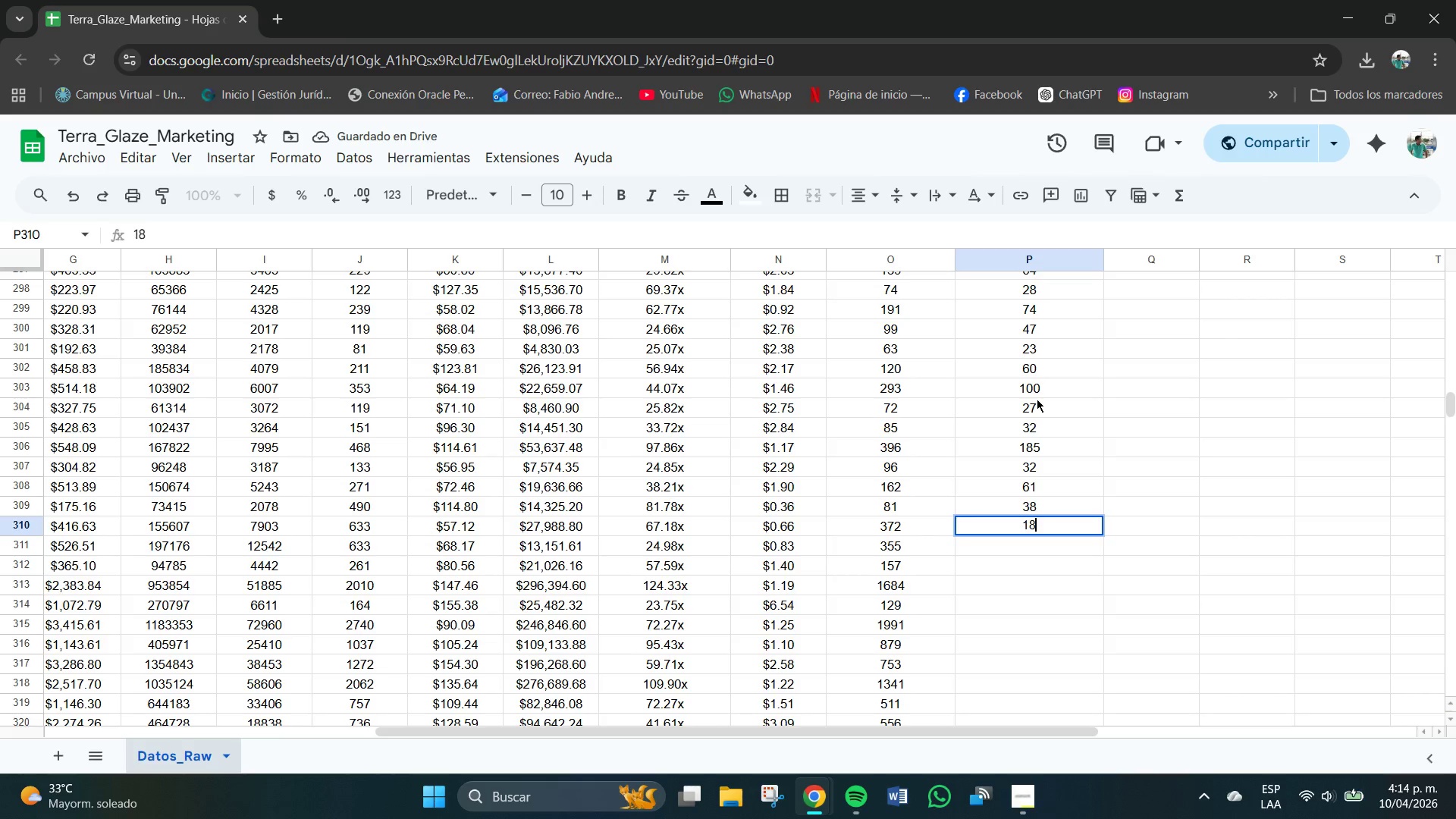 
key(Numpad4)
 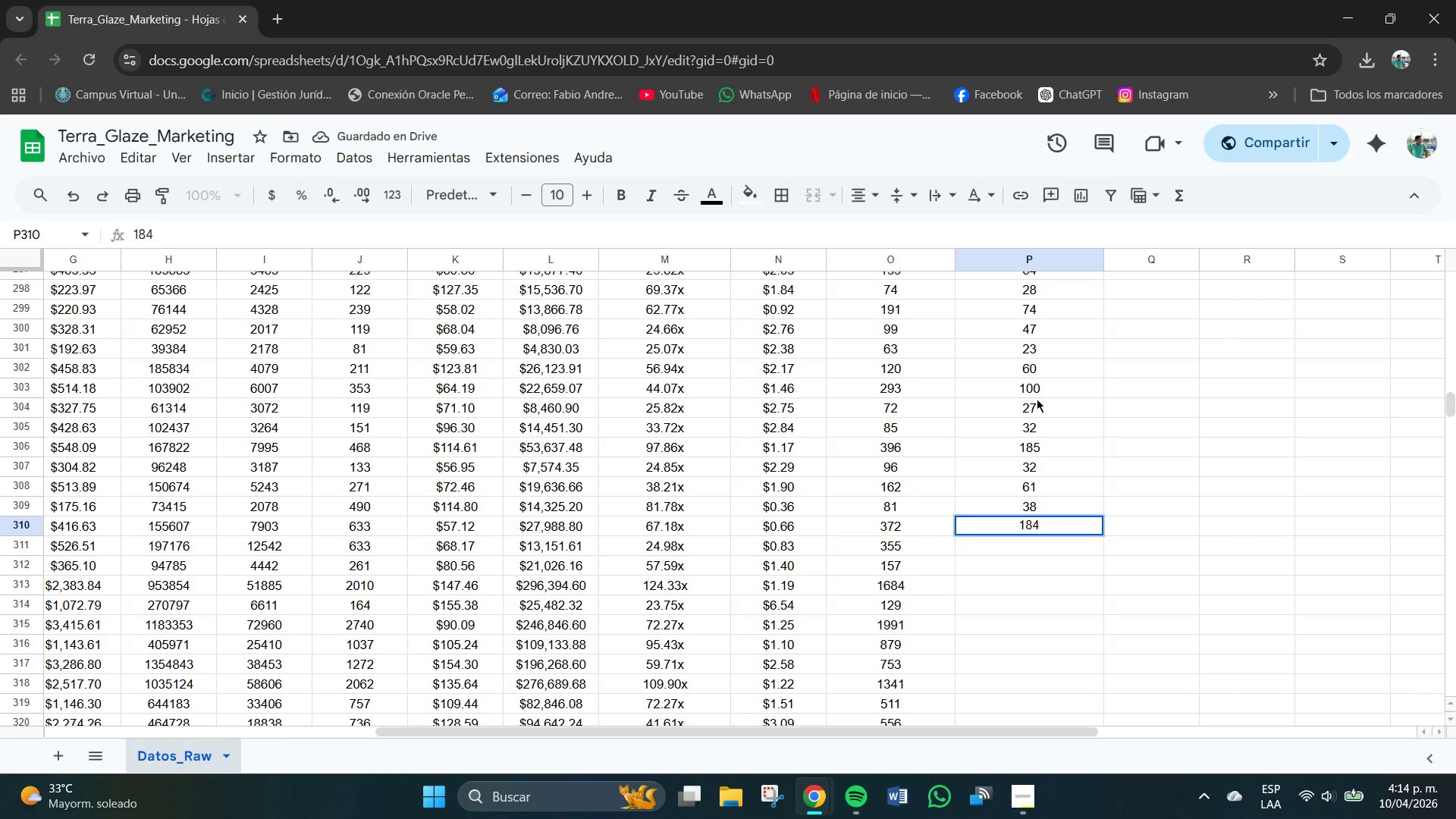 
key(NumpadEnter)
 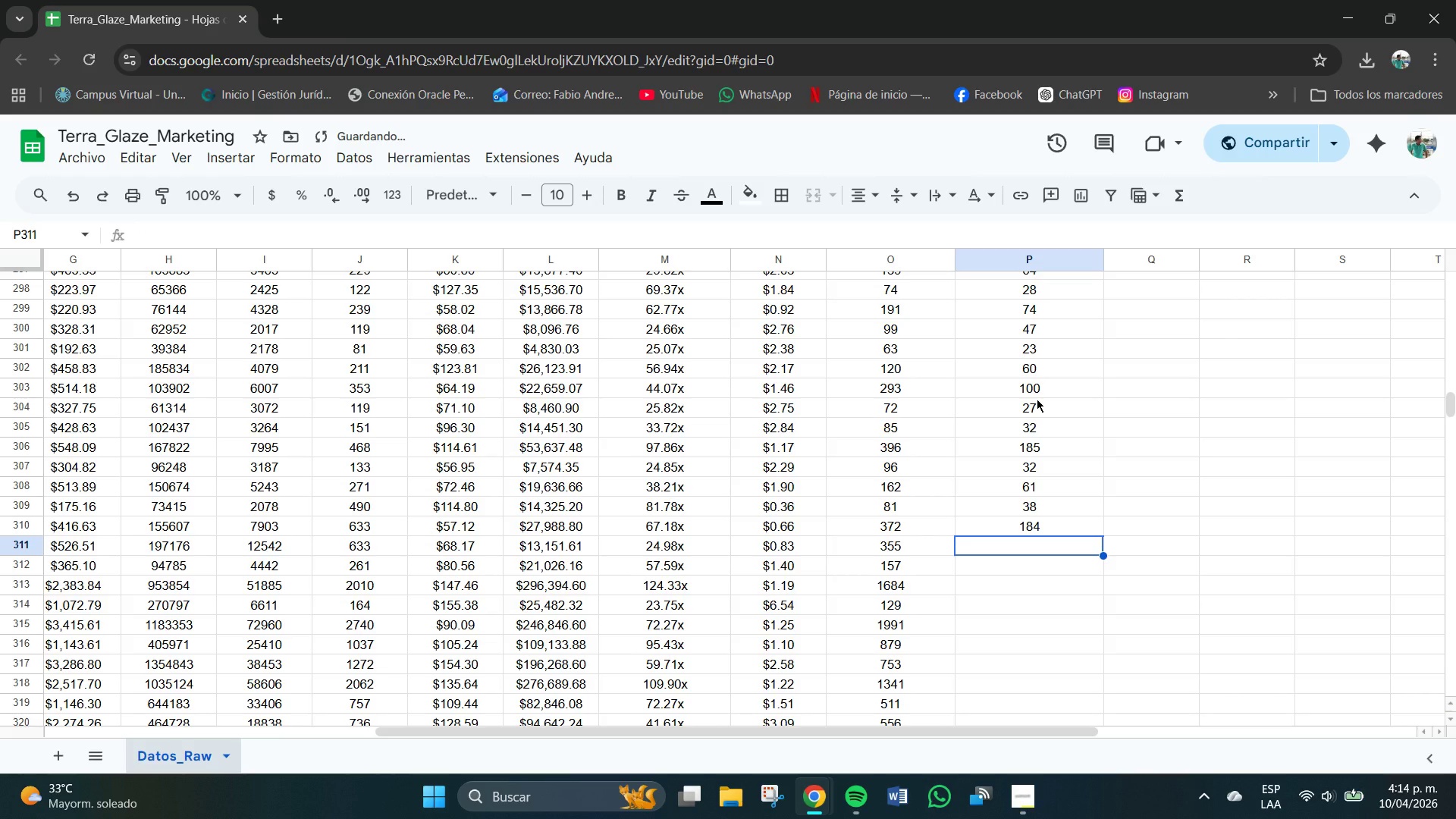 
key(Numpad1)
 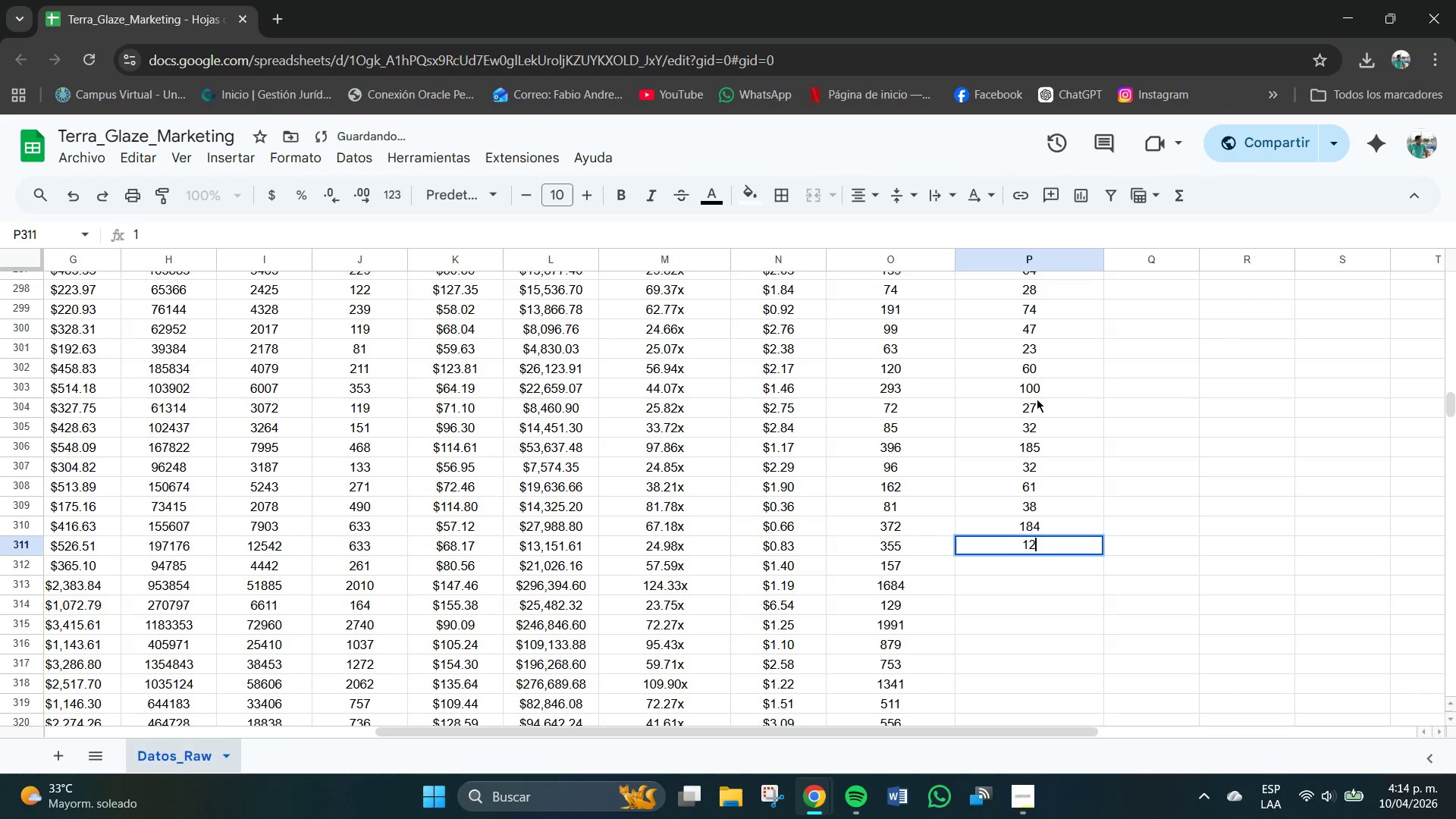 
key(Numpad2)
 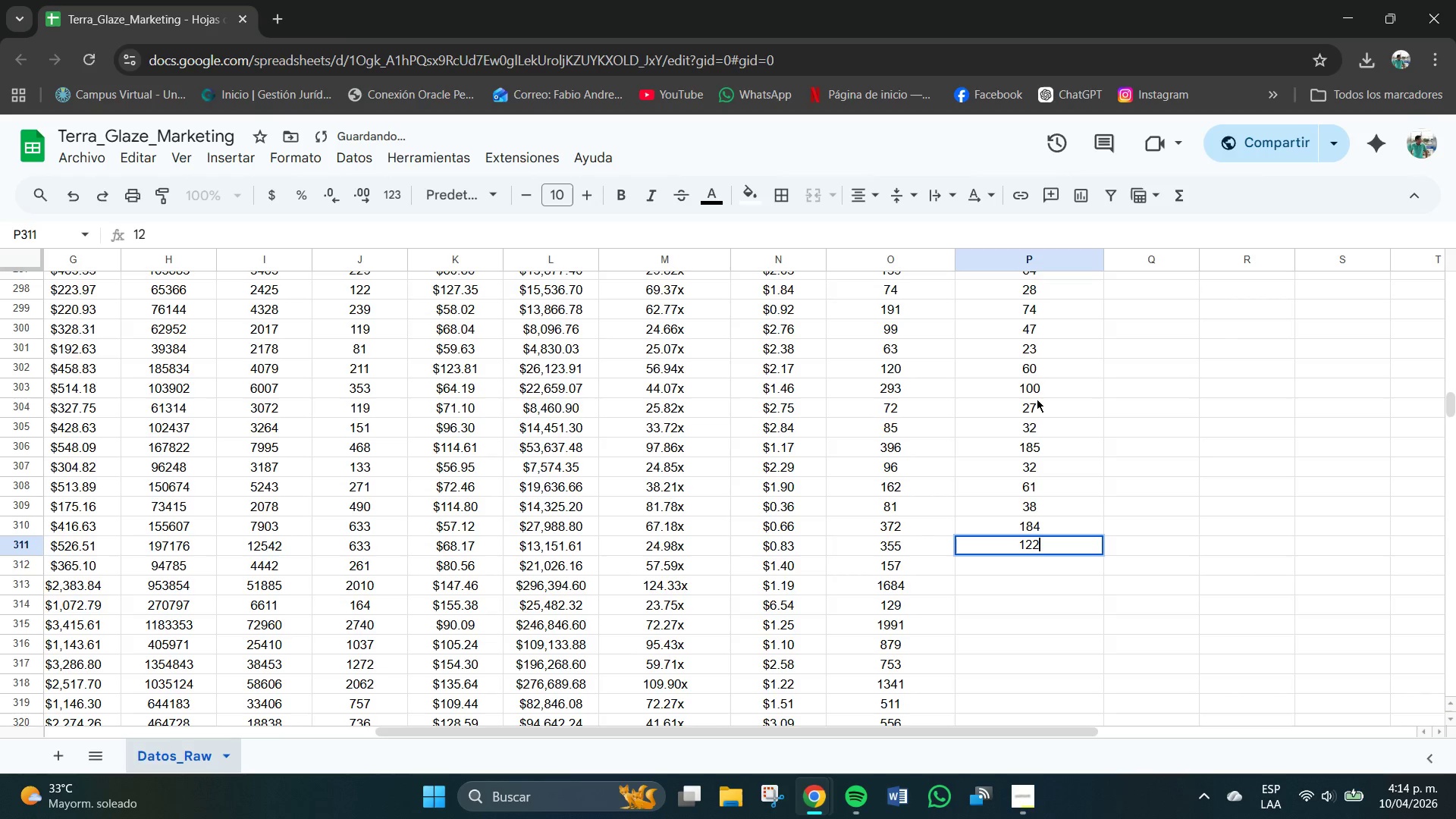 
key(Numpad2)
 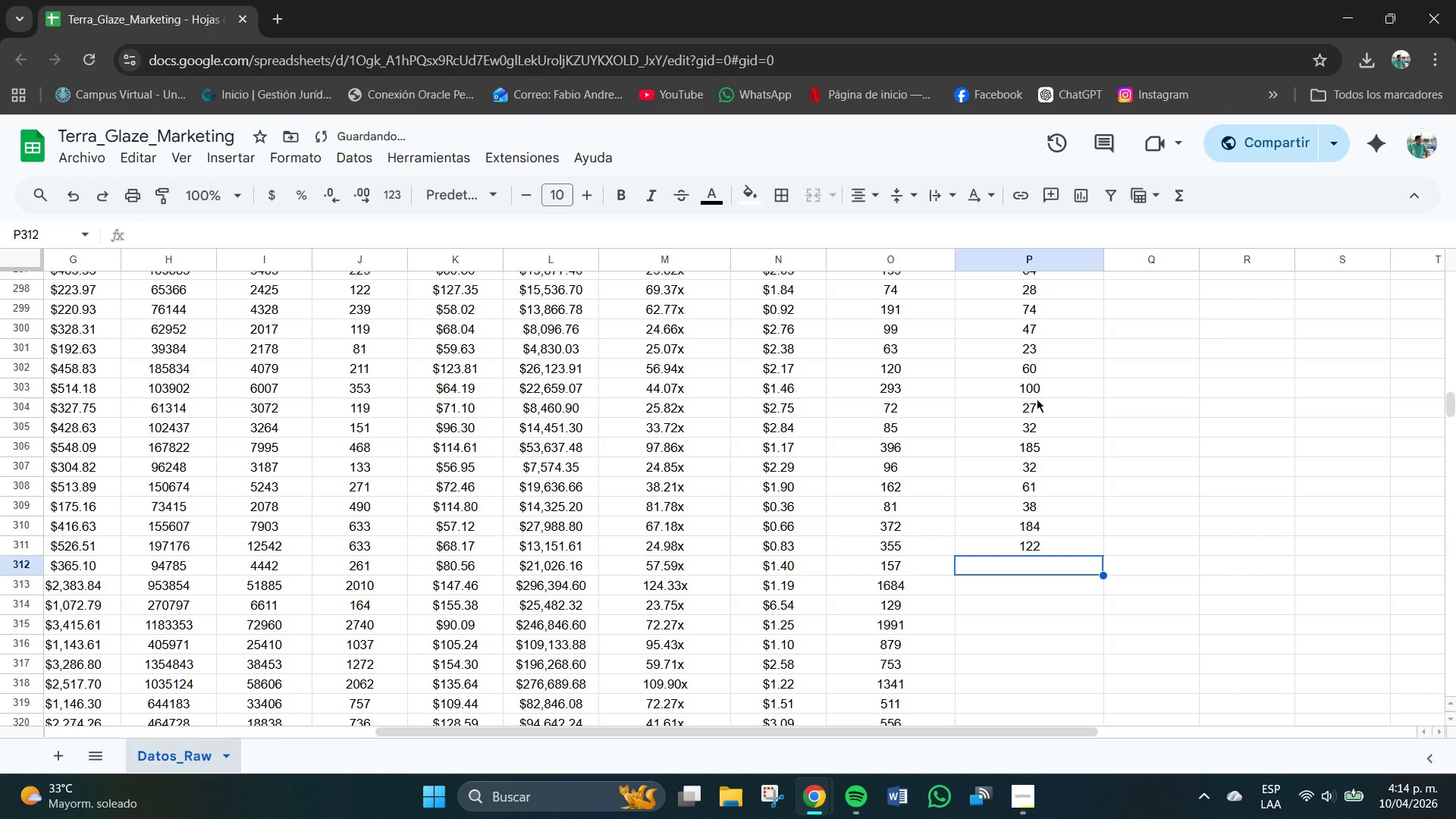 
key(NumpadEnter)
 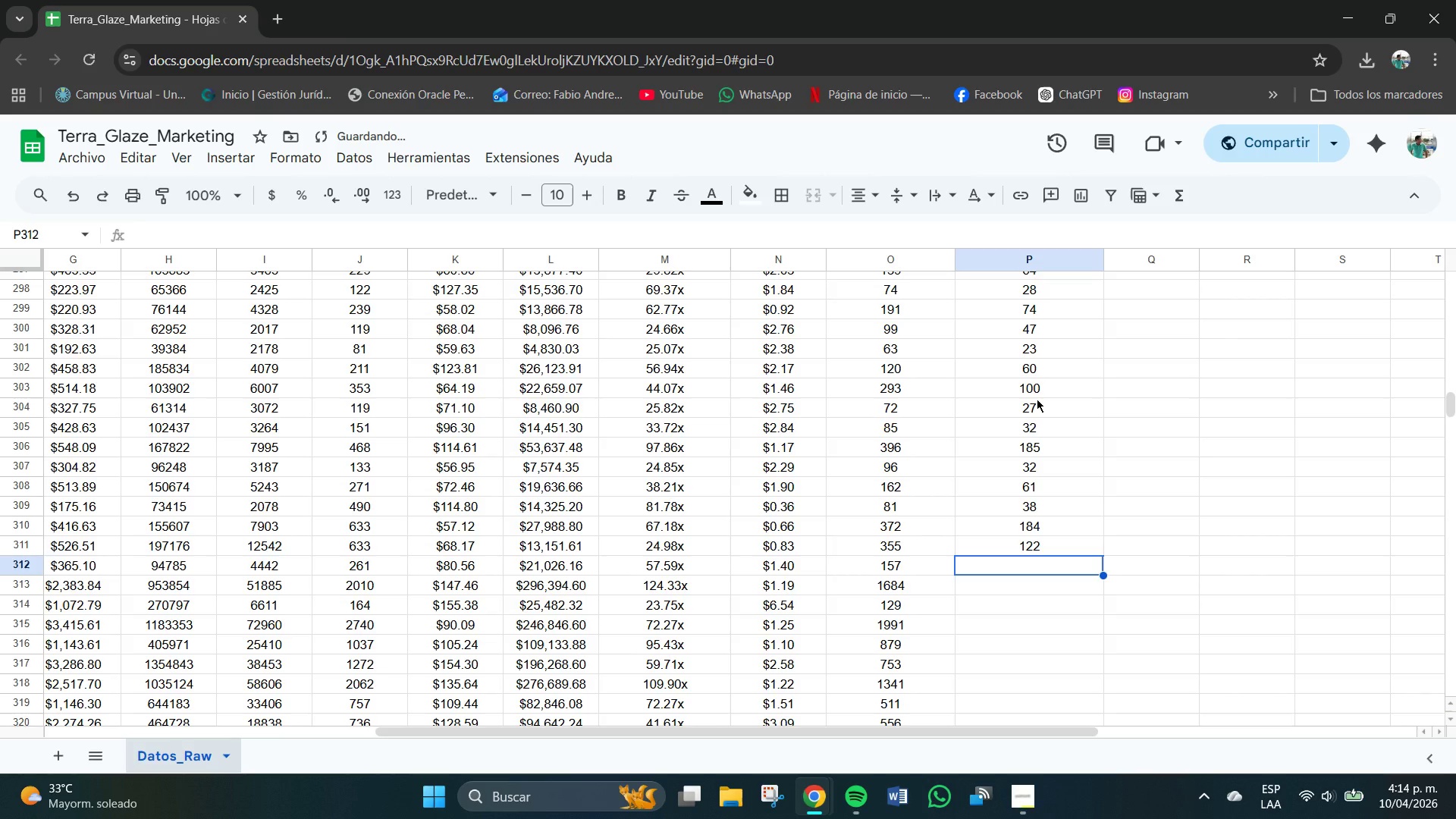 
key(Numpad7)
 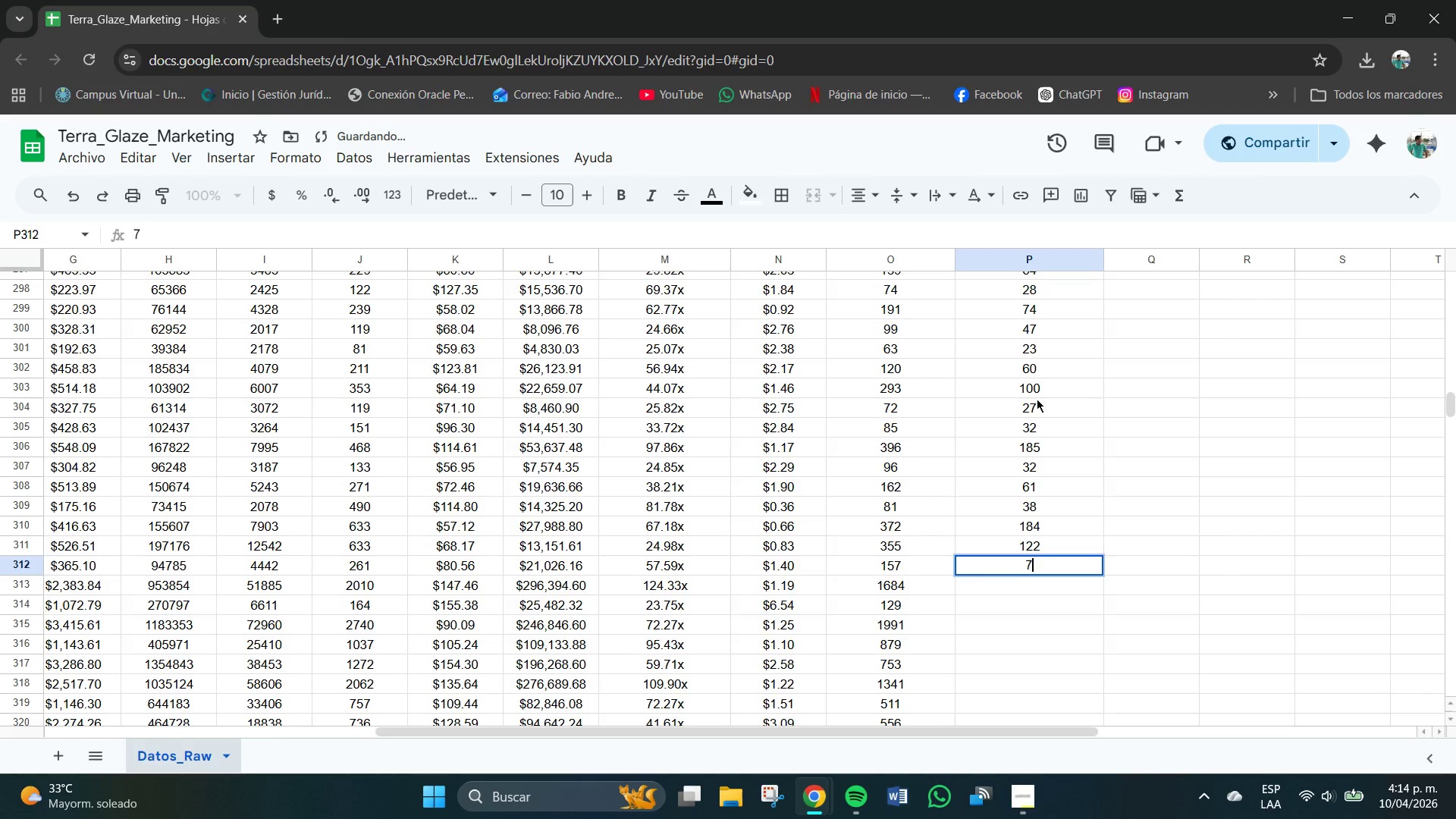 
key(Numpad3)
 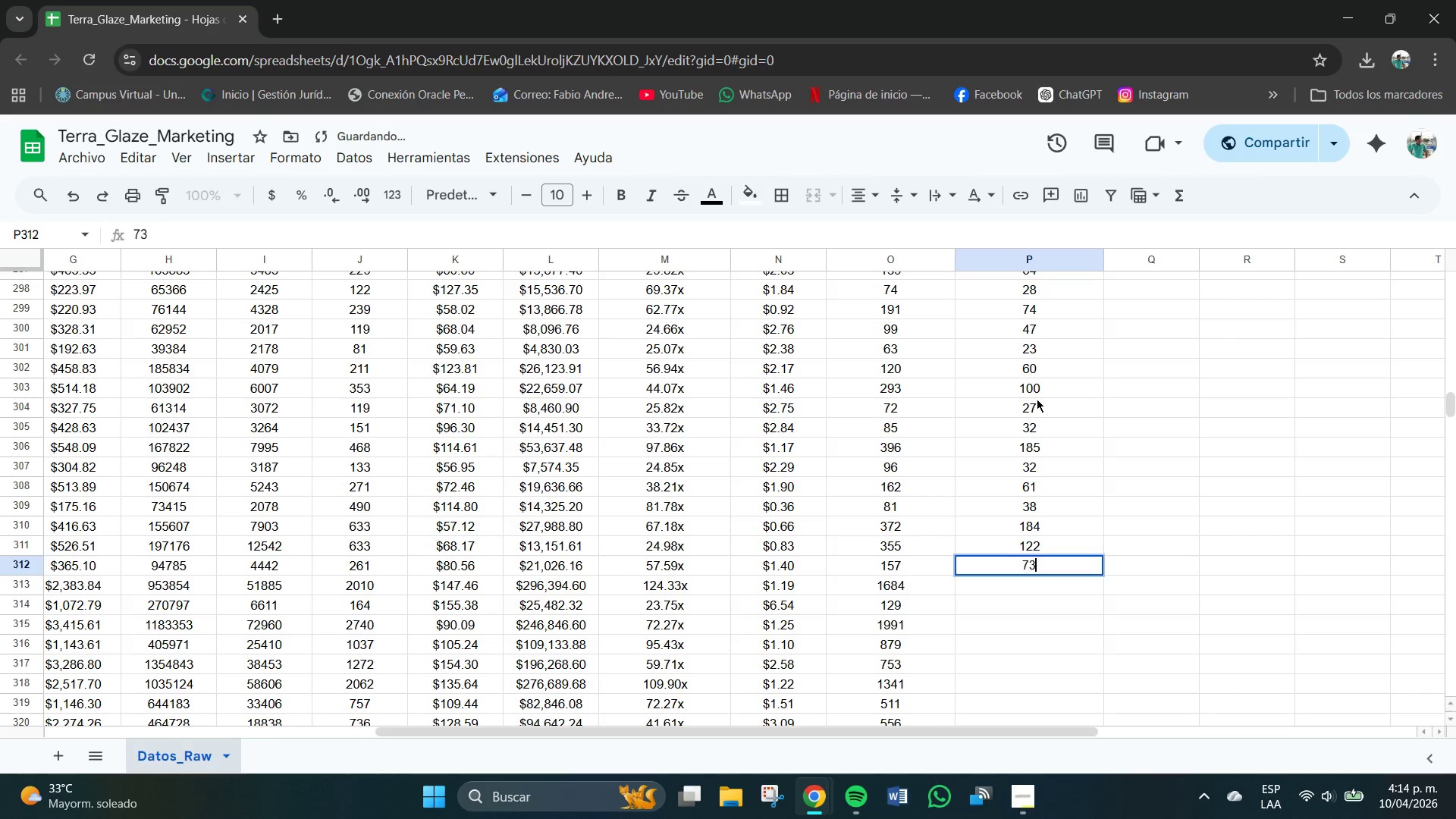 
key(NumpadEnter)
 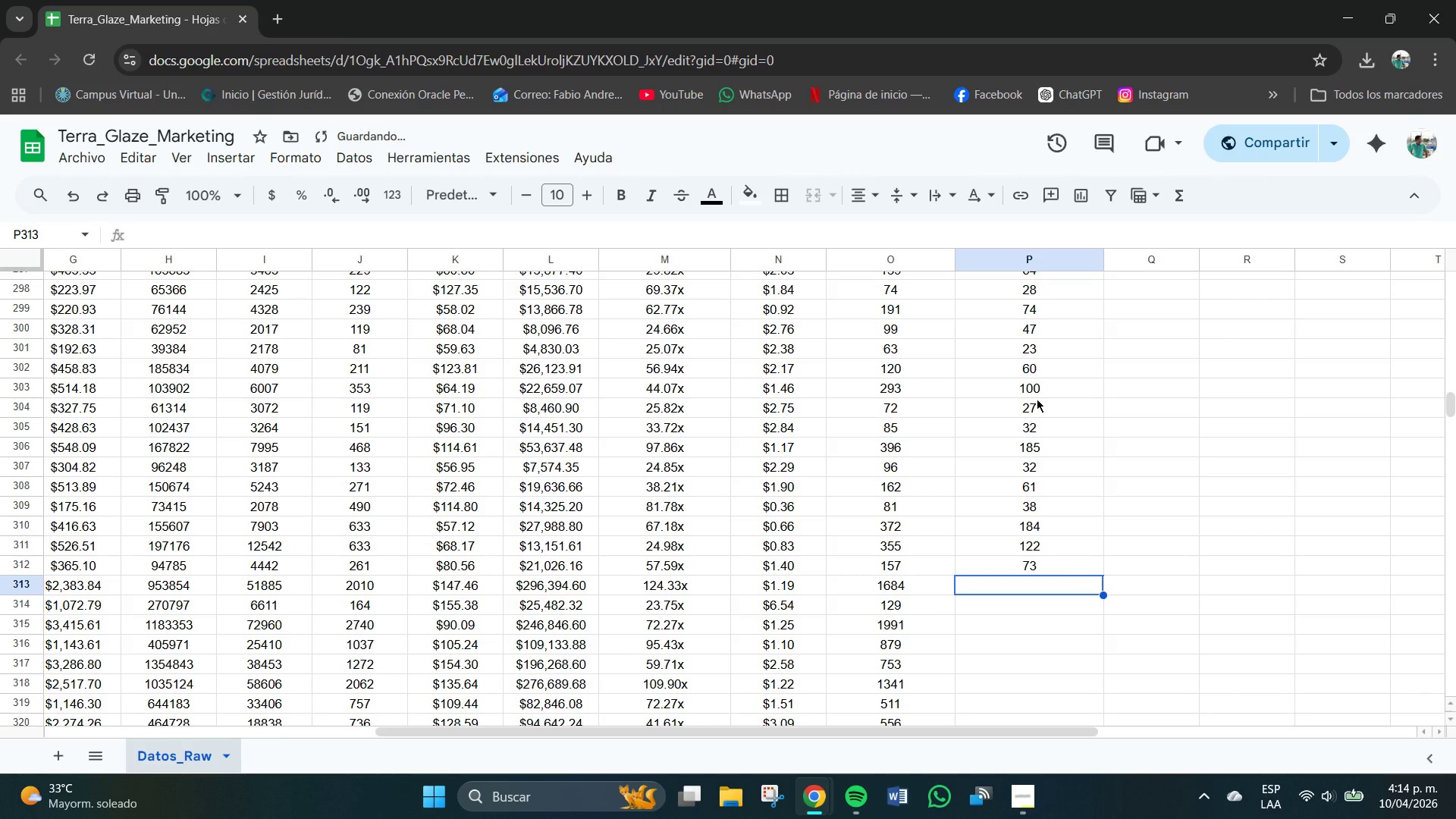 
key(Numpad5)
 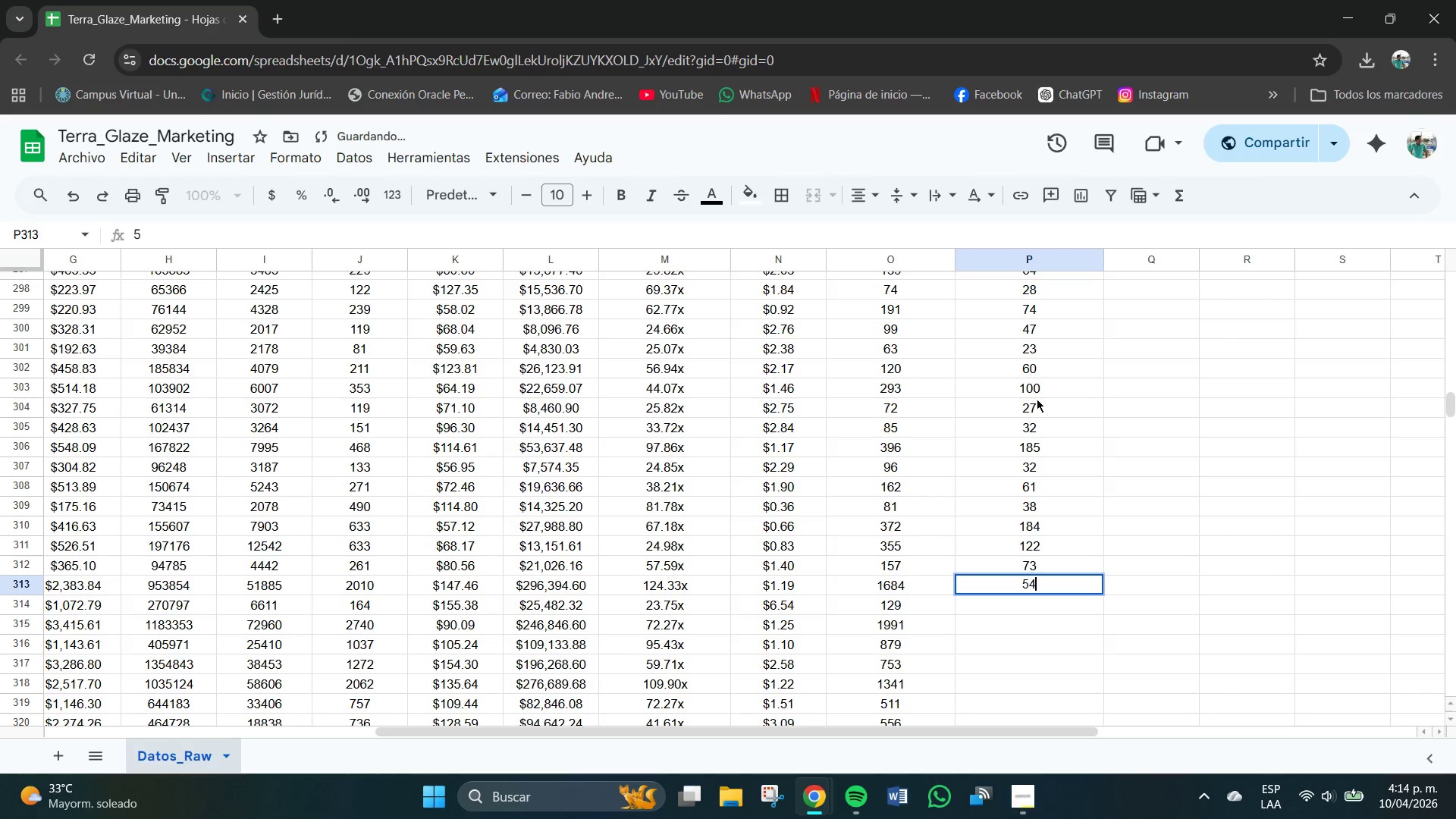 
key(Numpad4)
 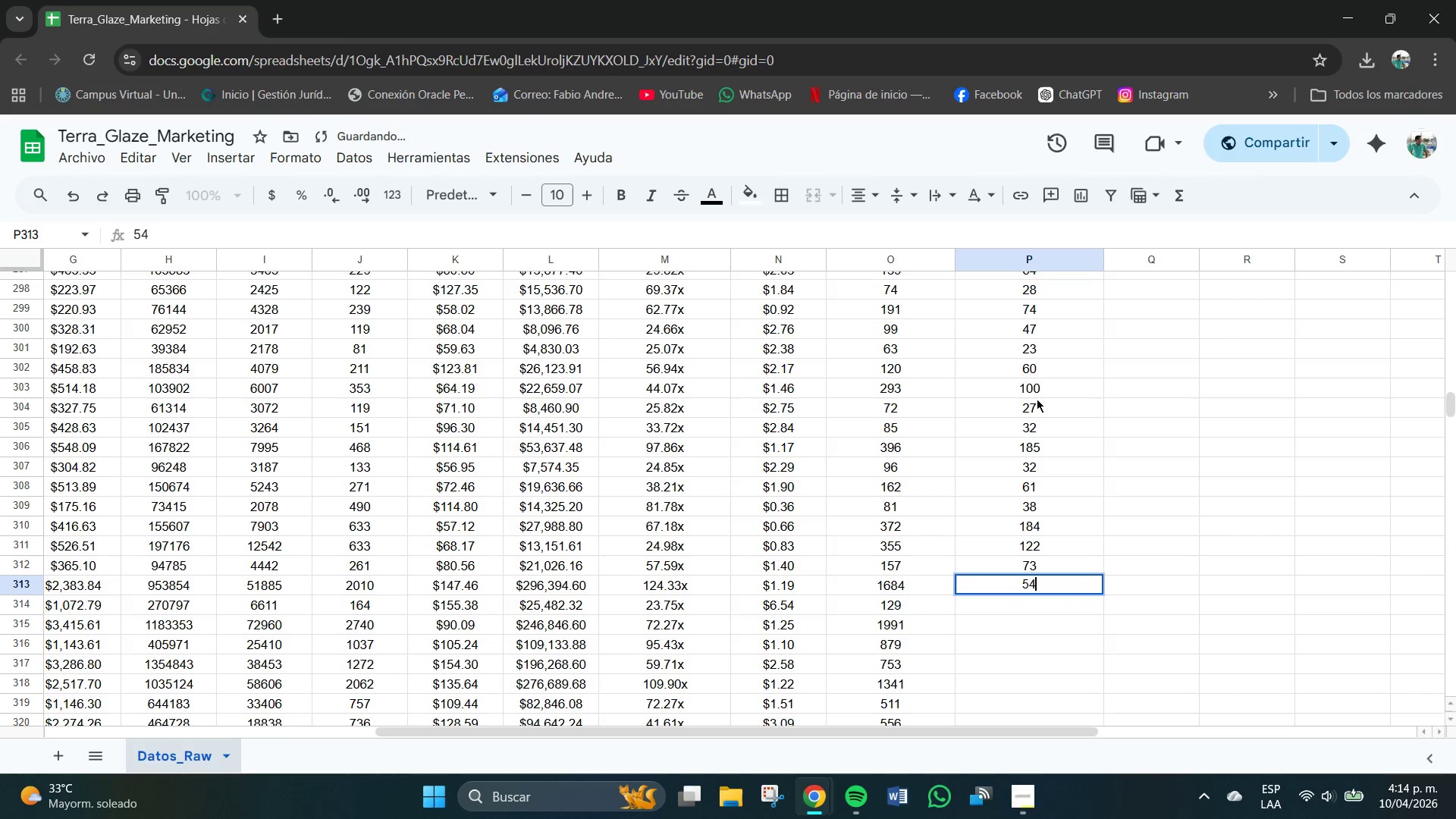 
key(Numpad3)
 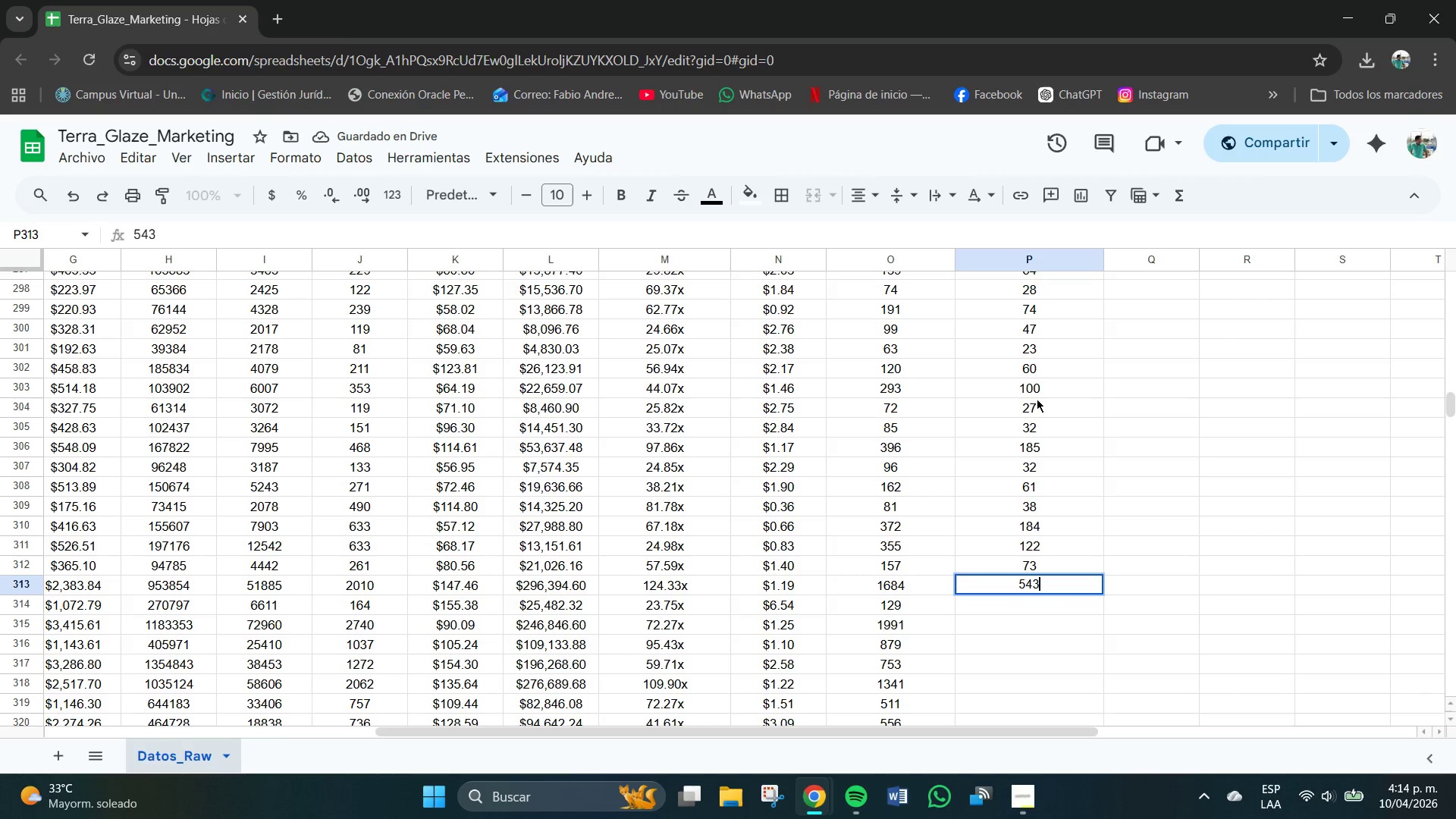 
key(NumpadEnter)
 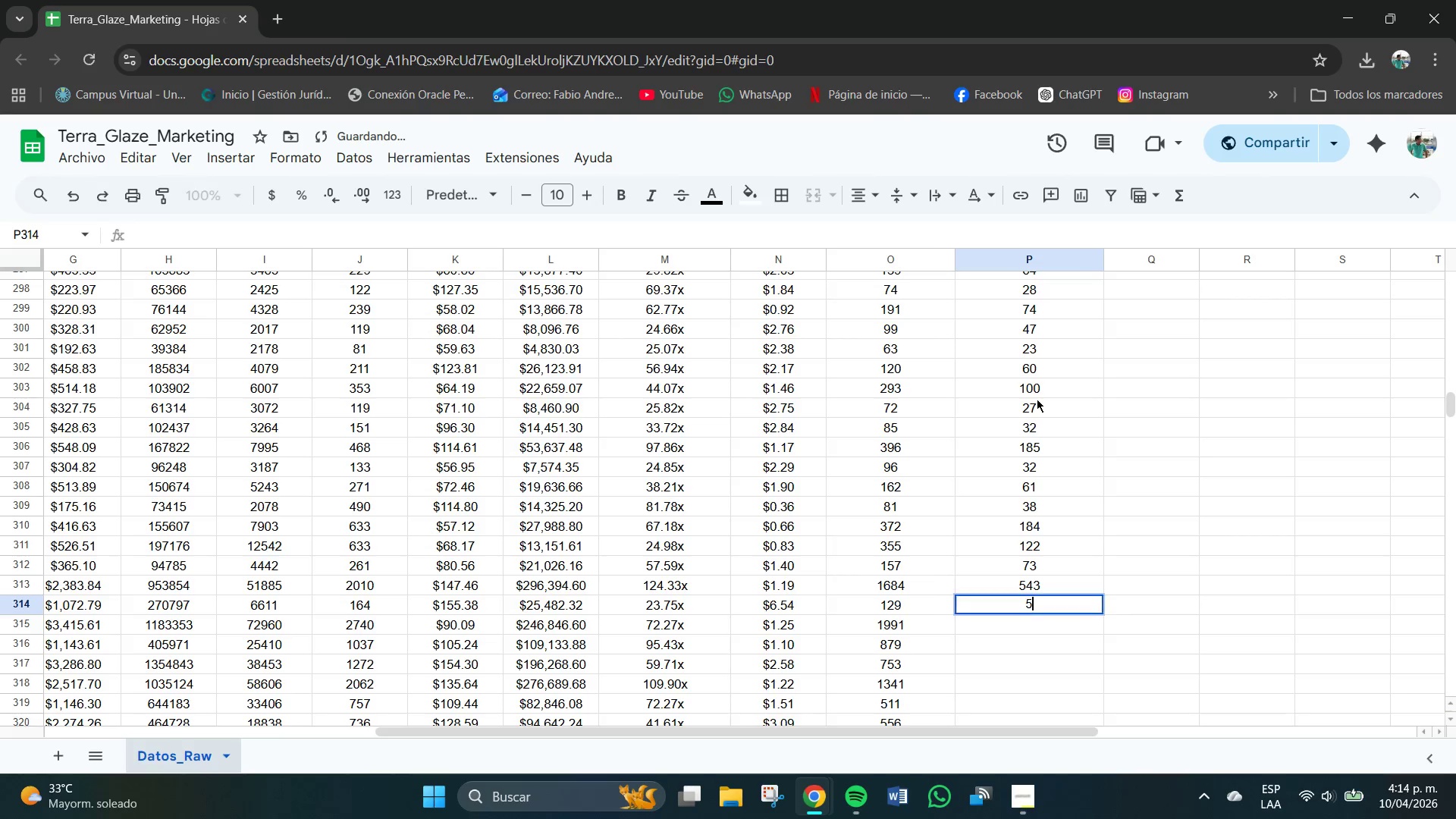 
key(Numpad5)
 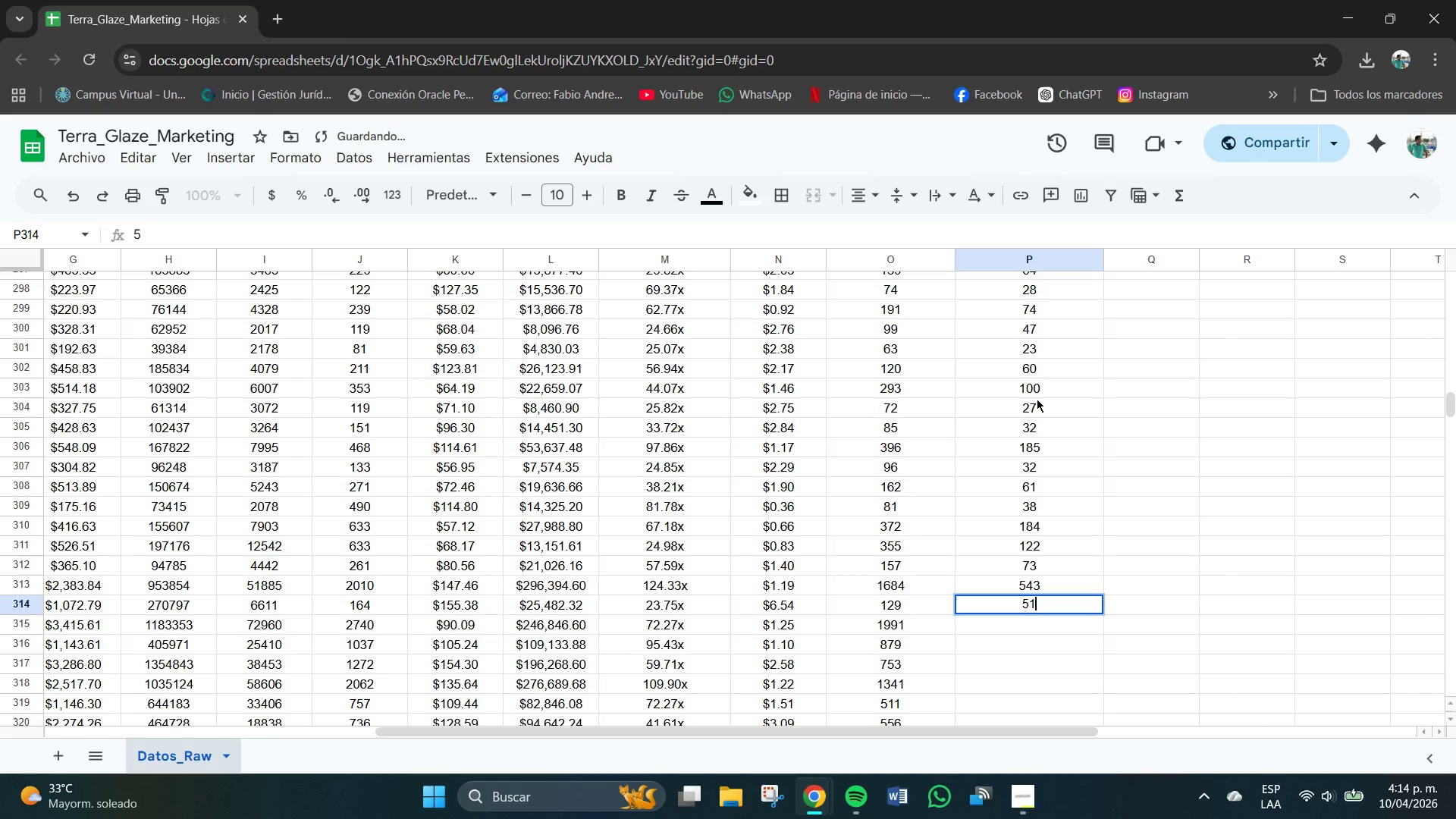 
key(Numpad1)
 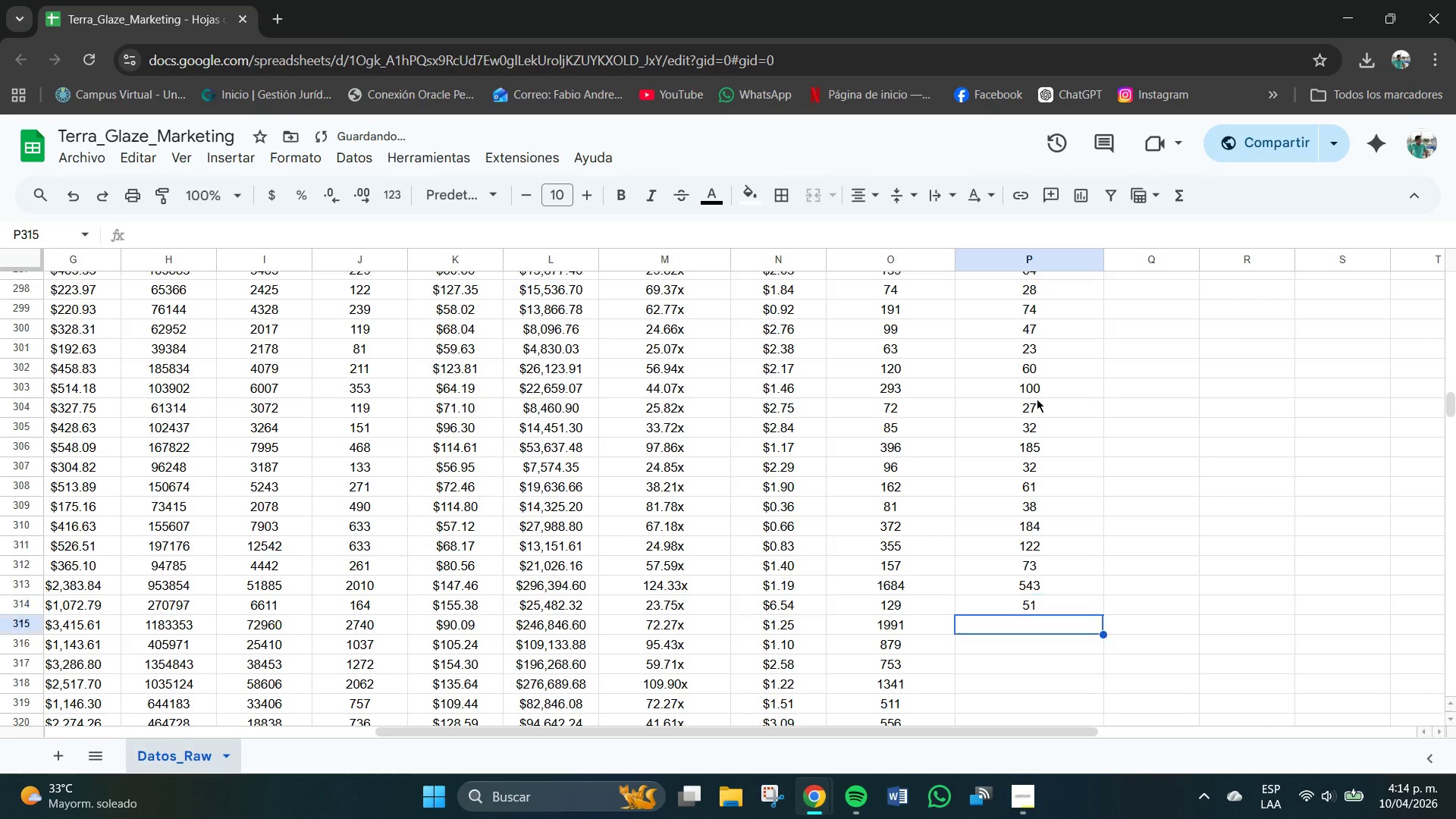 
key(NumpadEnter)
 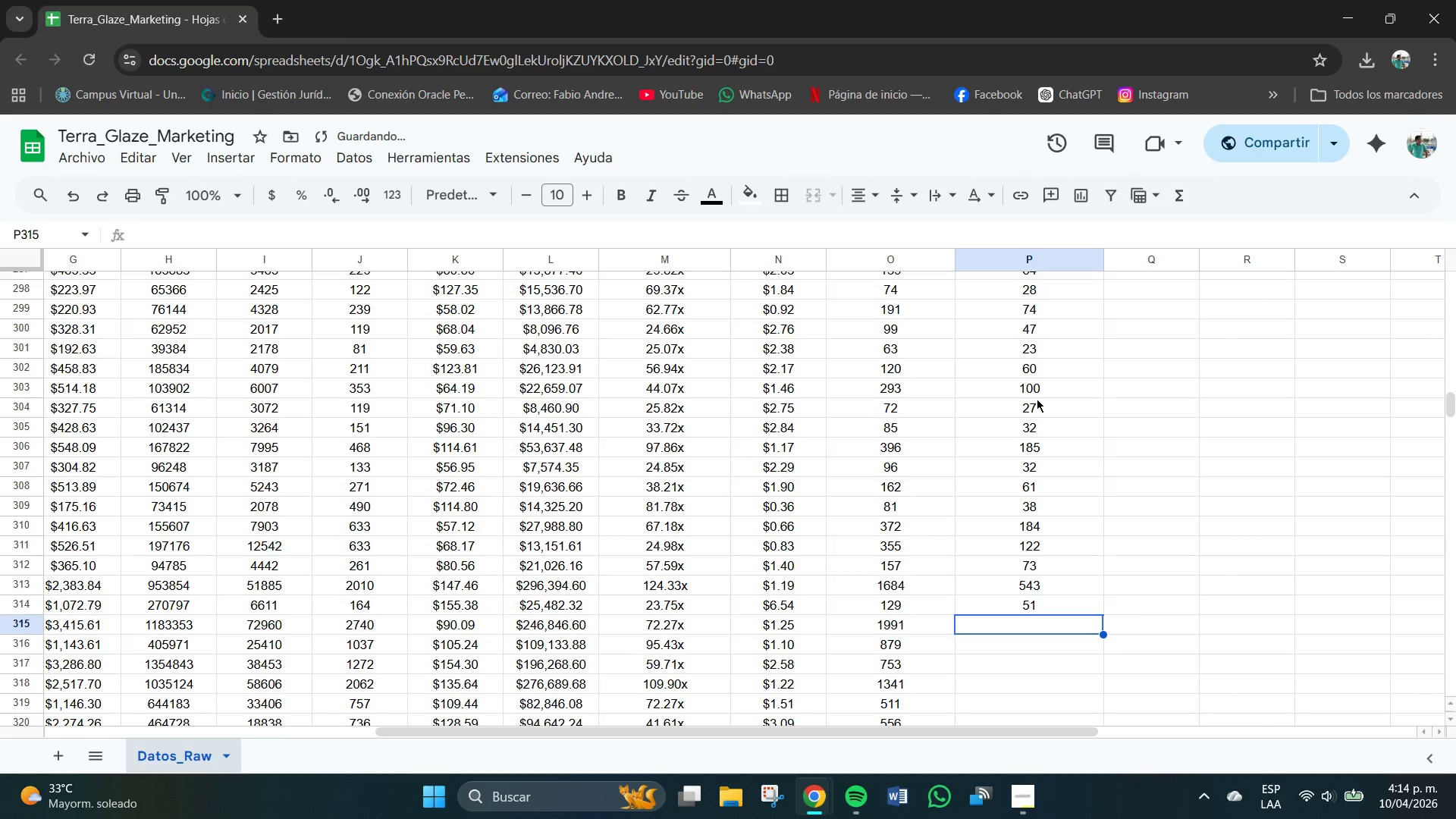 
key(Numpad5)
 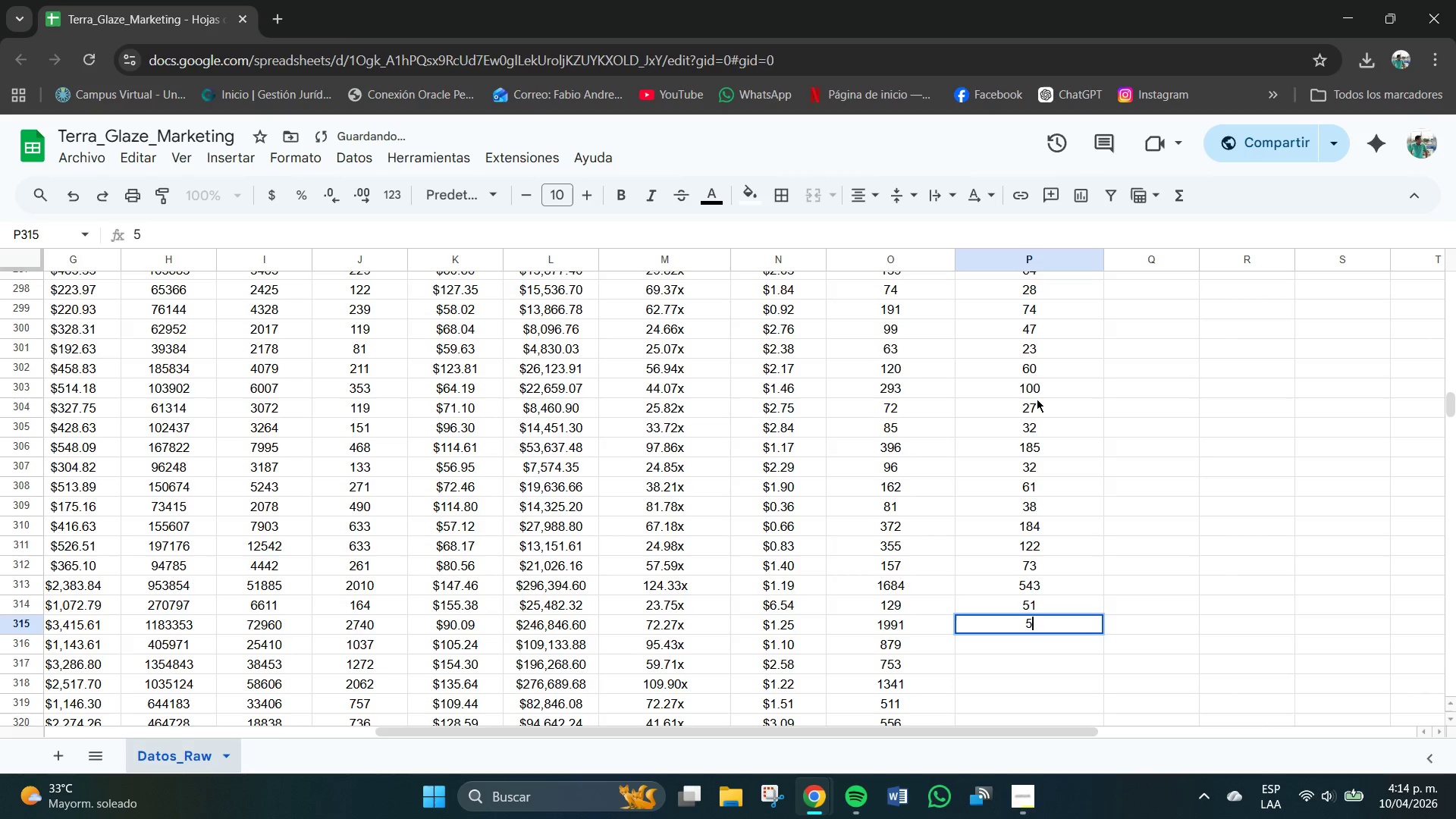 
key(Numpad9)
 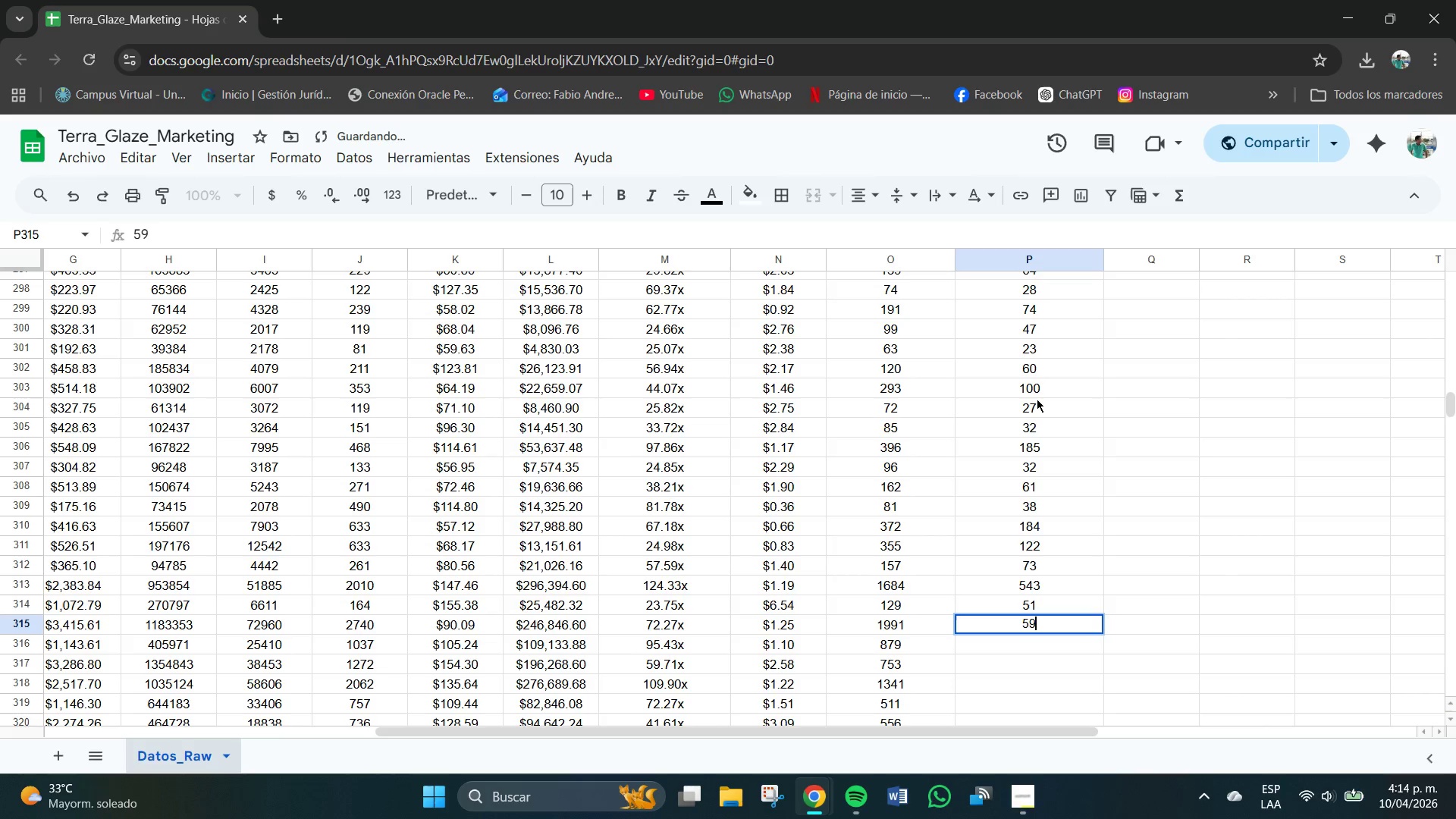 
key(Numpad8)
 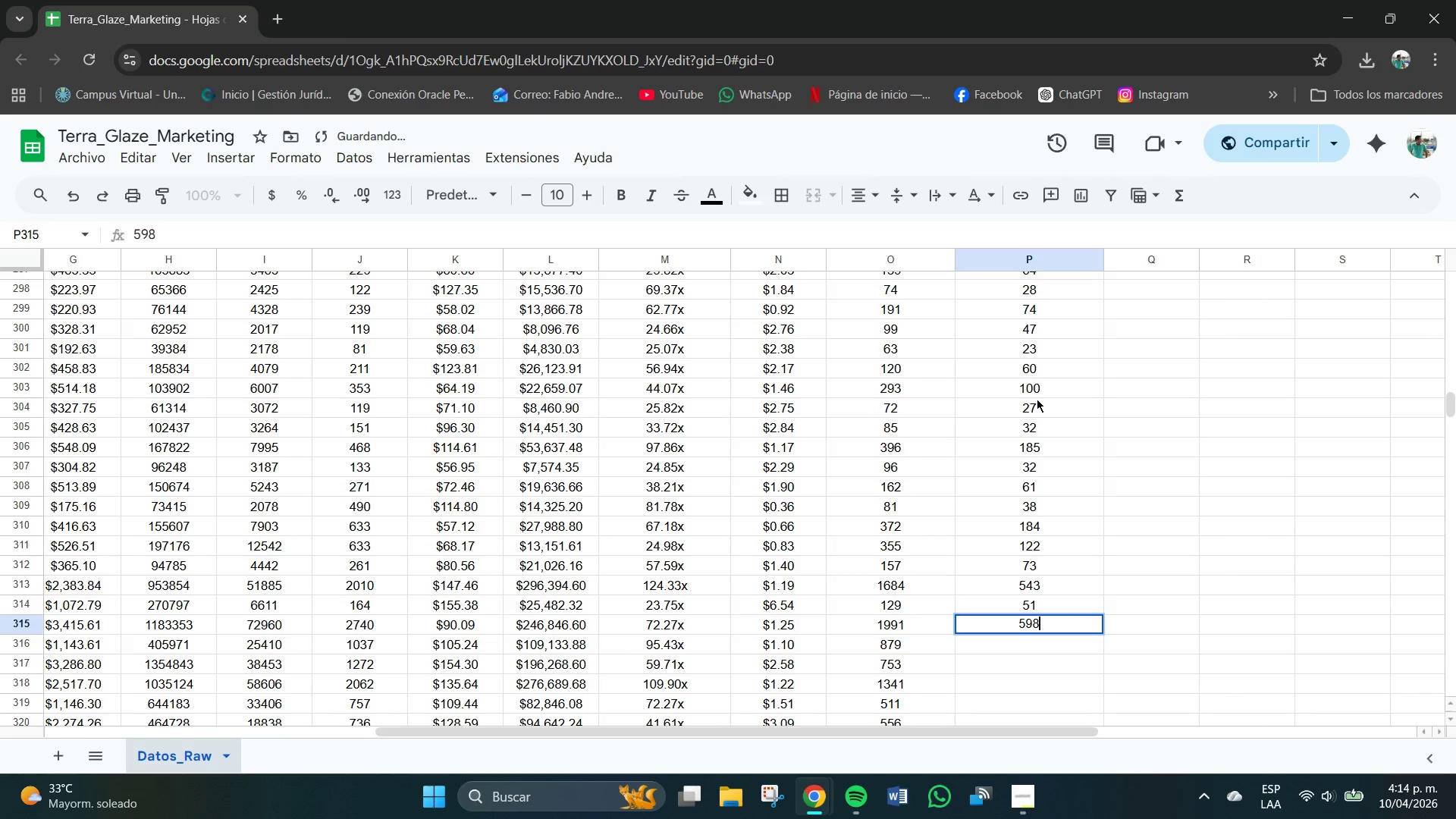 
key(NumpadEnter)
 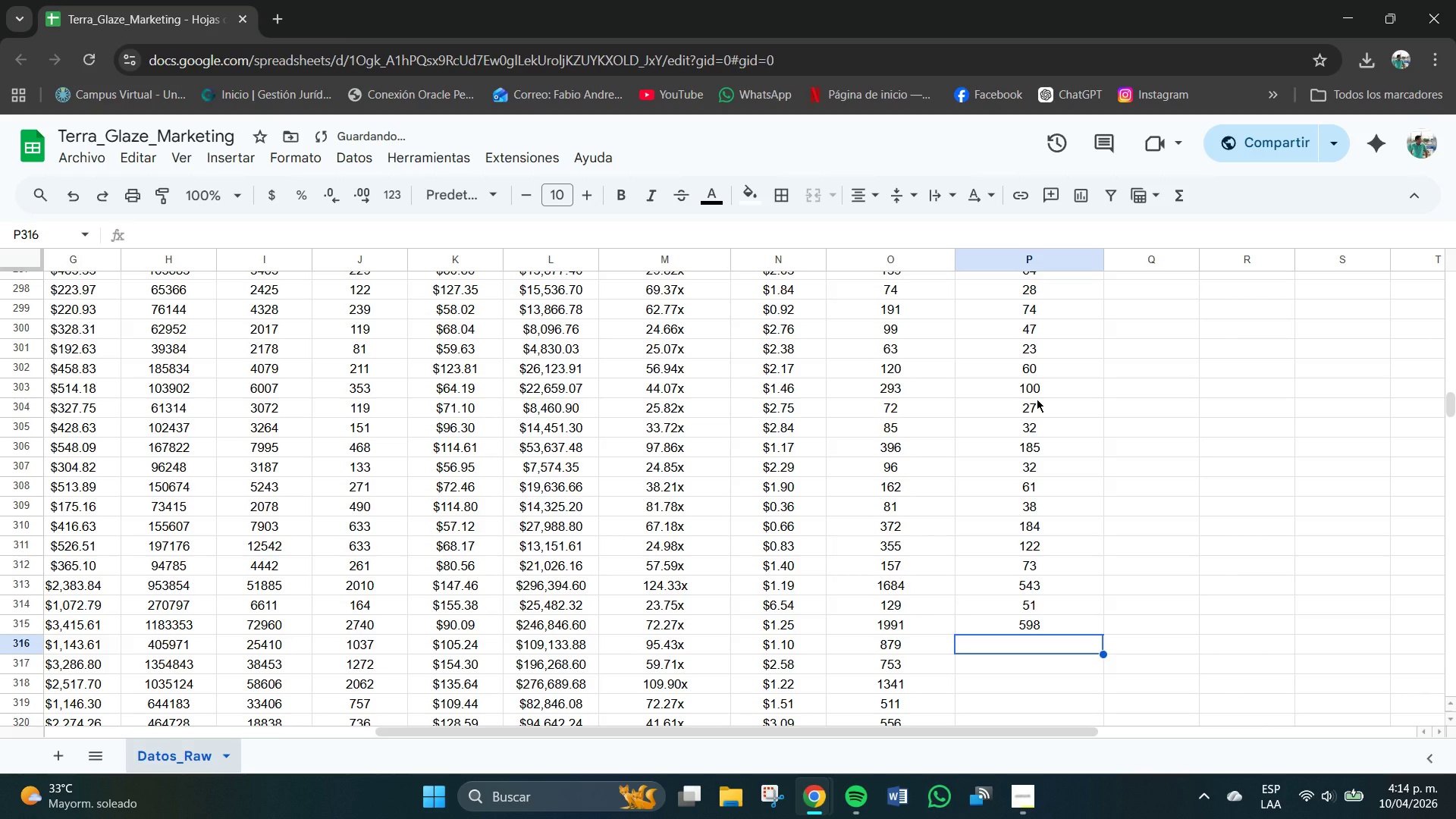 
key(Numpad3)
 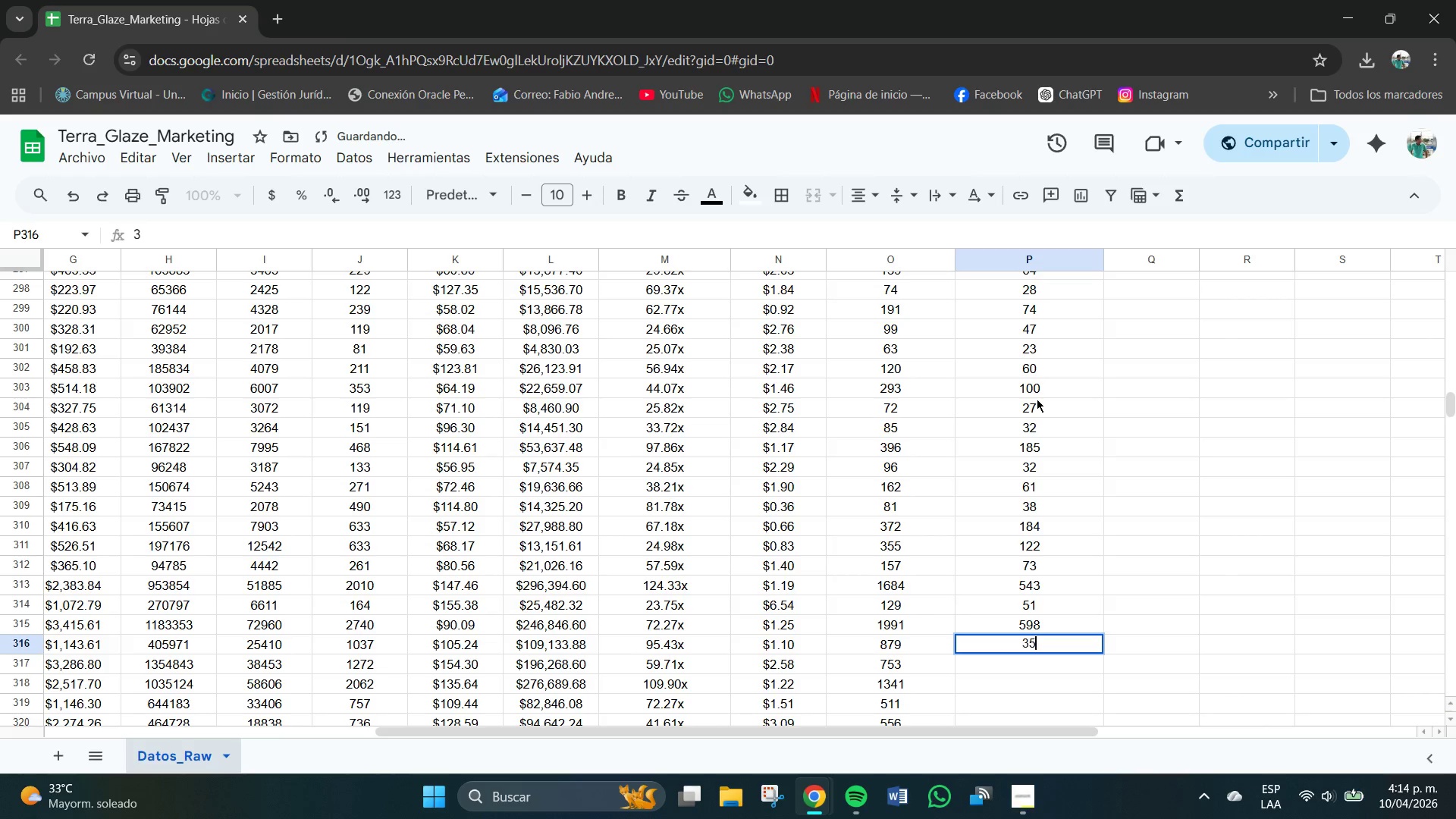 
key(Numpad5)
 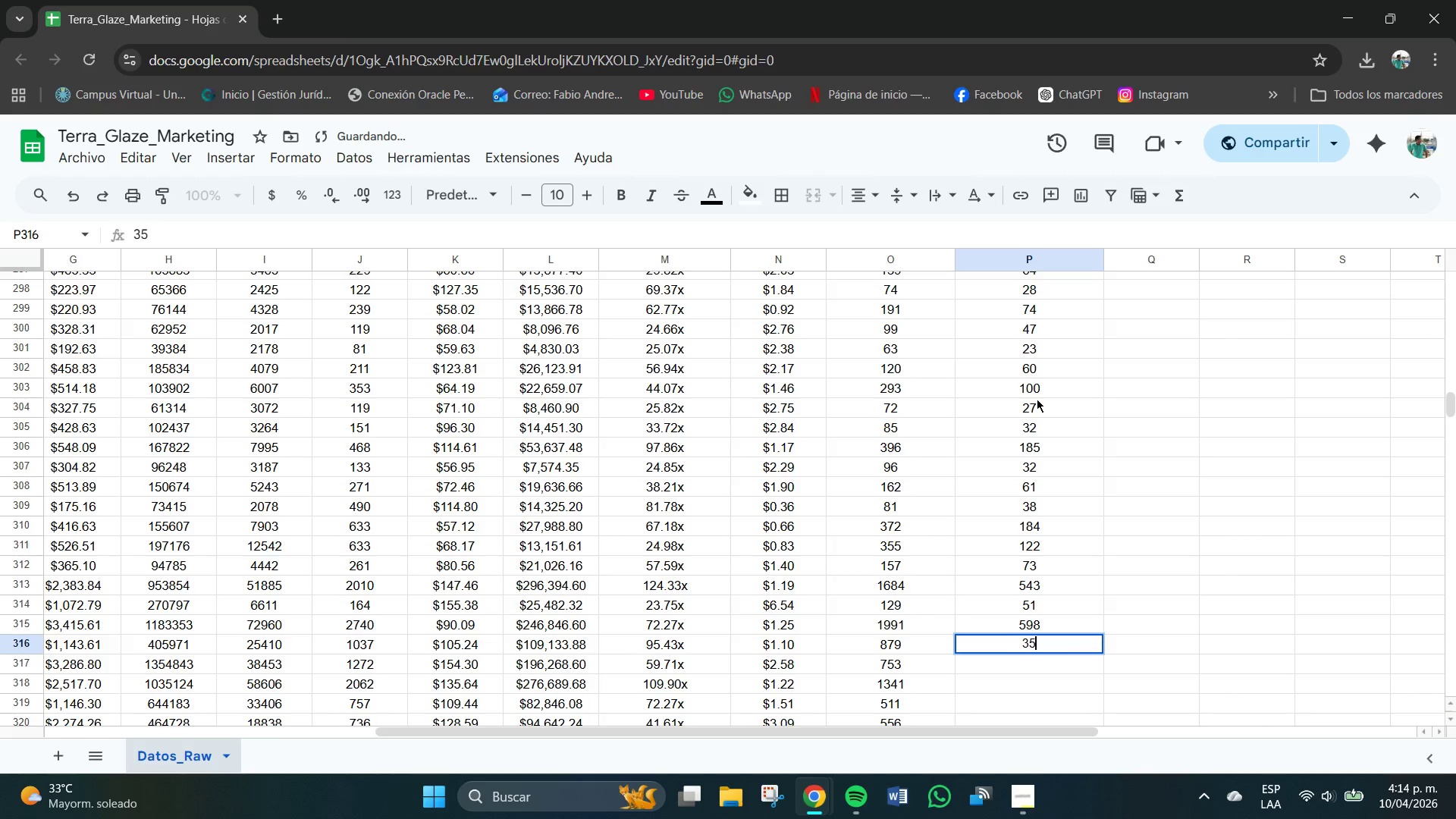 
key(Numpad4)
 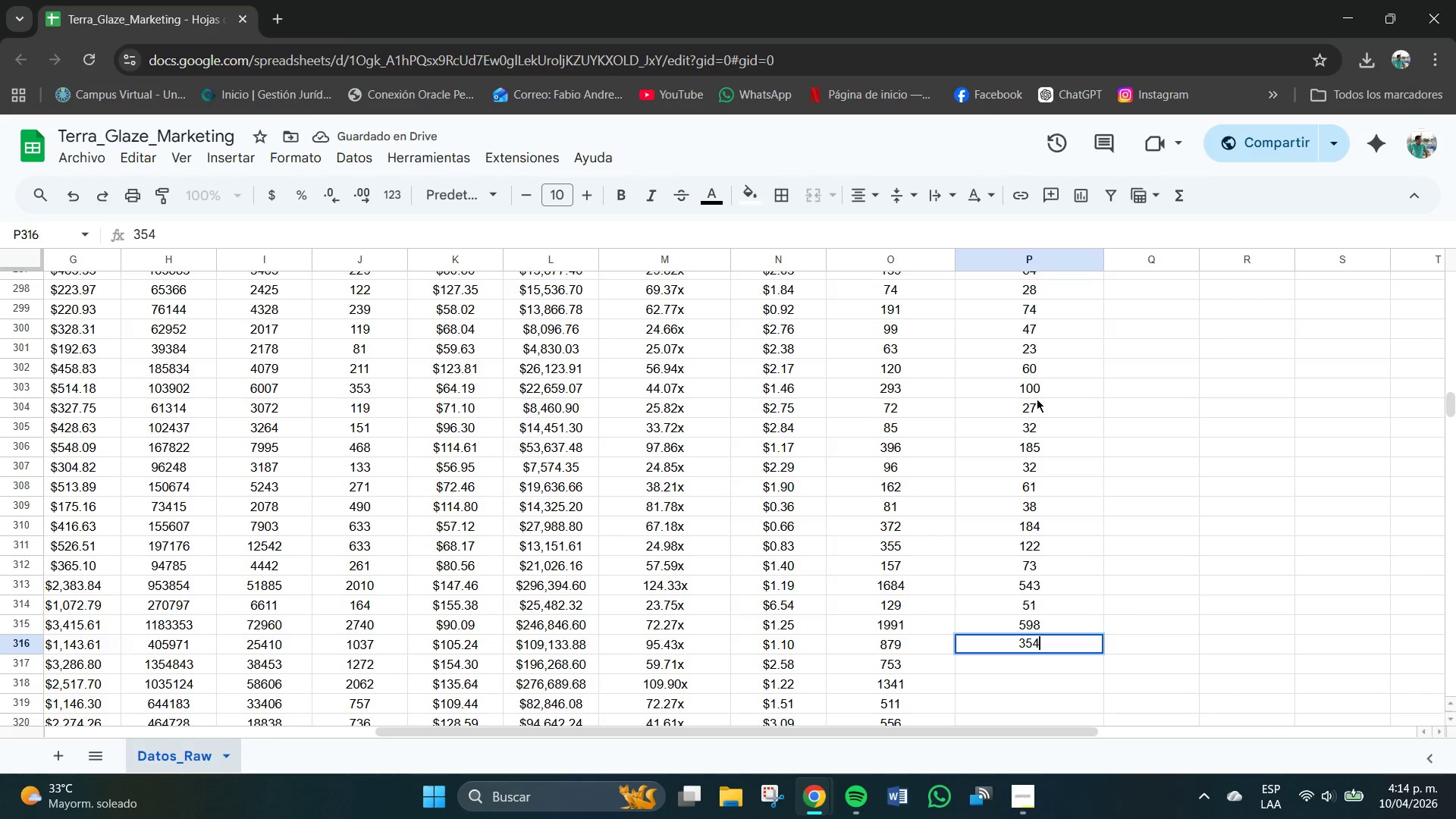 
key(NumpadEnter)
 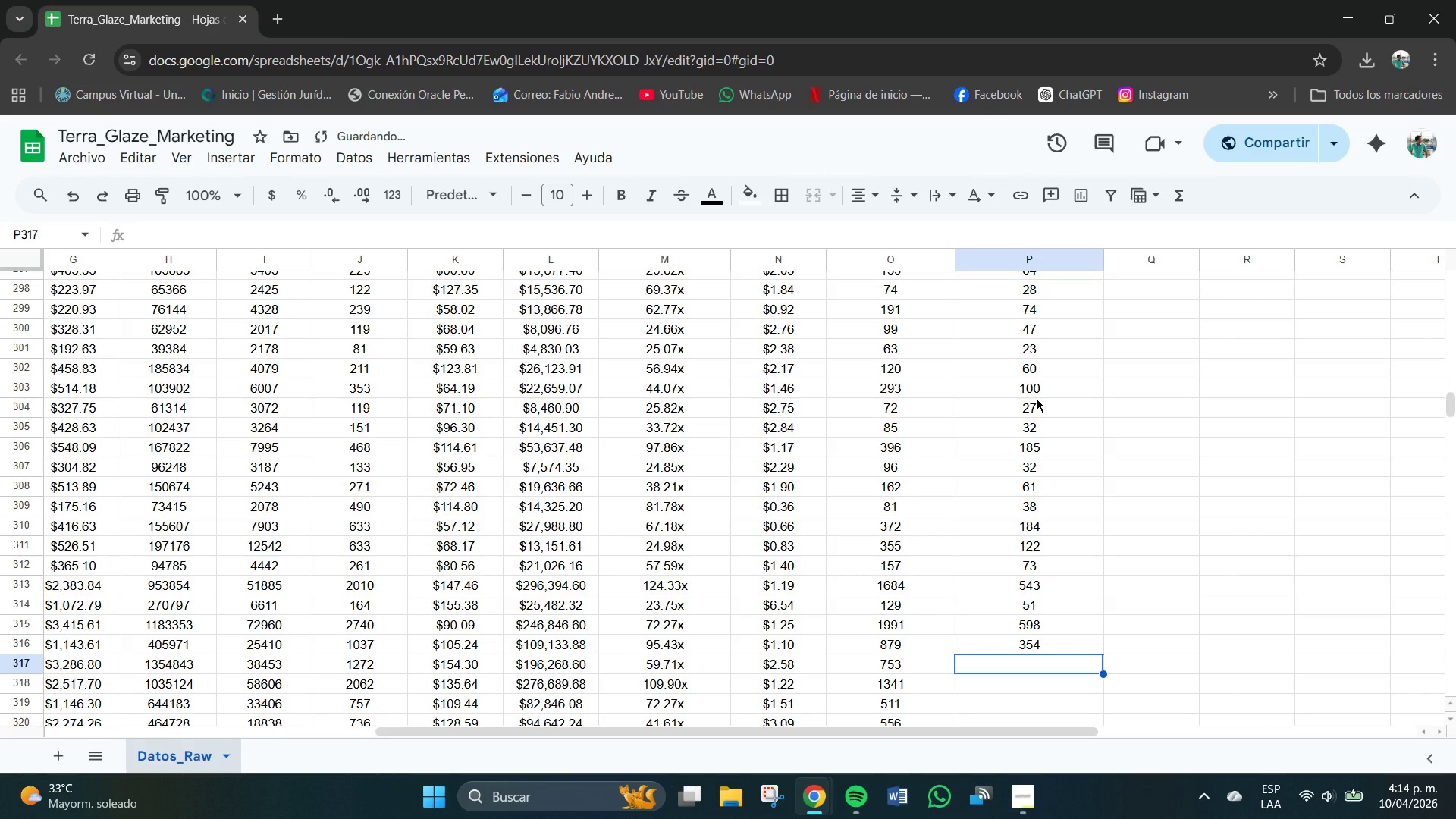 
key(Numpad2)
 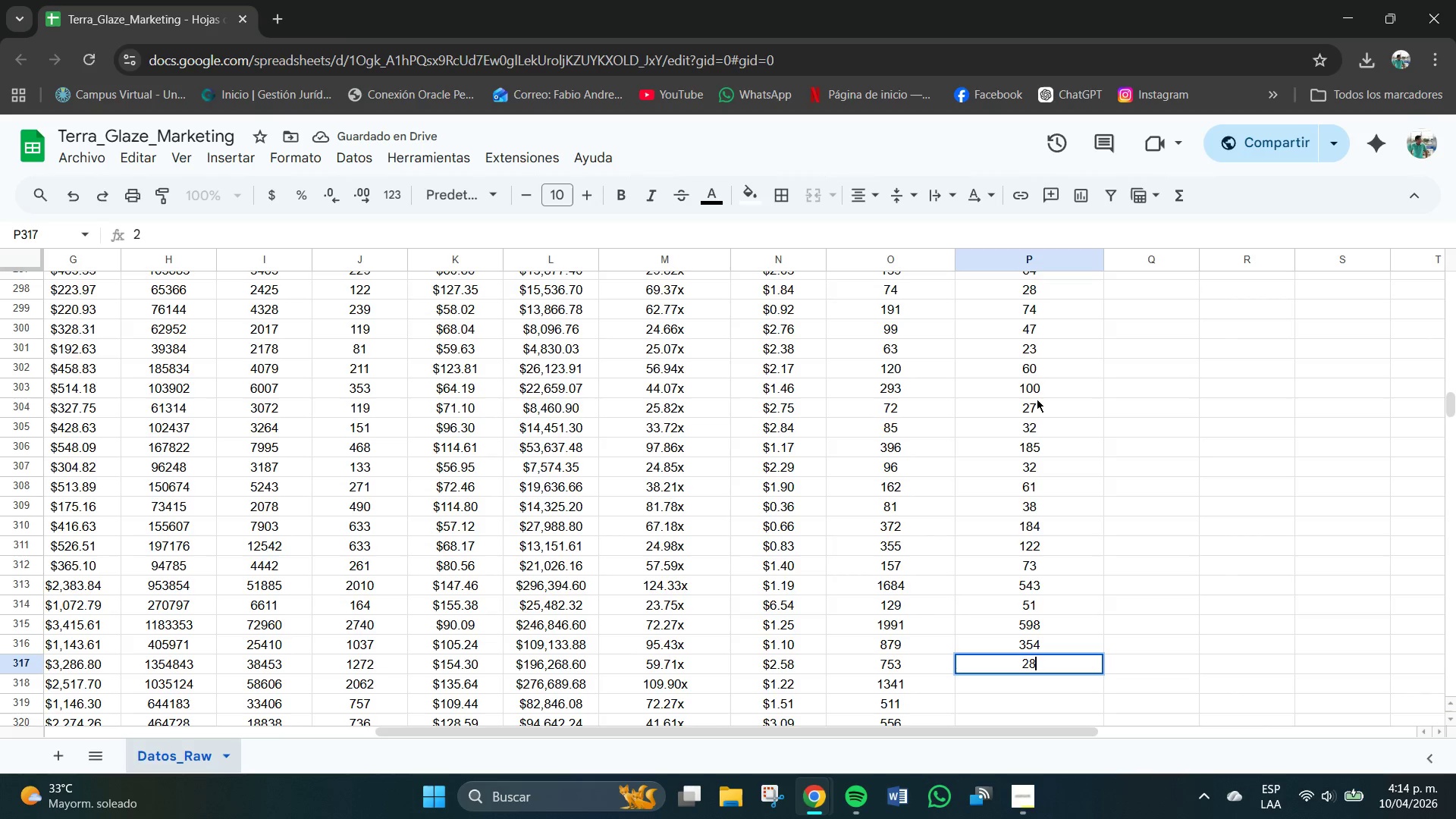 
key(Numpad8)
 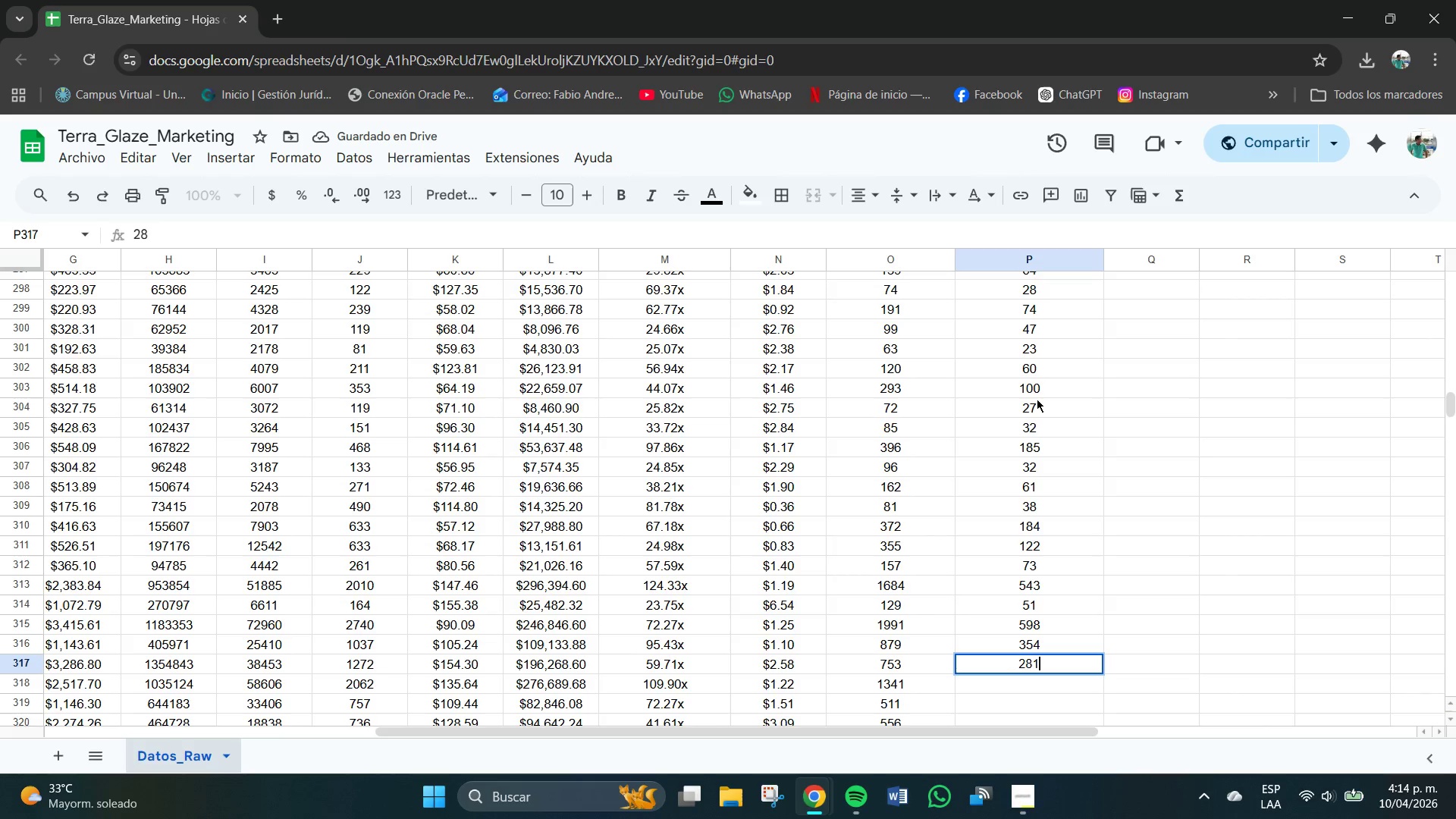 
key(Numpad1)
 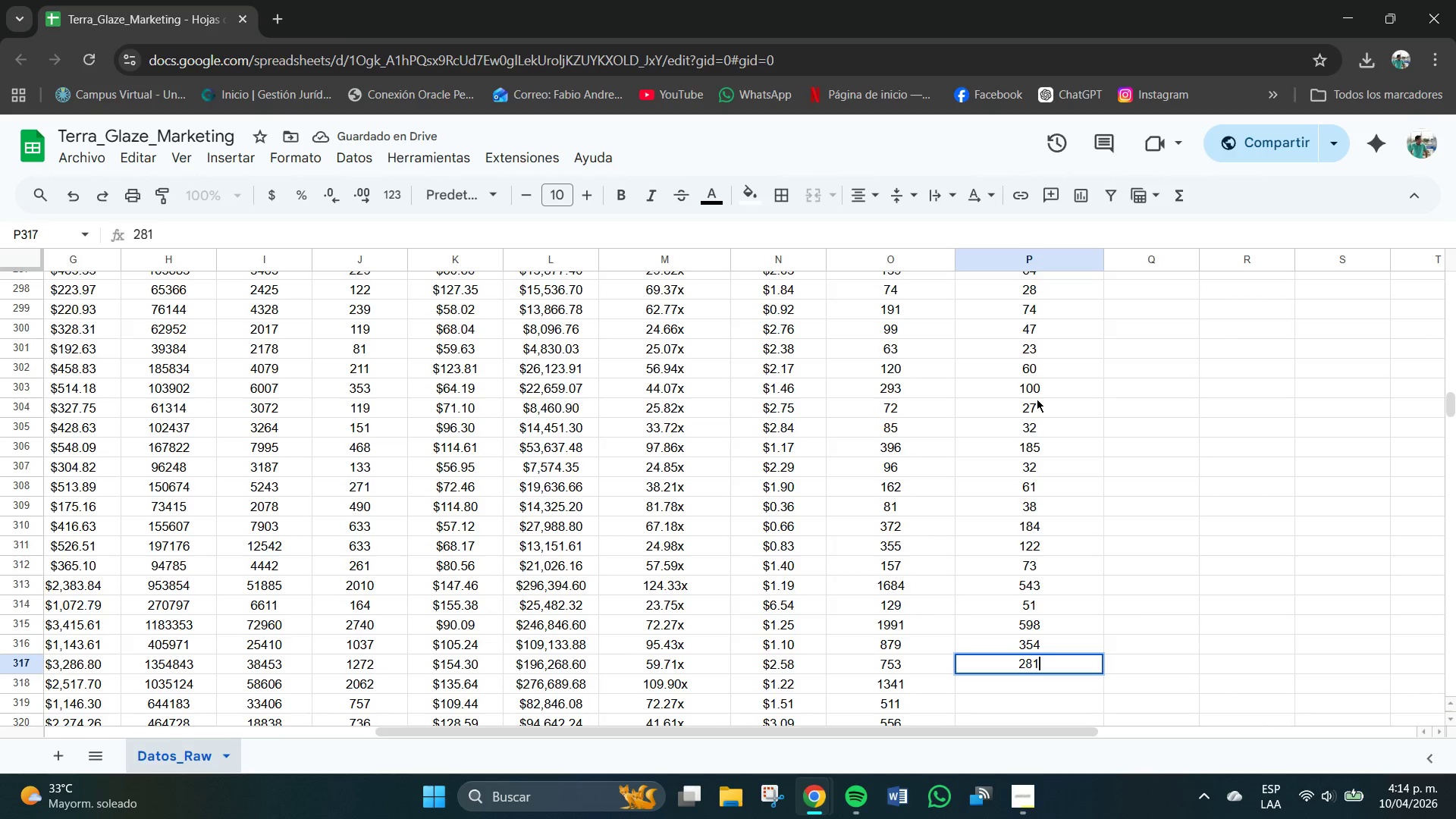 
key(NumpadEnter)
 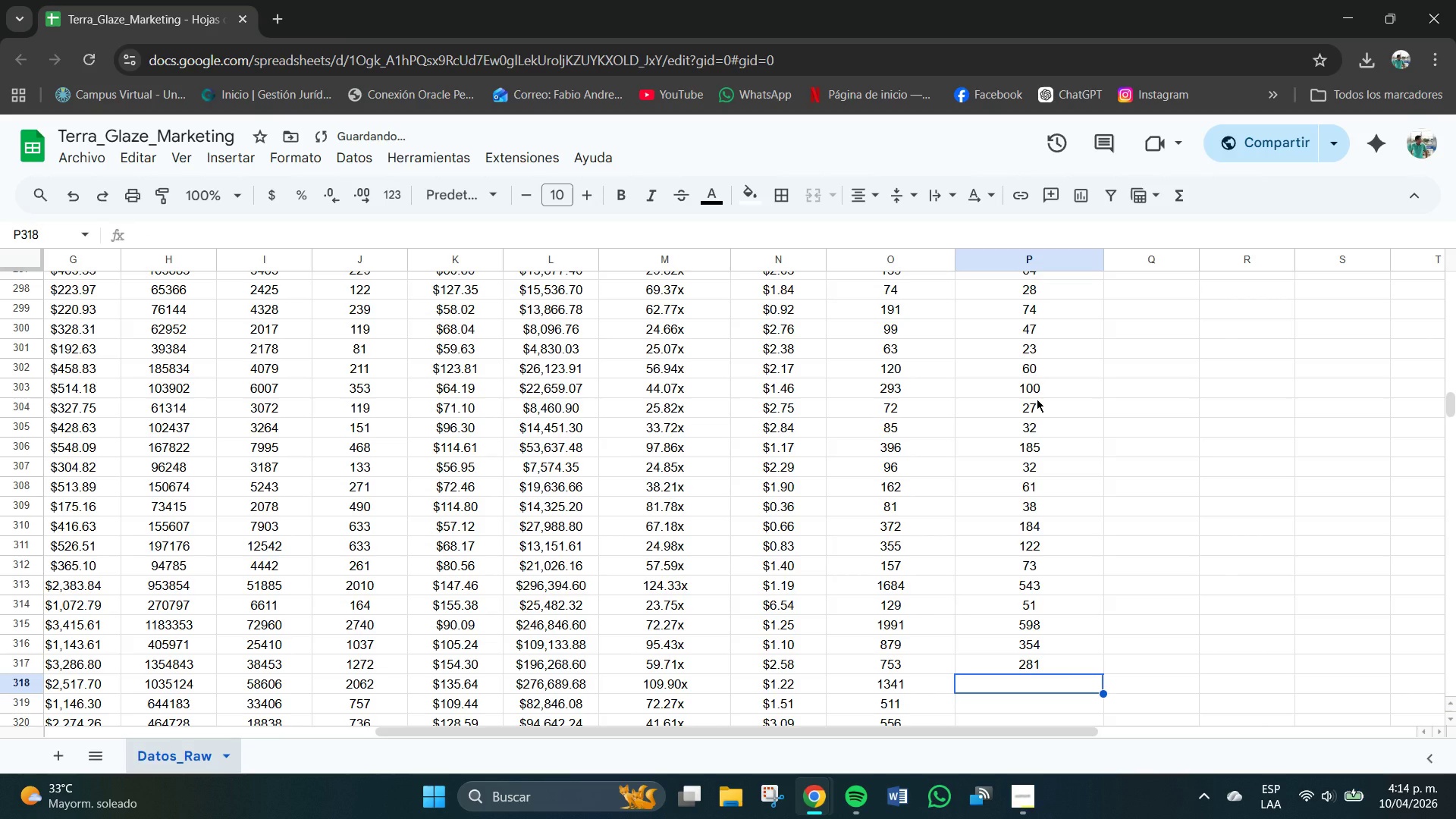 
key(Numpad3)
 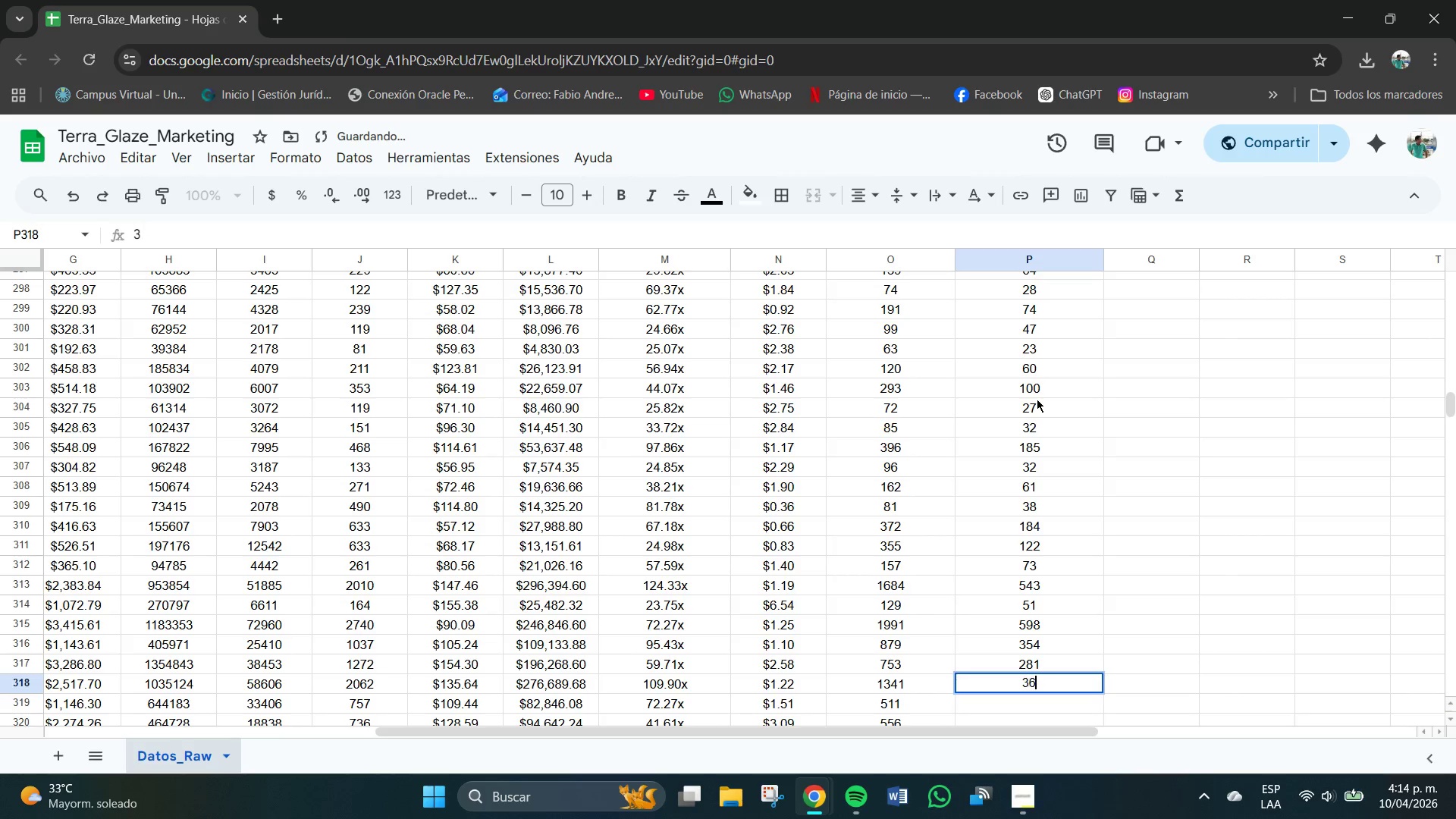 
key(Numpad6)
 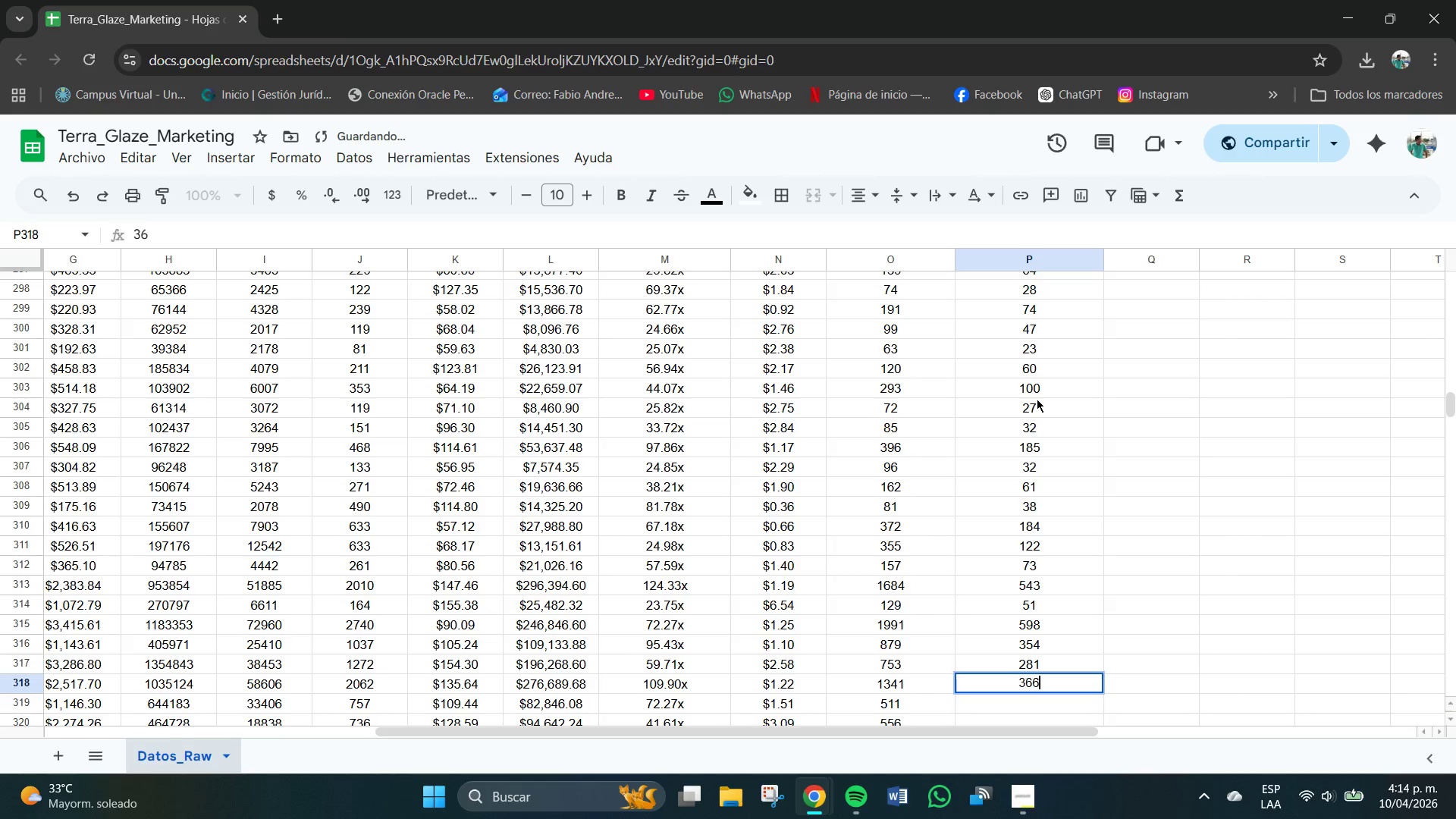 
key(Numpad6)
 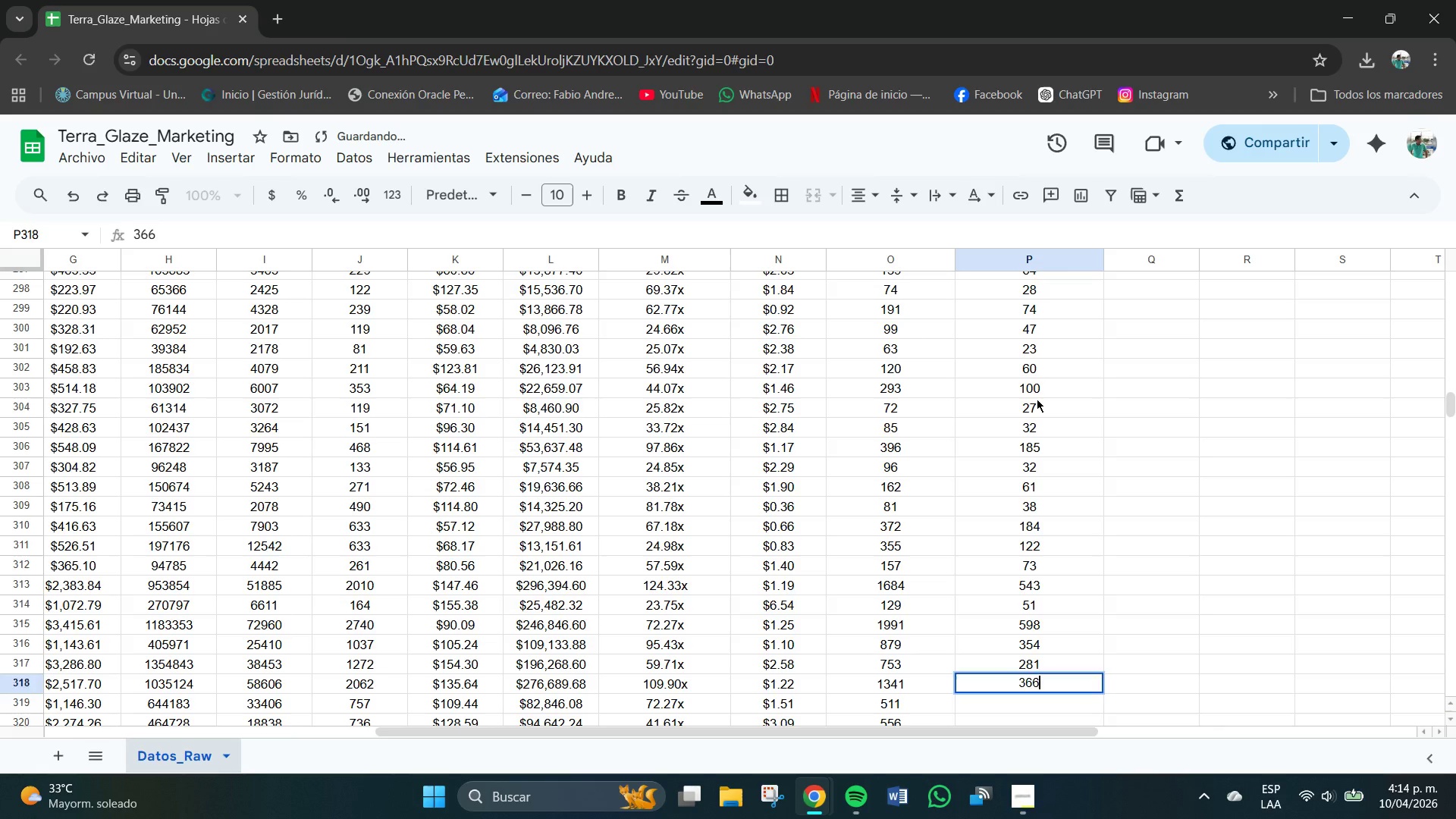 
key(NumpadEnter)
 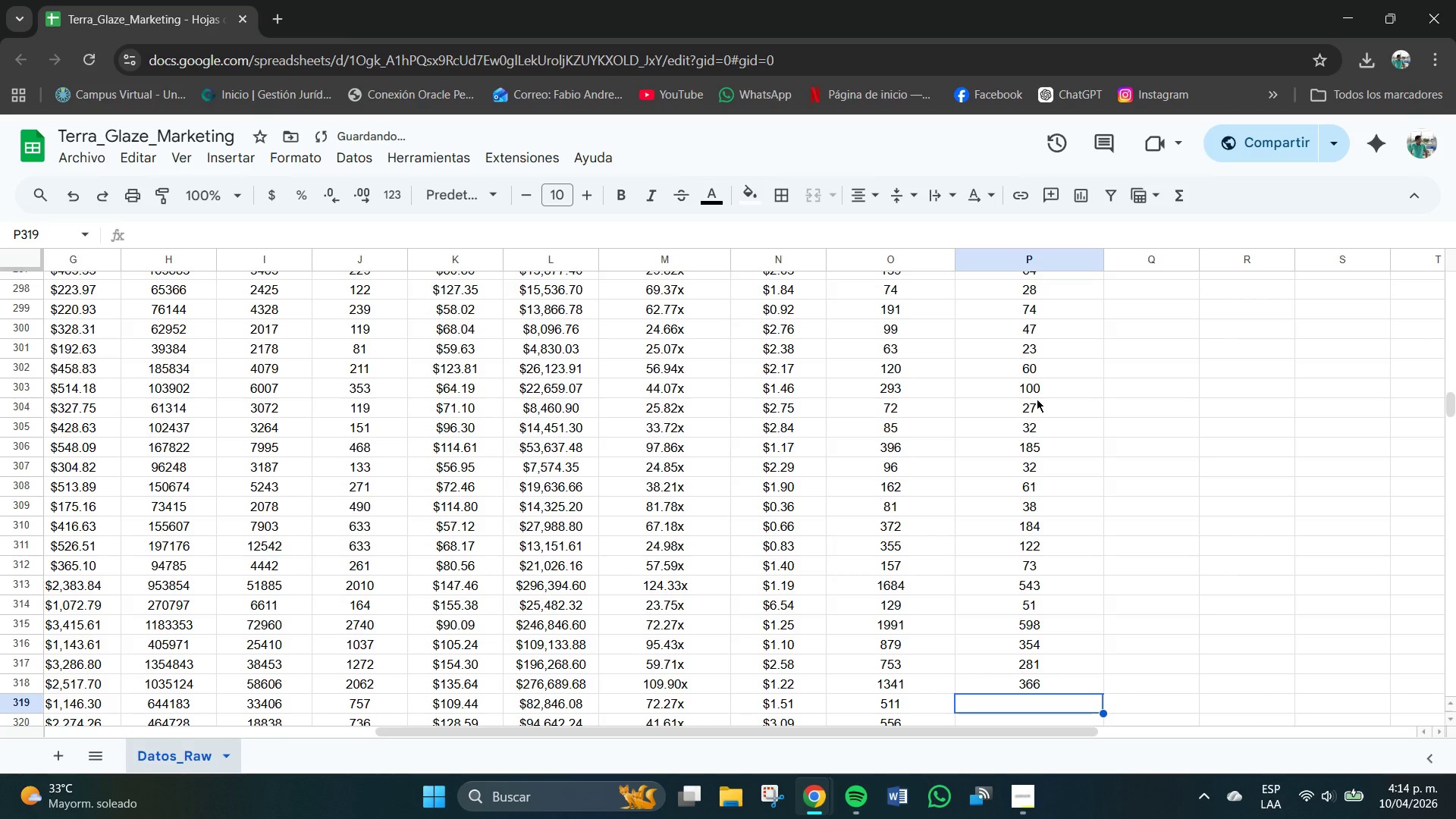 
key(Numpad1)
 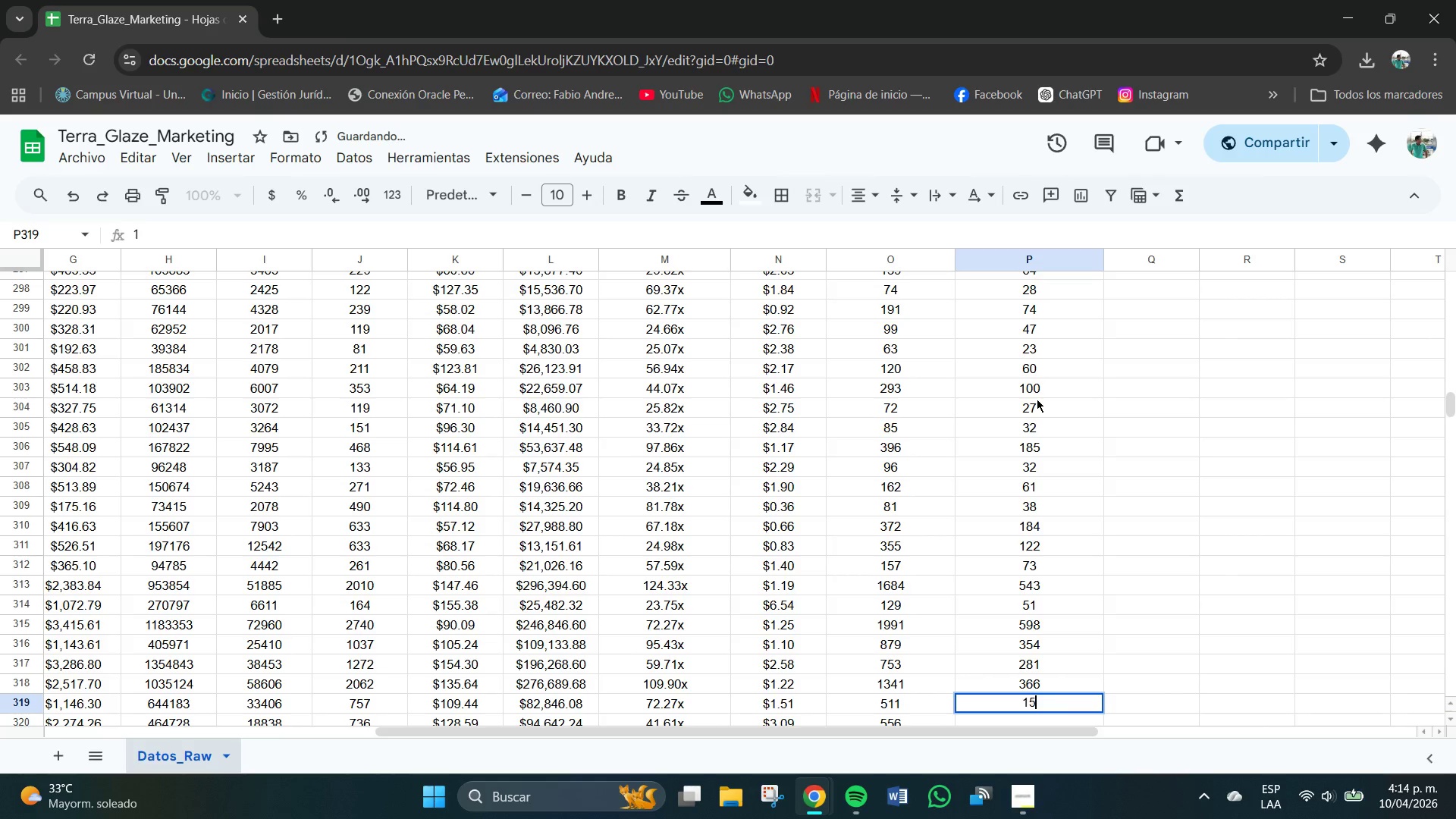 
key(Numpad5)
 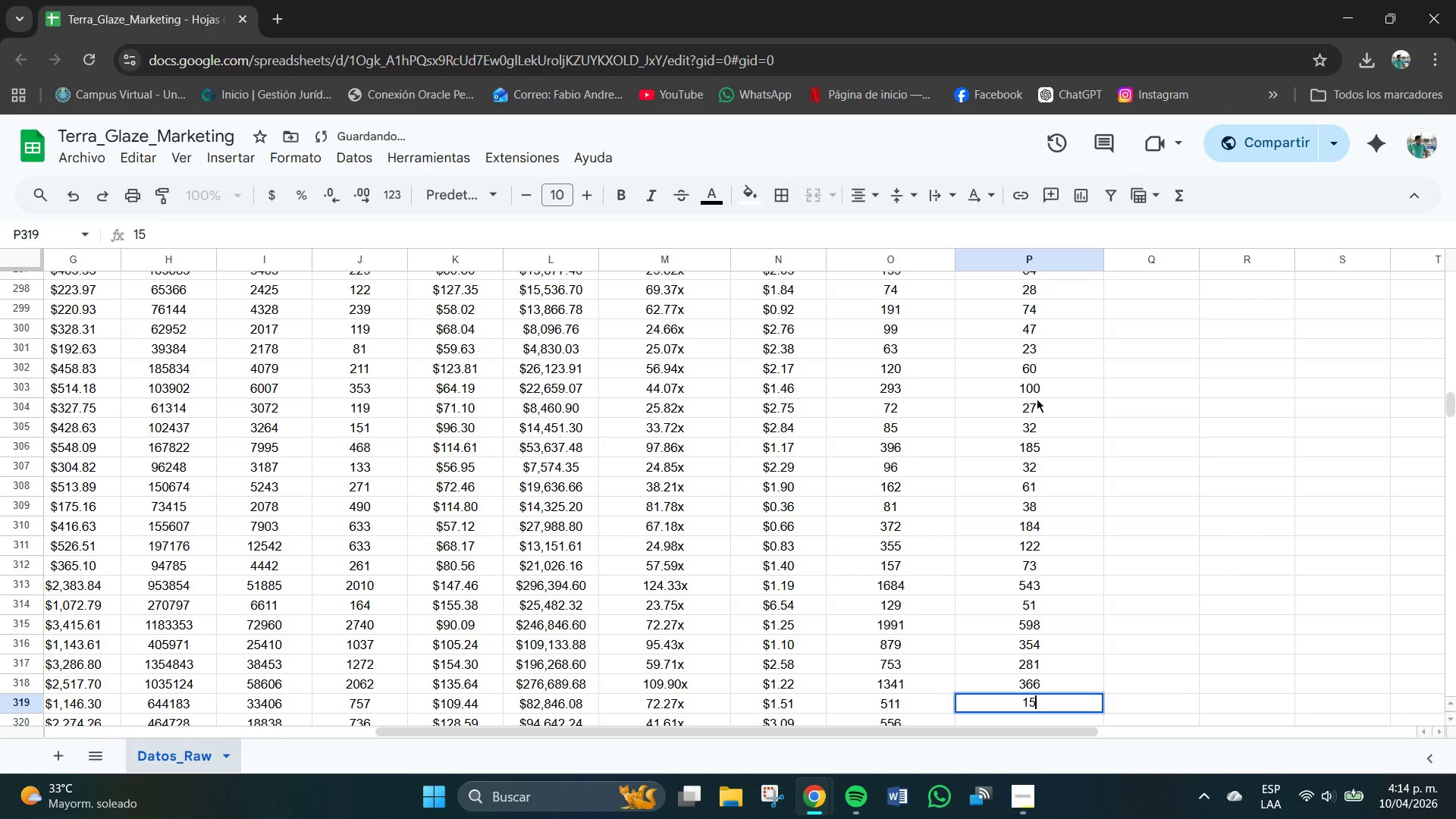 
key(Numpad0)
 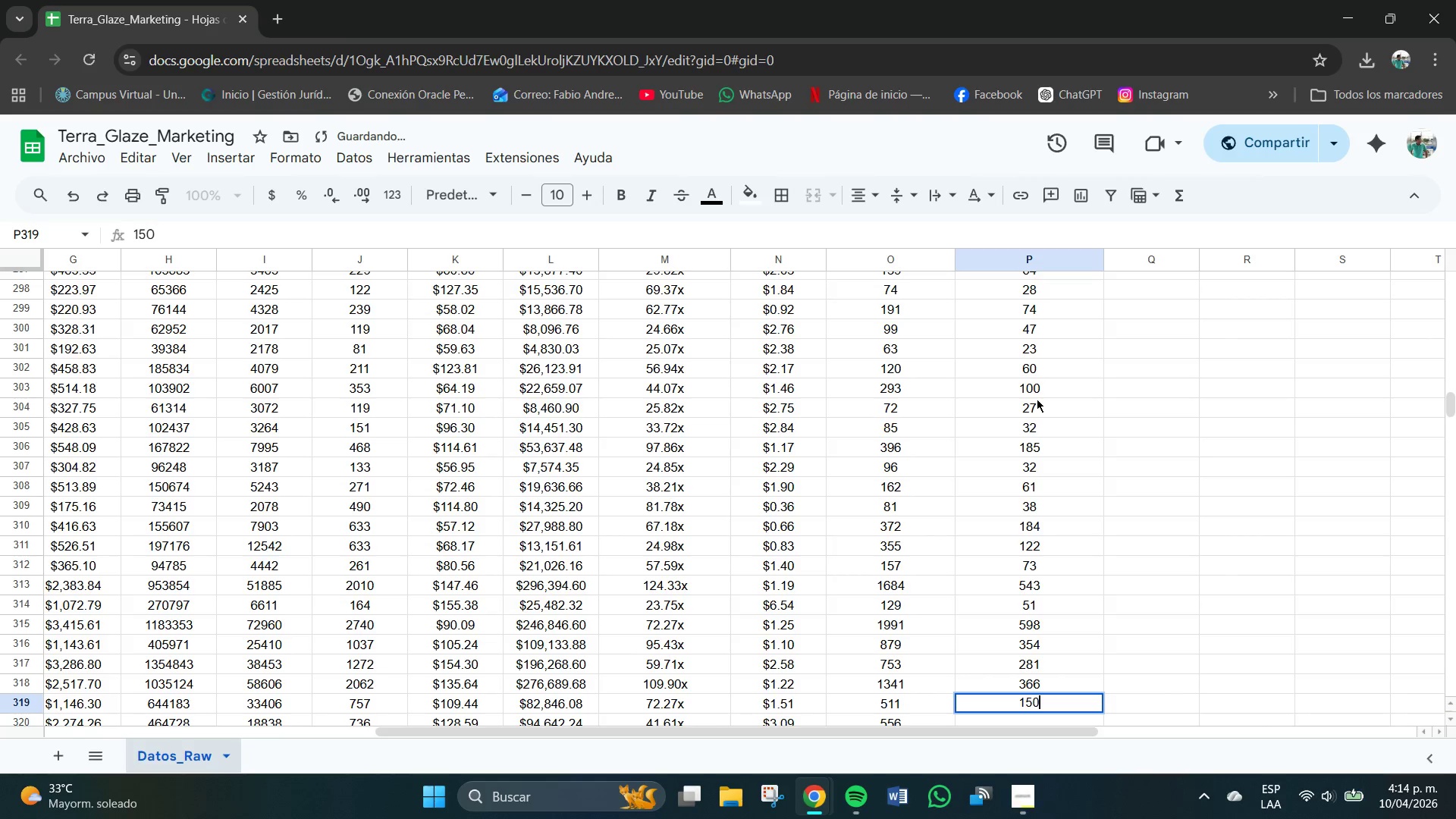 
key(NumpadEnter)
 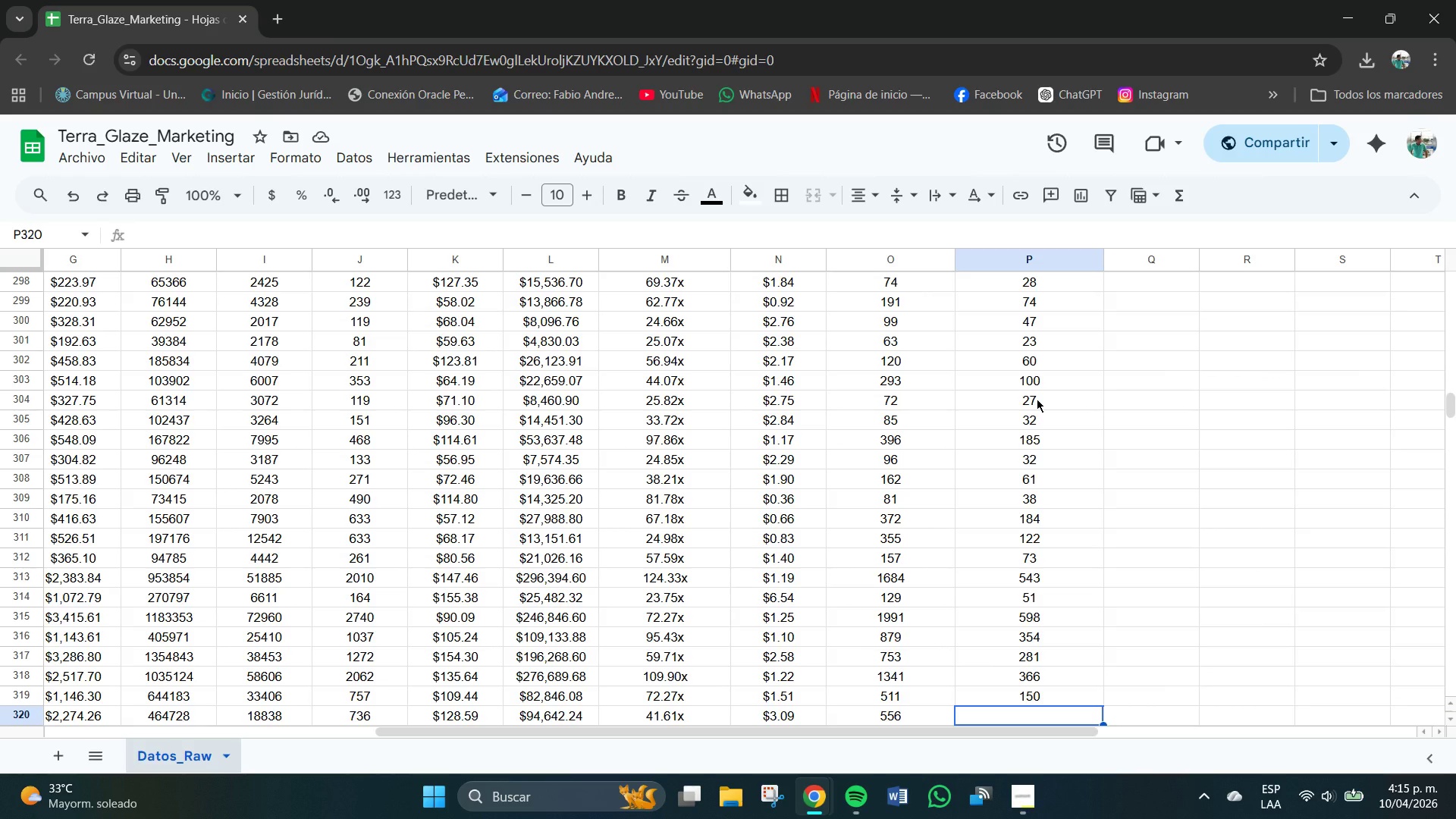 
wait(13.14)
 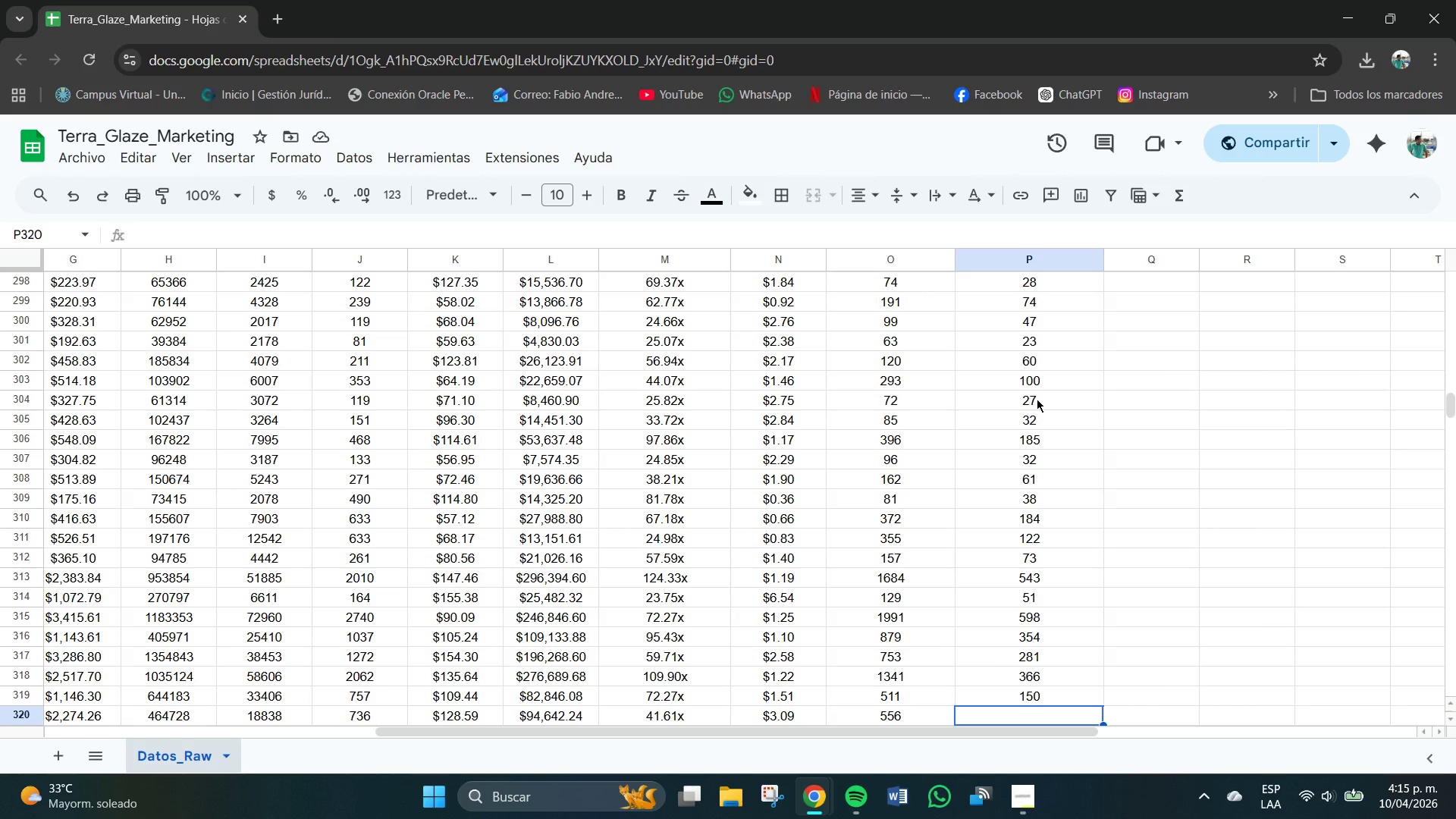 
key(Numpad1)
 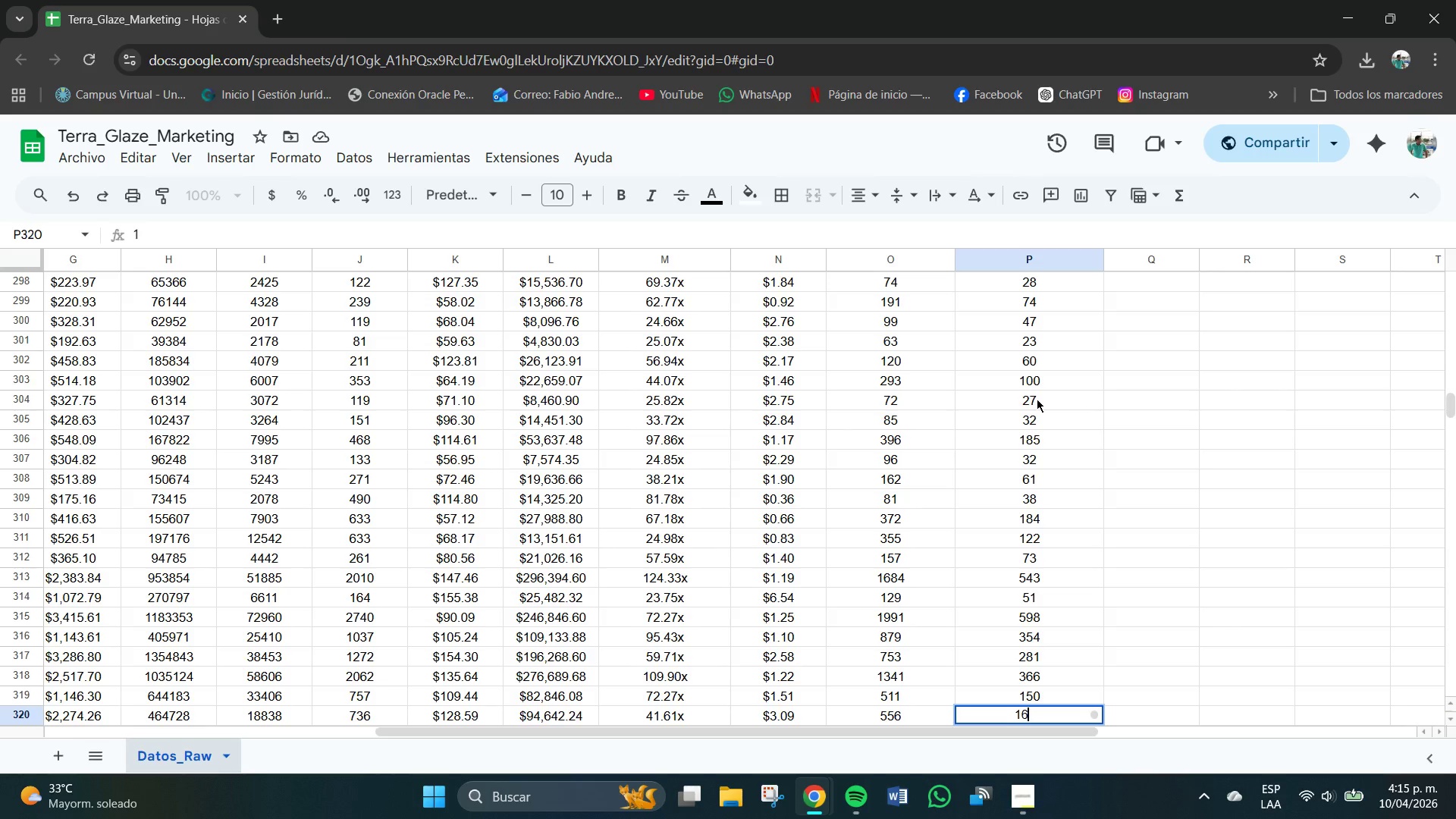 
key(Numpad6)
 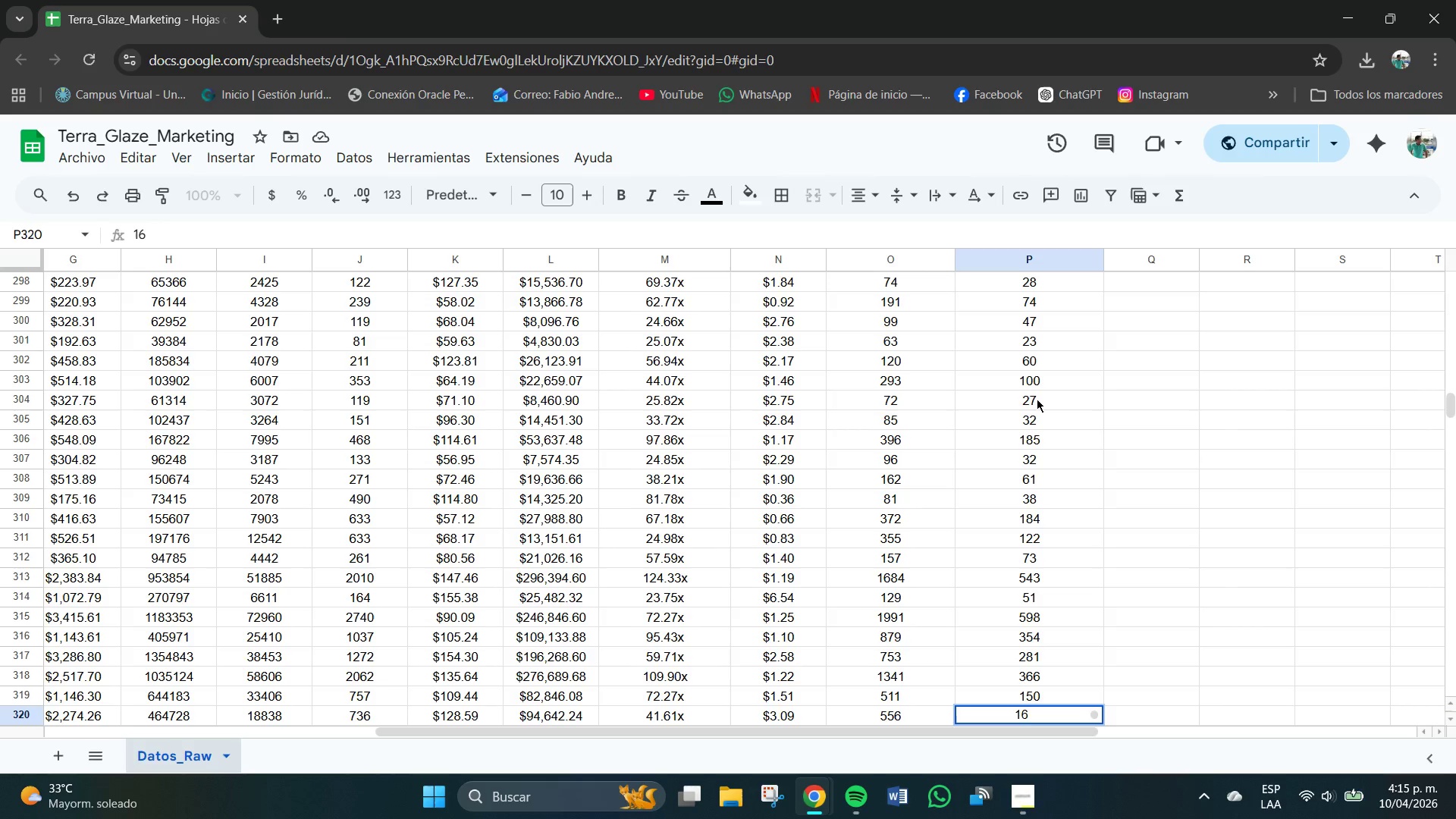 
key(Numpad3)
 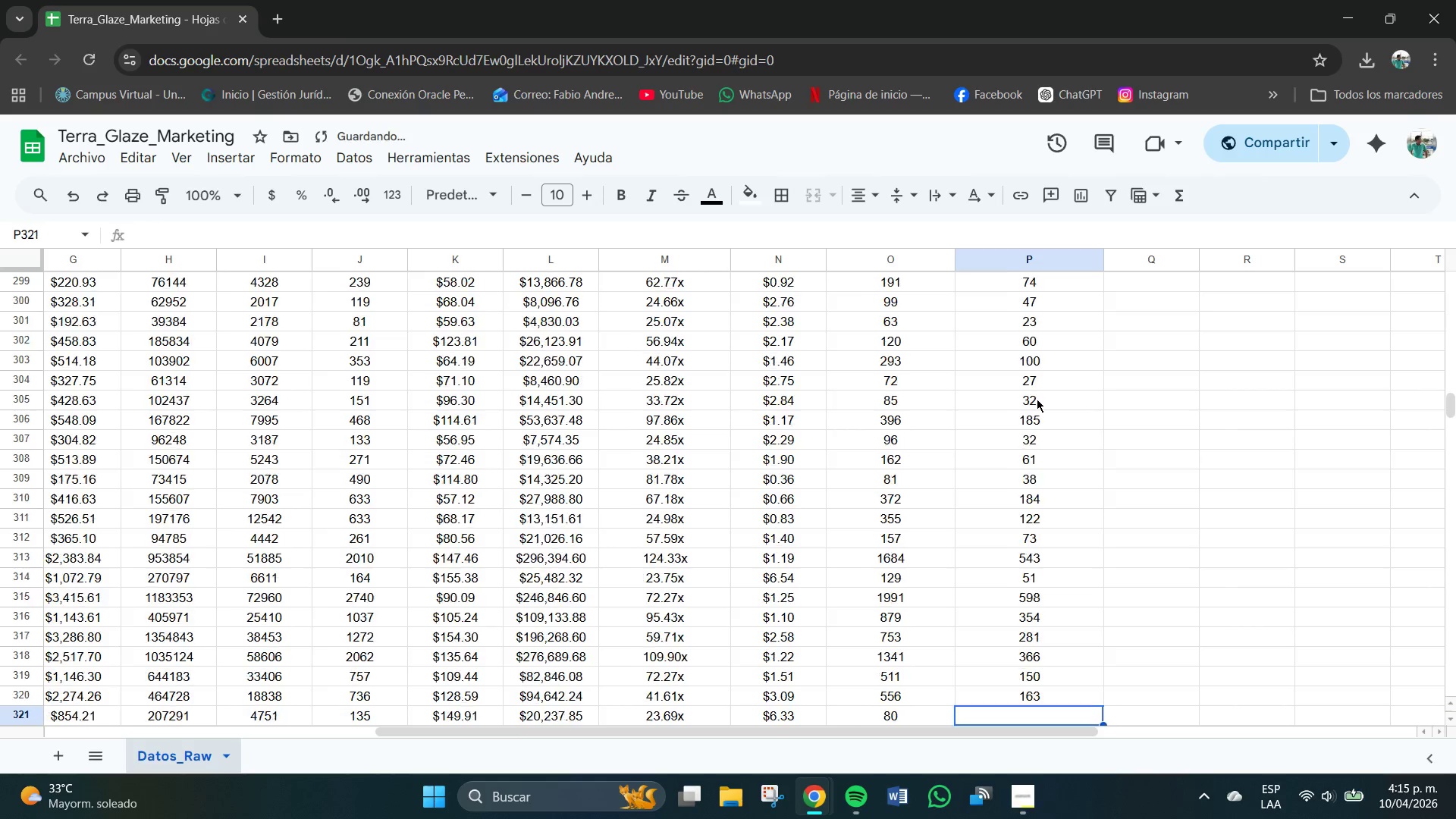 
key(NumpadEnter)
 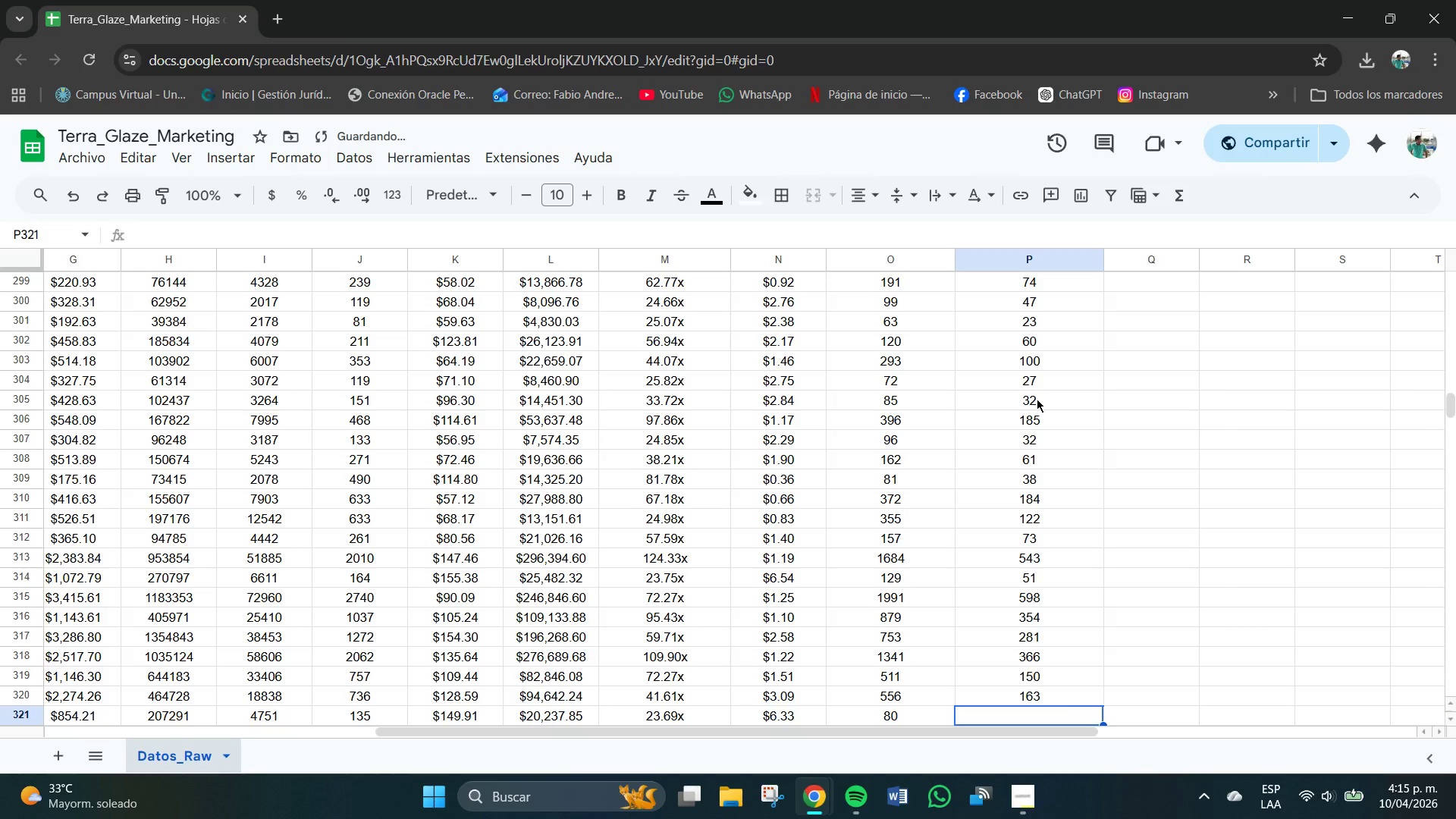 
key(Numpad2)
 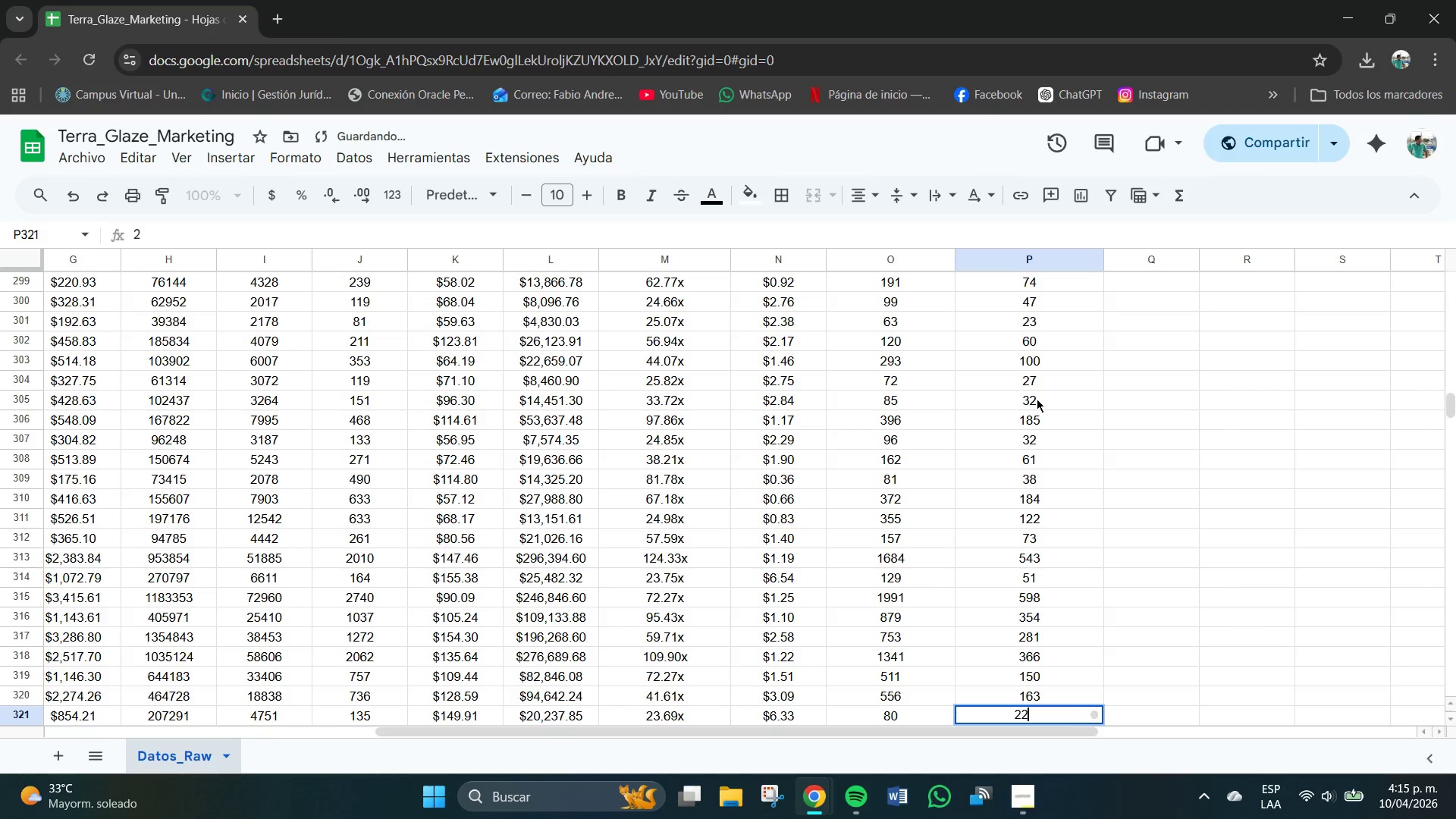 
key(Numpad2)
 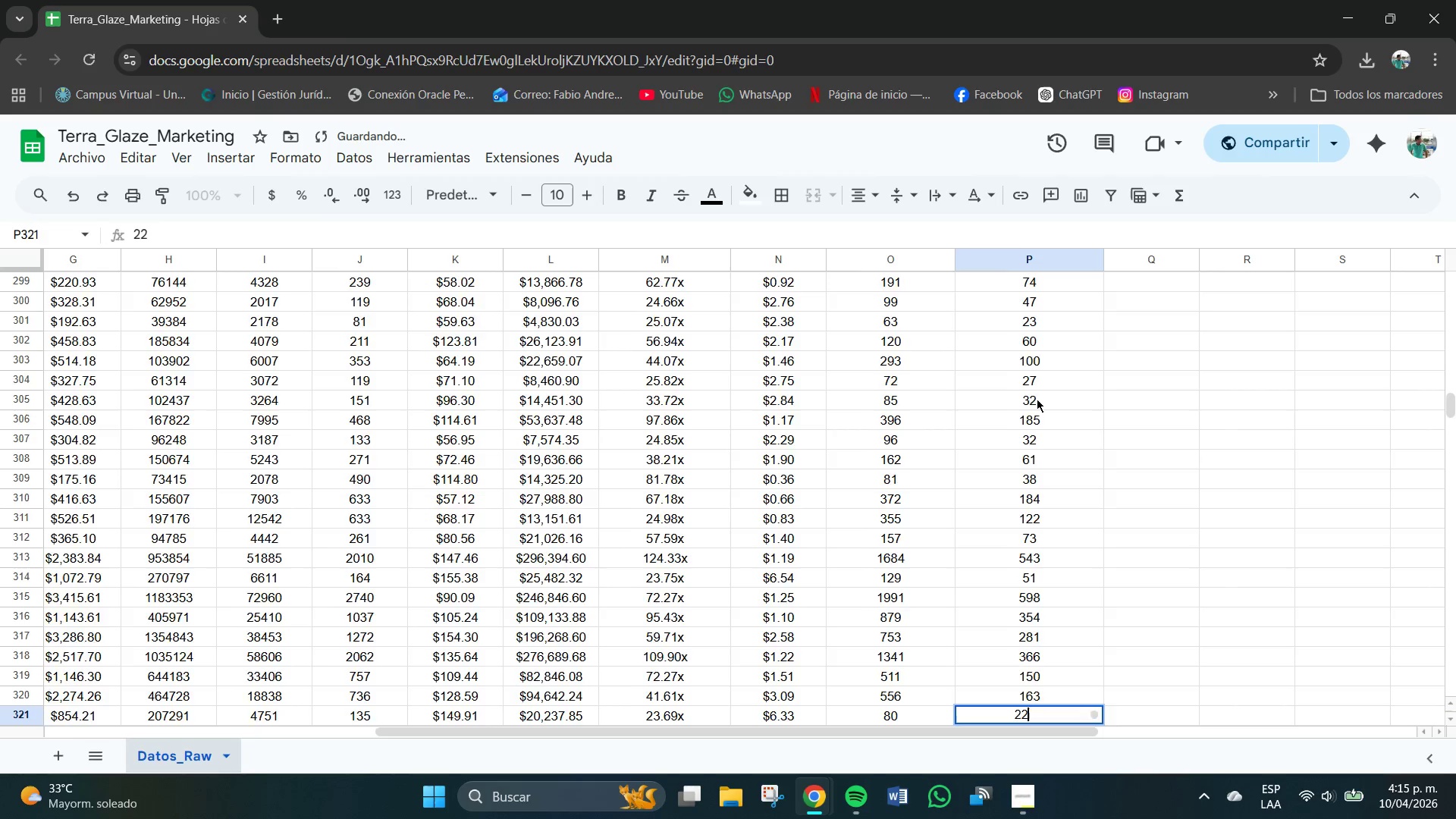 
key(NumpadEnter)
 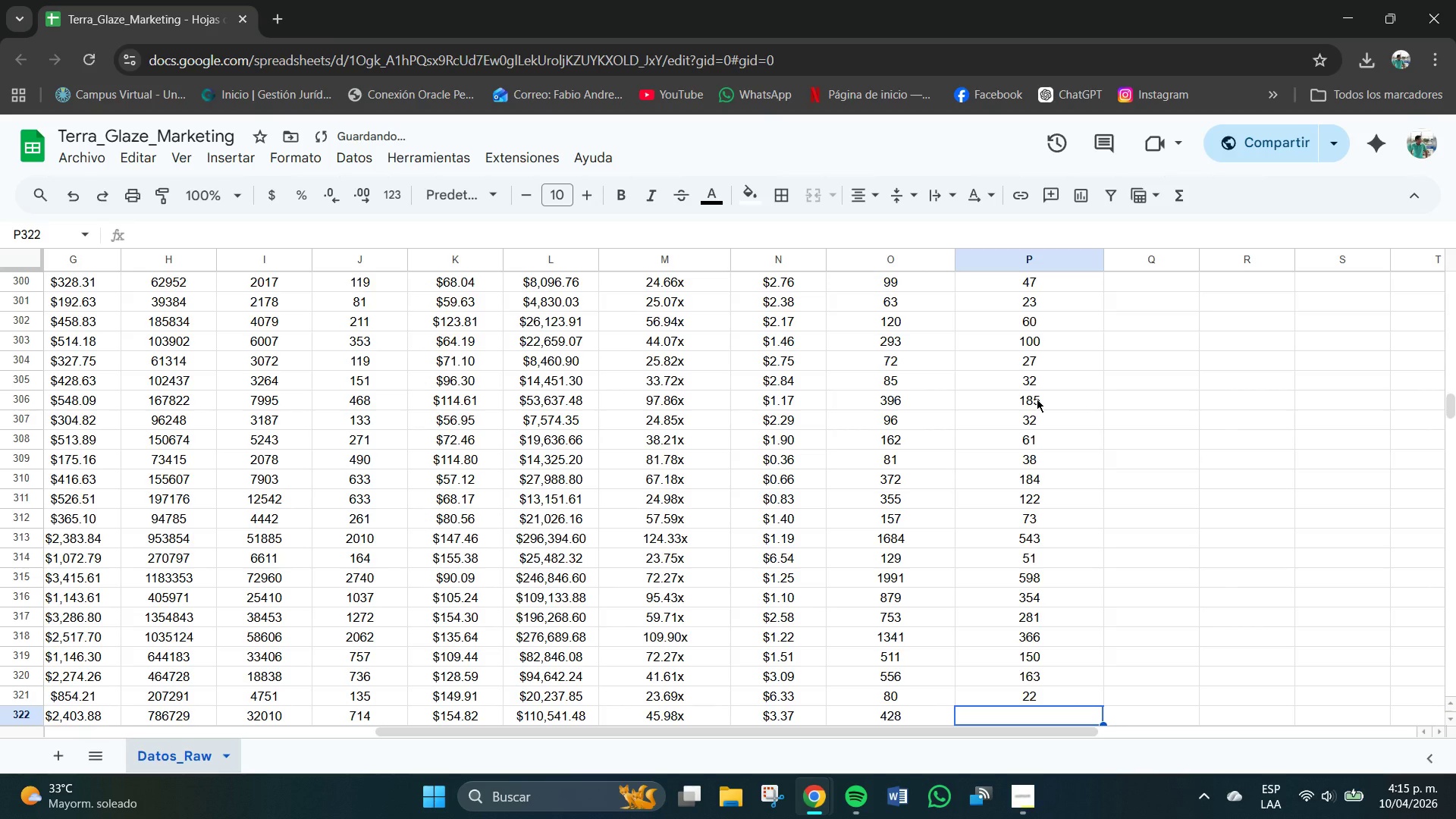 
key(Numpad1)
 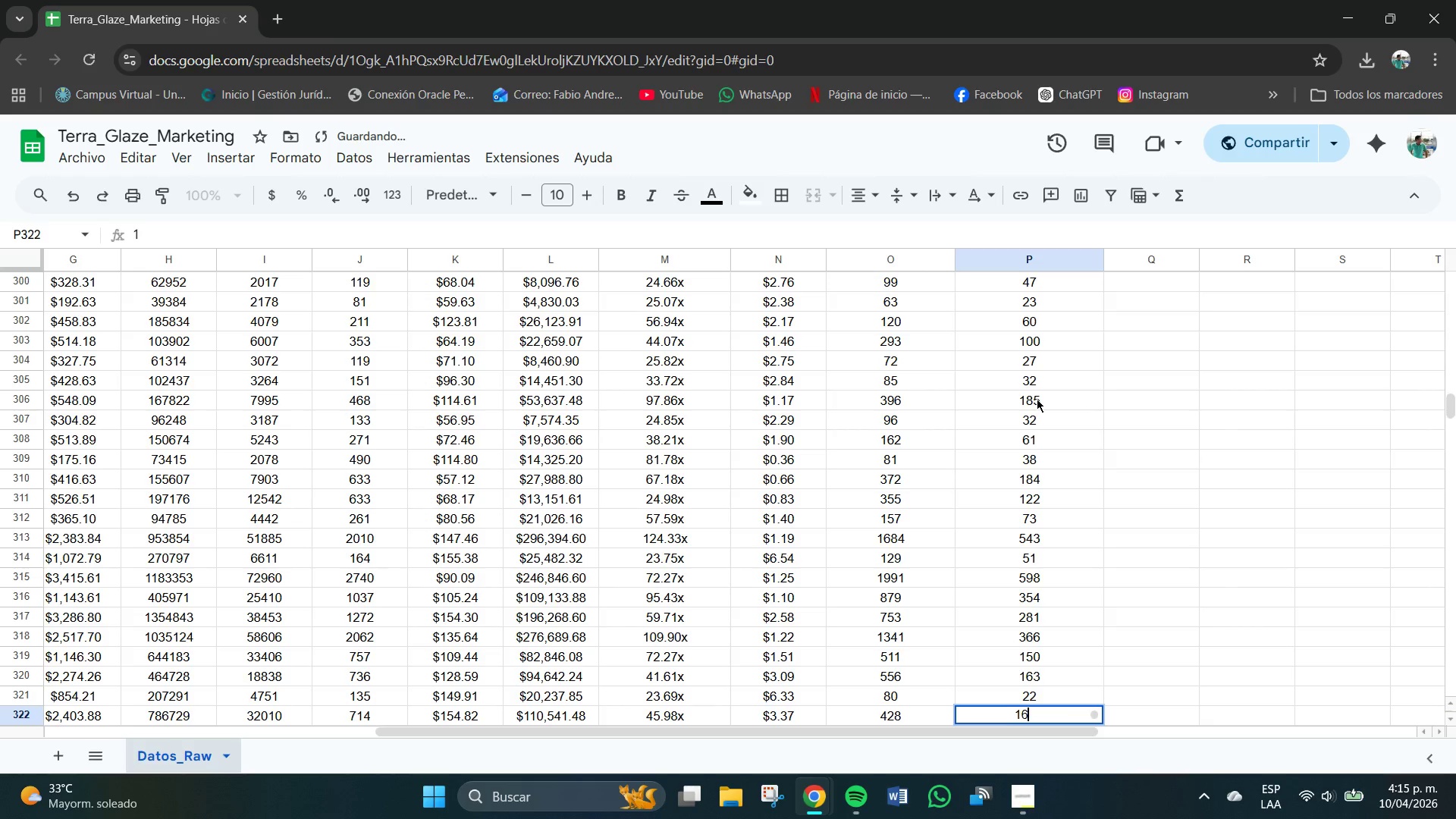 
key(Numpad6)
 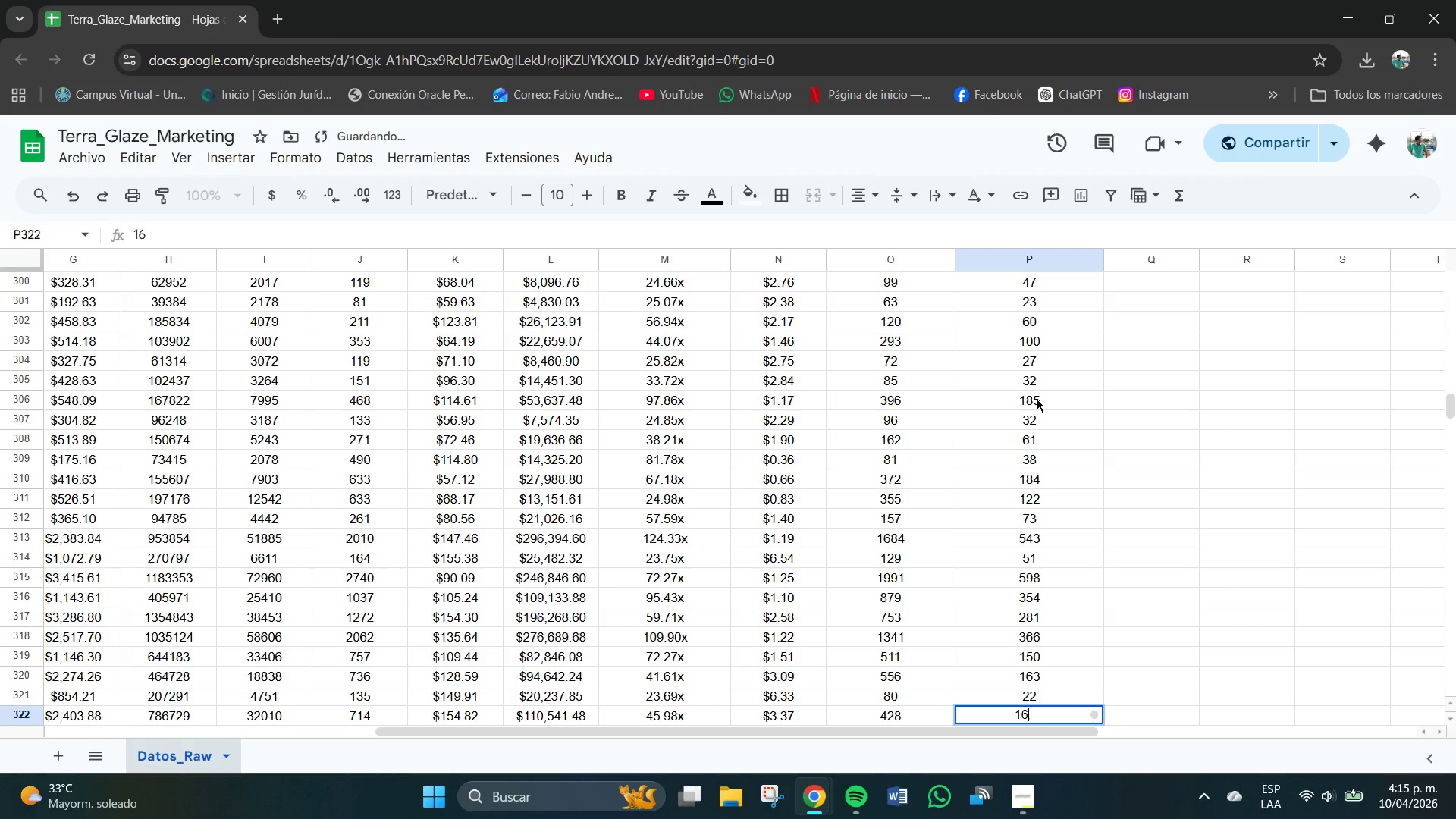 
key(Numpad8)
 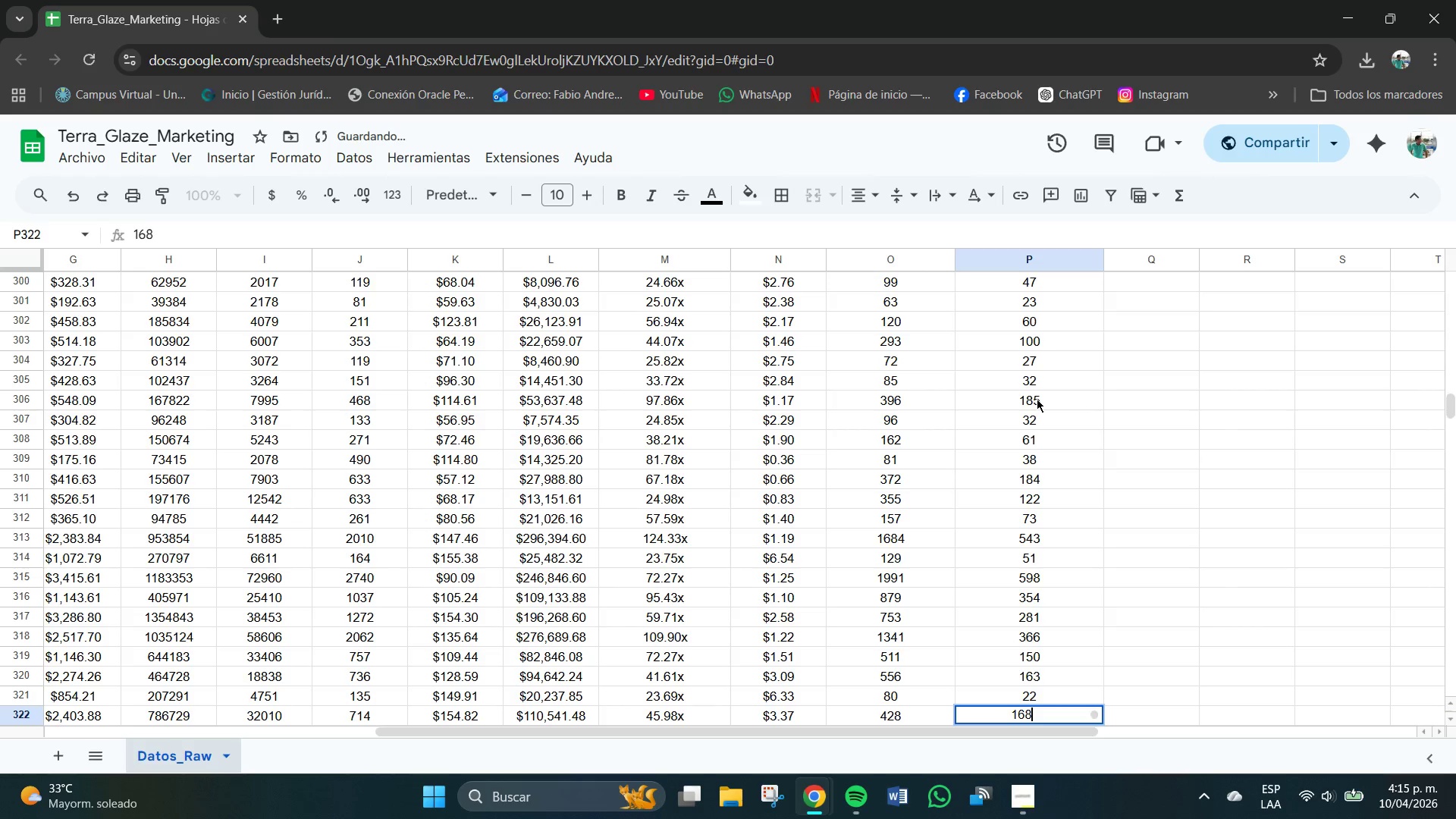 
key(NumpadEnter)
 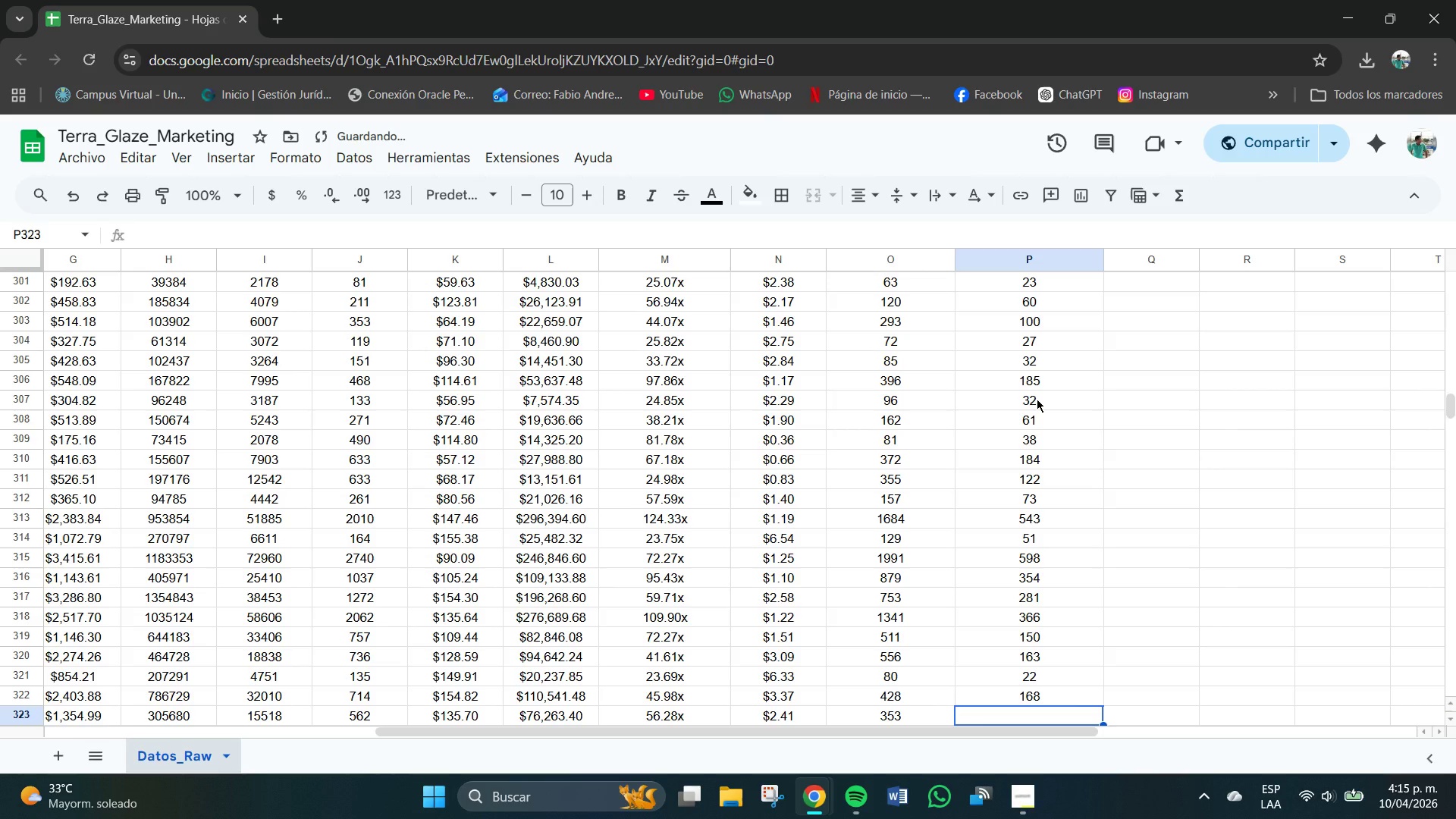 
key(Numpad1)
 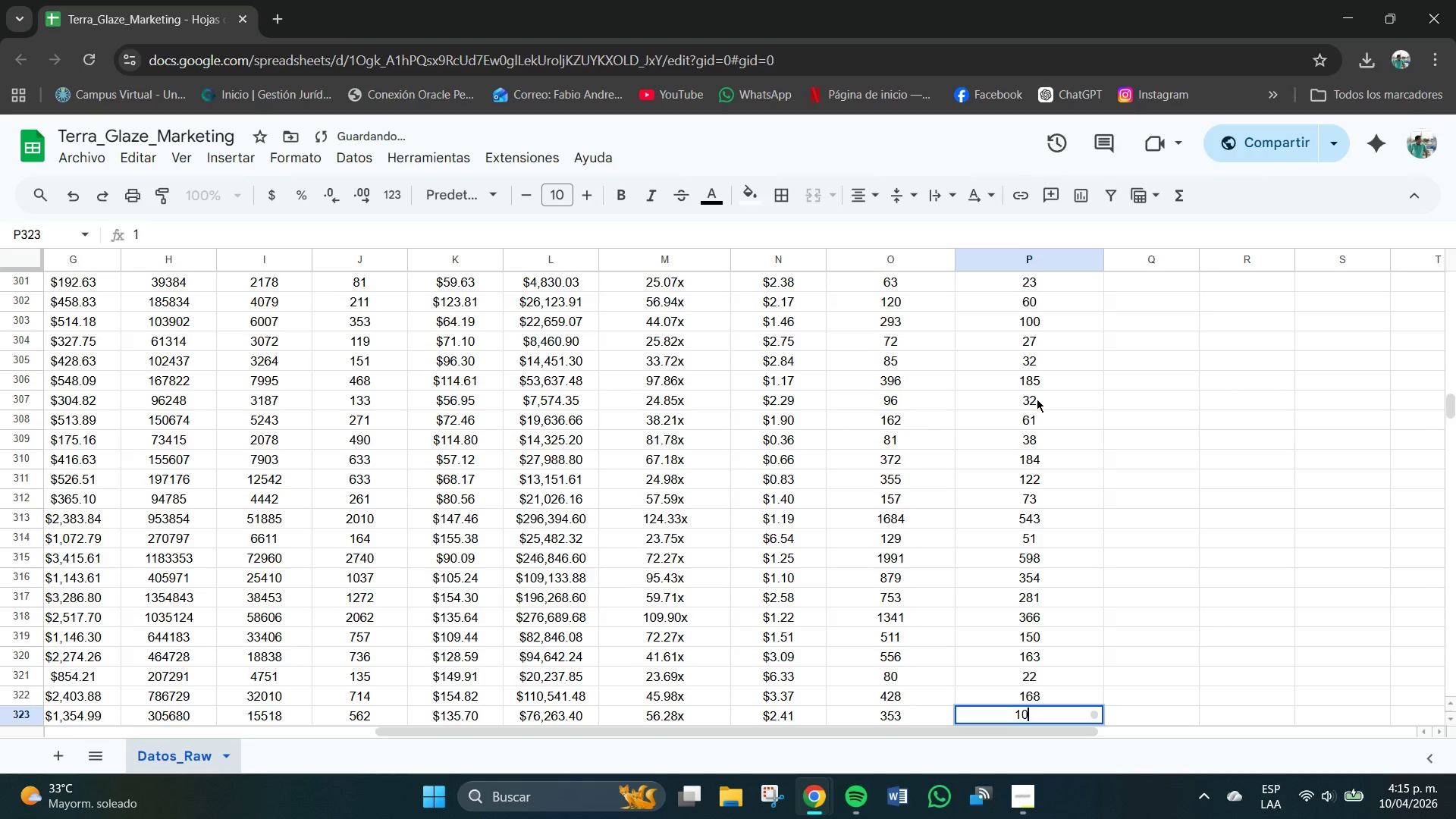 
key(Numpad0)
 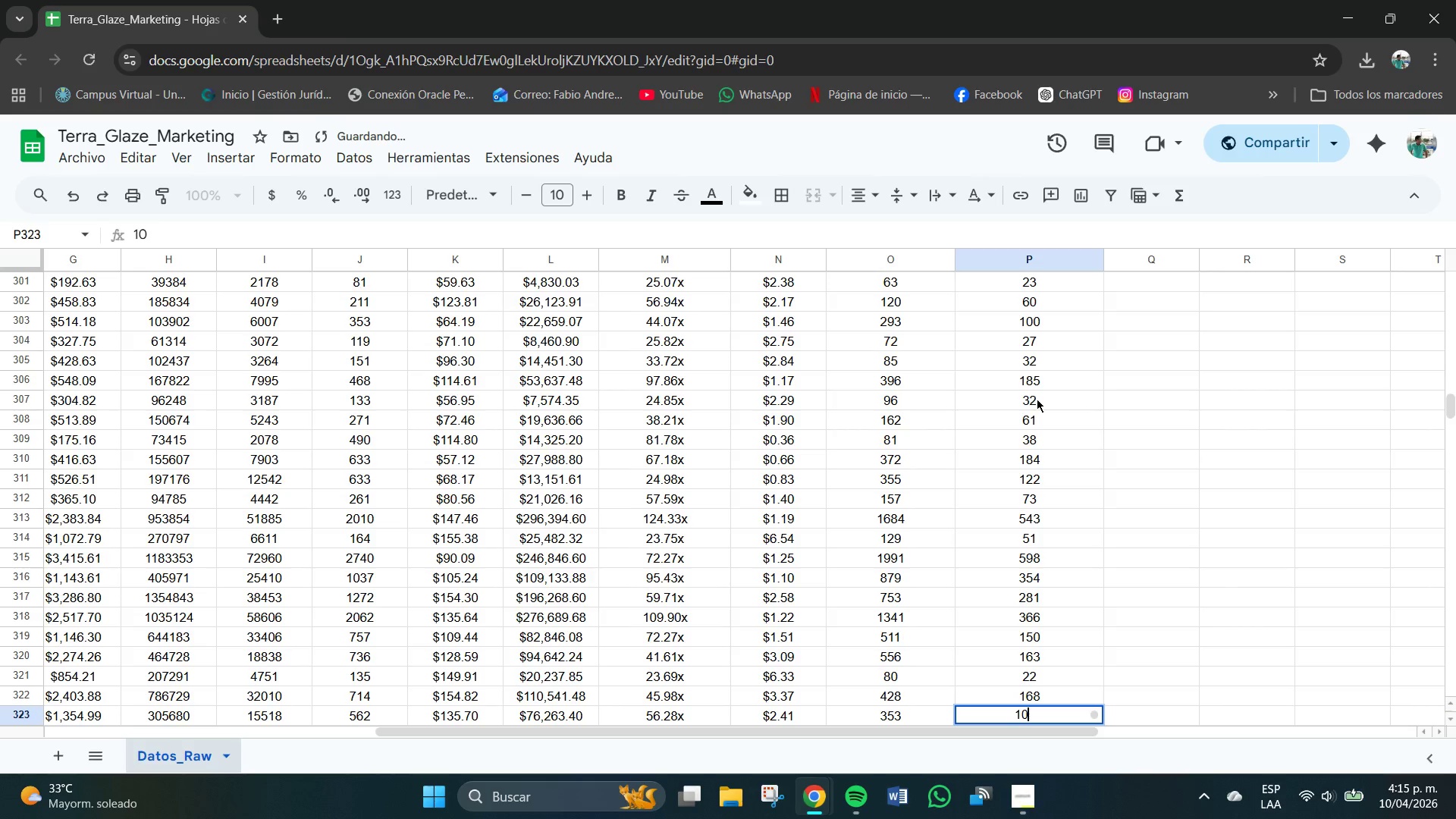 
key(Numpad9)
 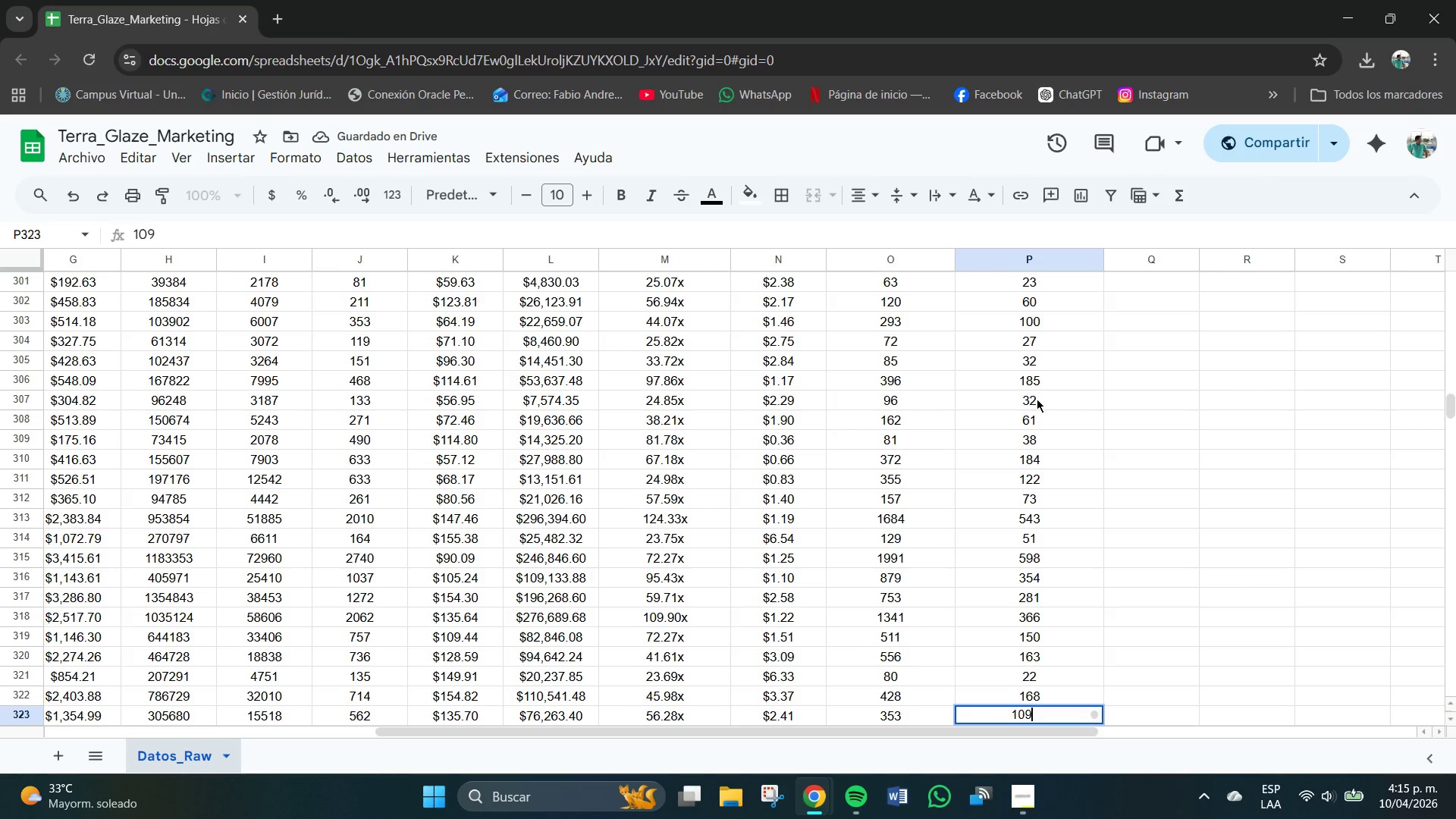 
key(NumpadEnter)
 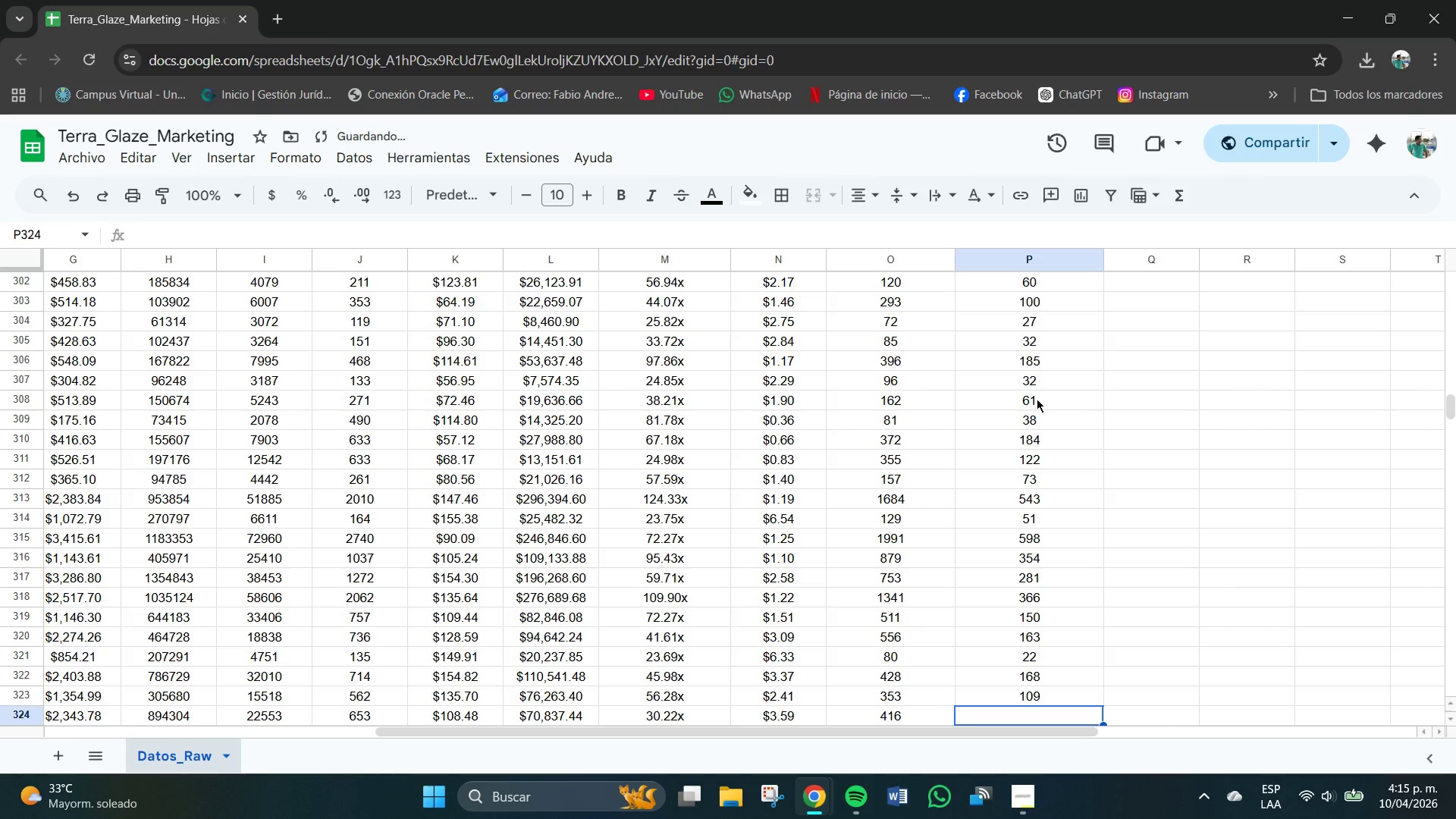 
key(Numpad1)
 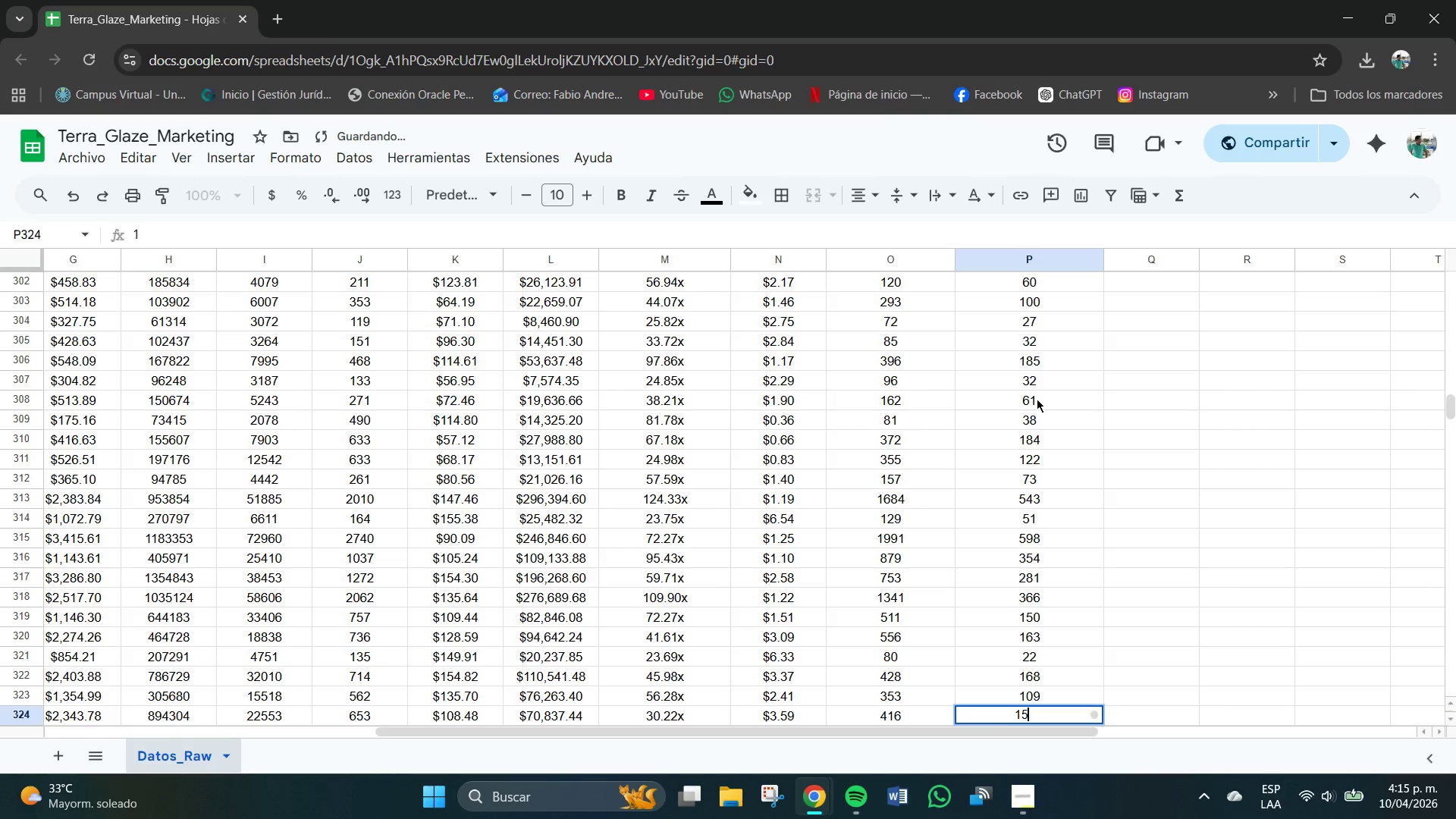 
key(Numpad5)
 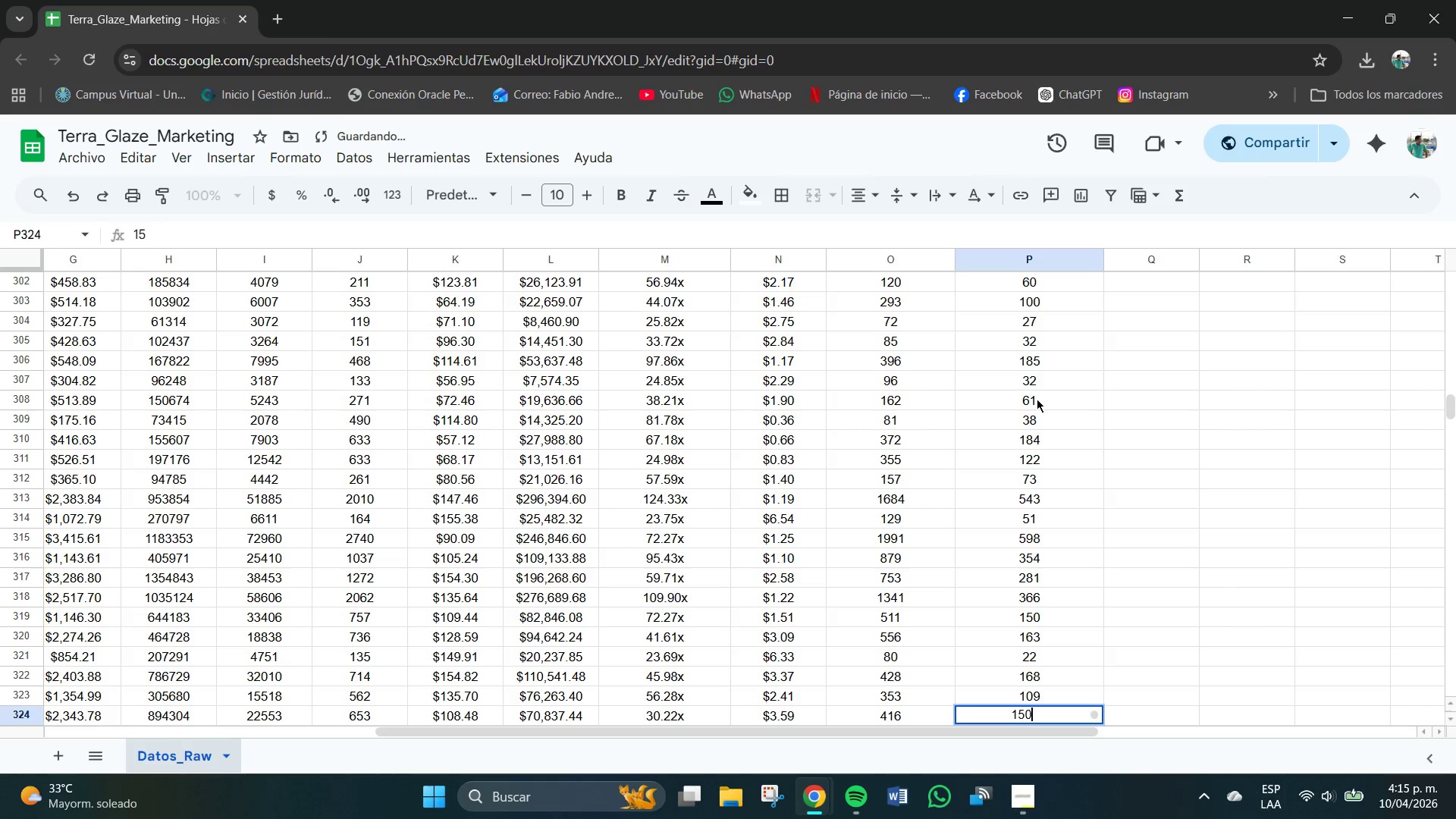 
key(Numpad0)
 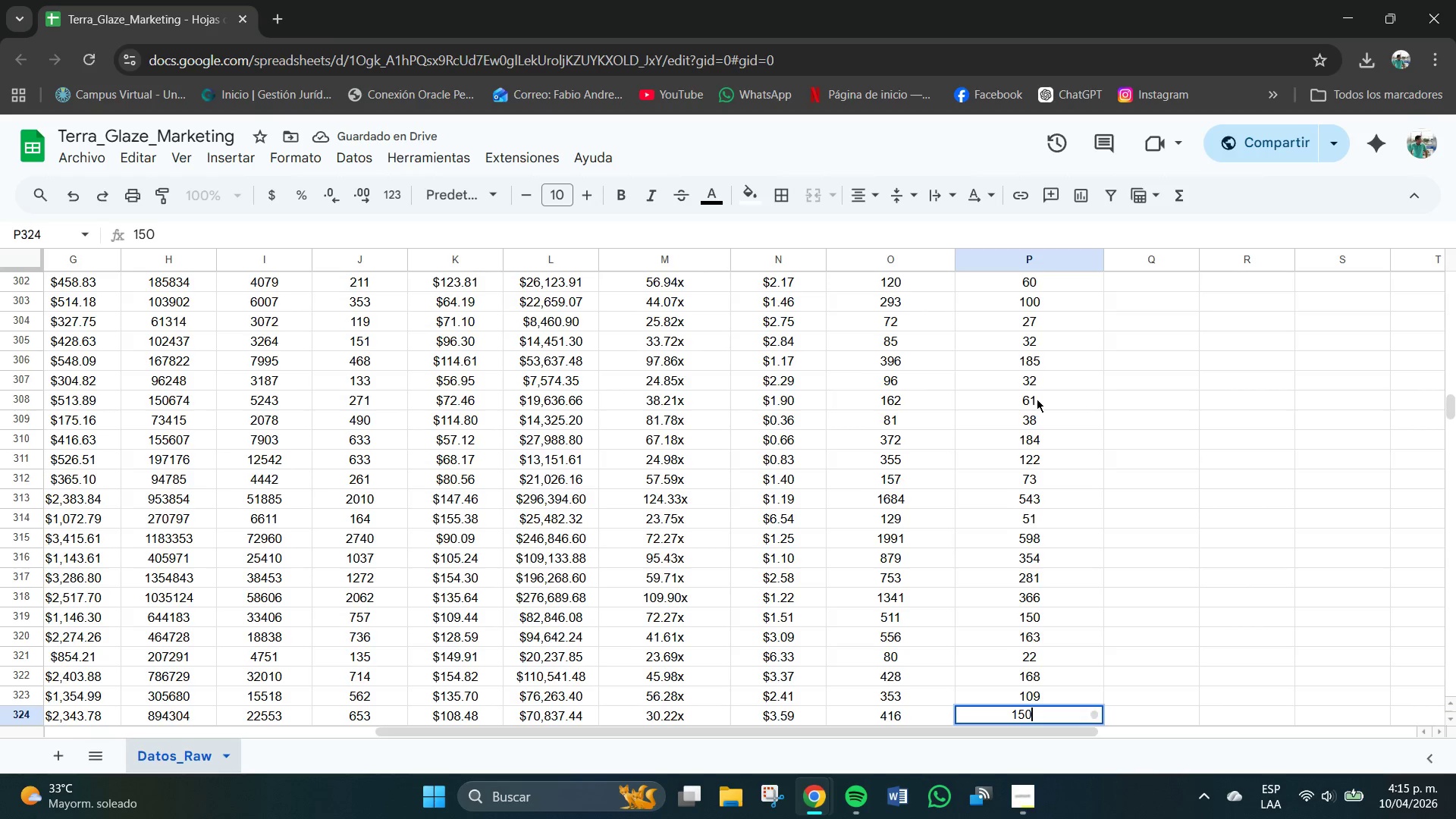 
key(NumpadEnter)
 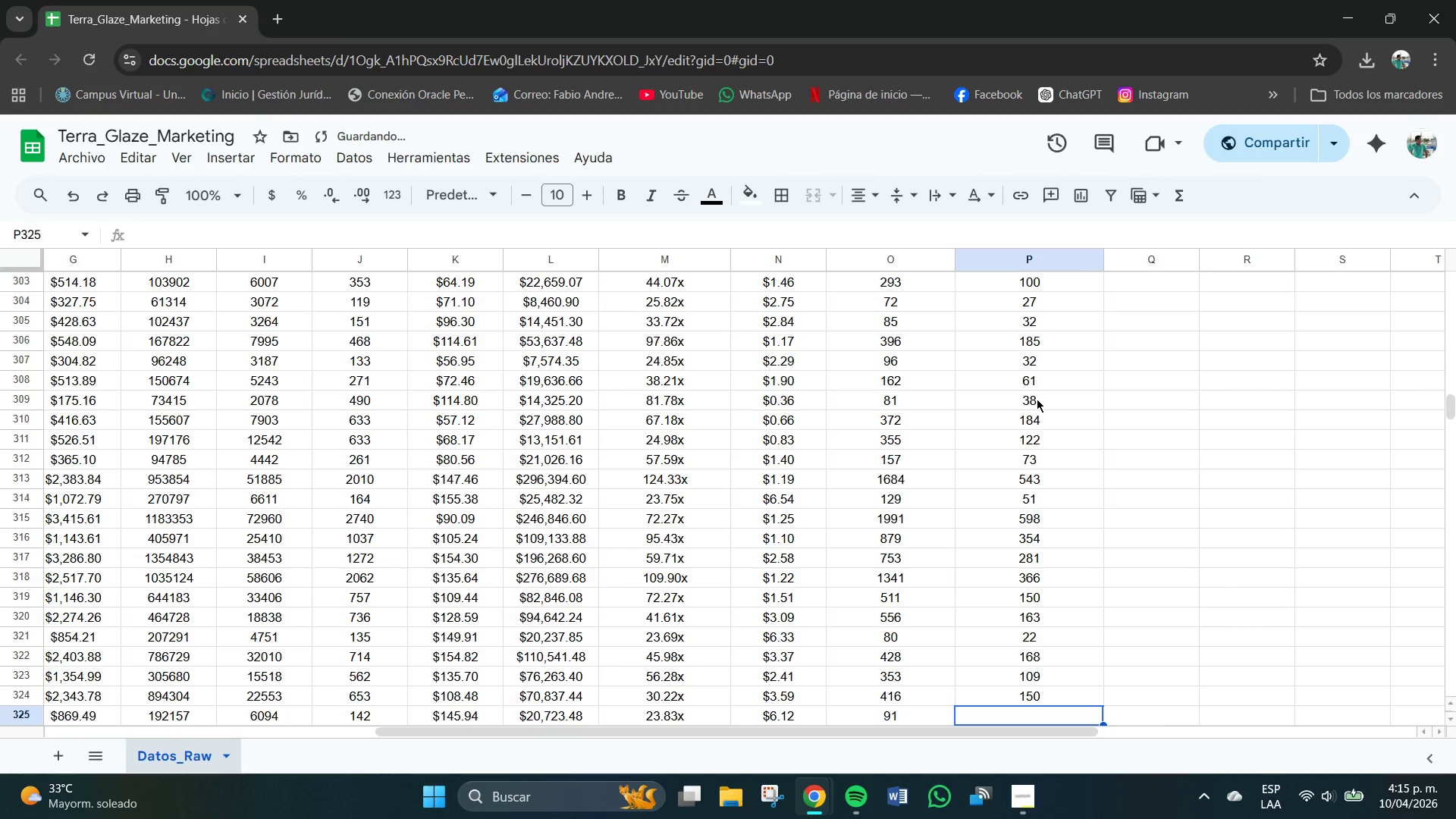 
key(Numpad2)
 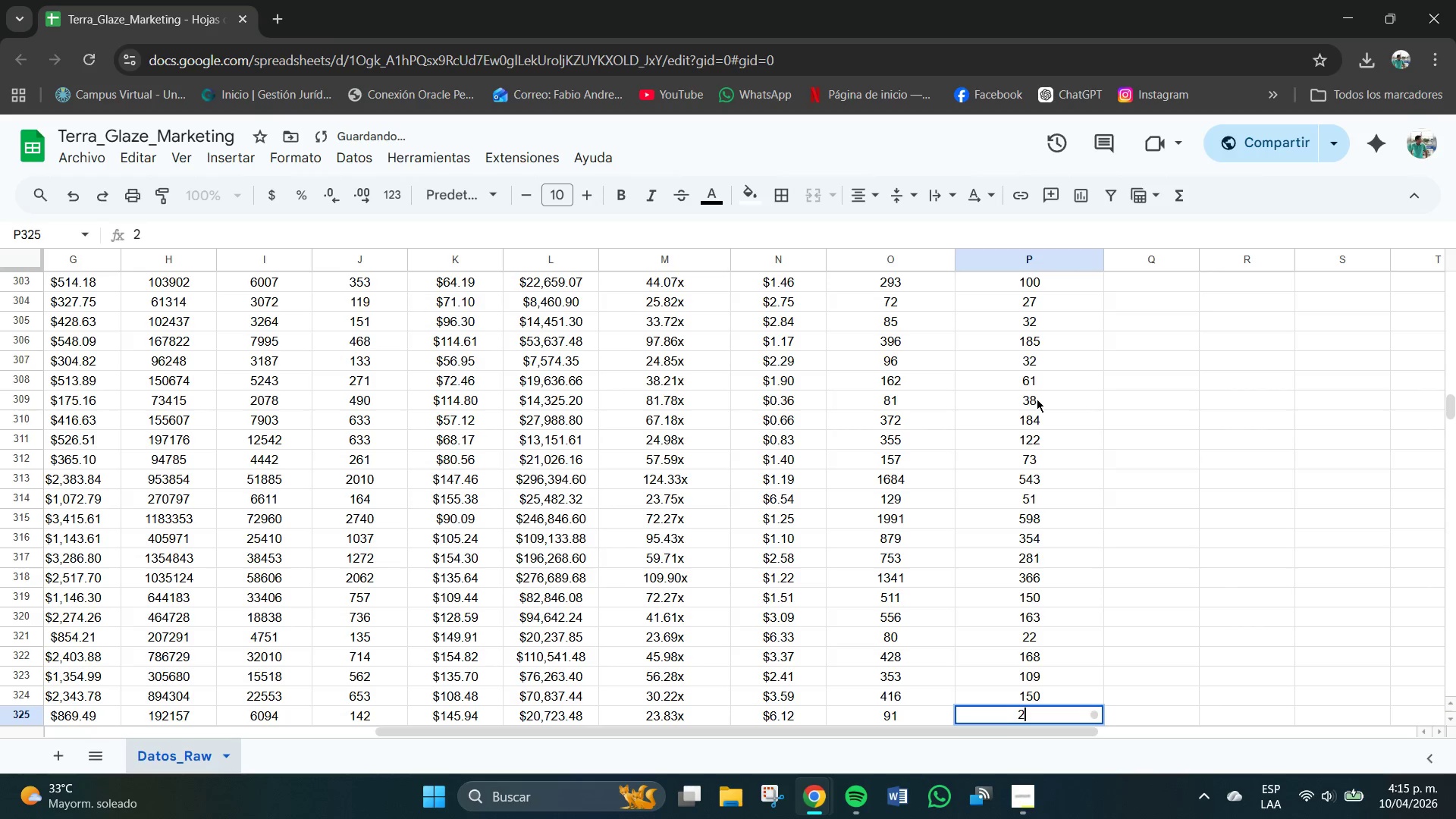 
key(Numpad9)
 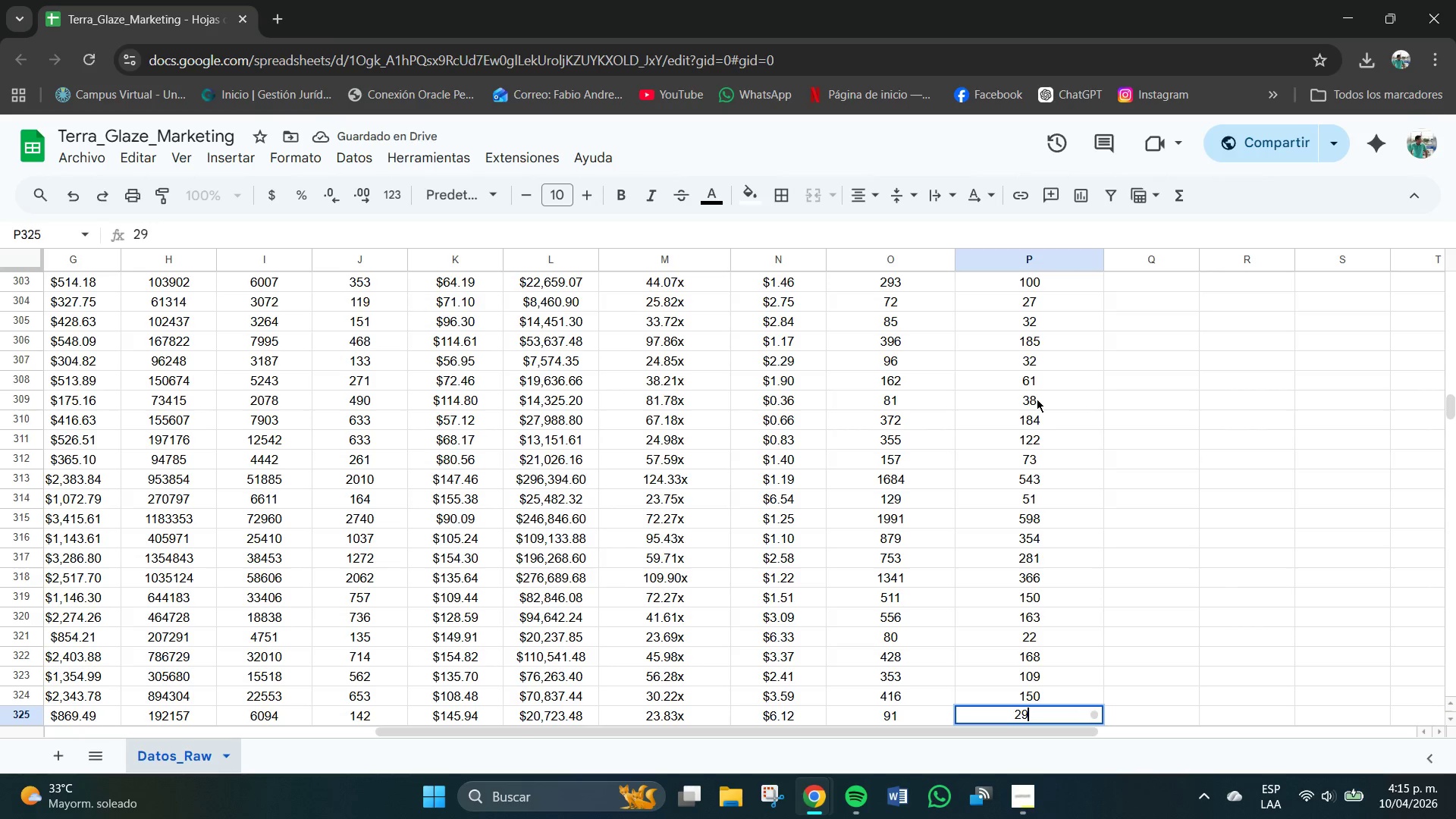 
key(NumpadEnter)
 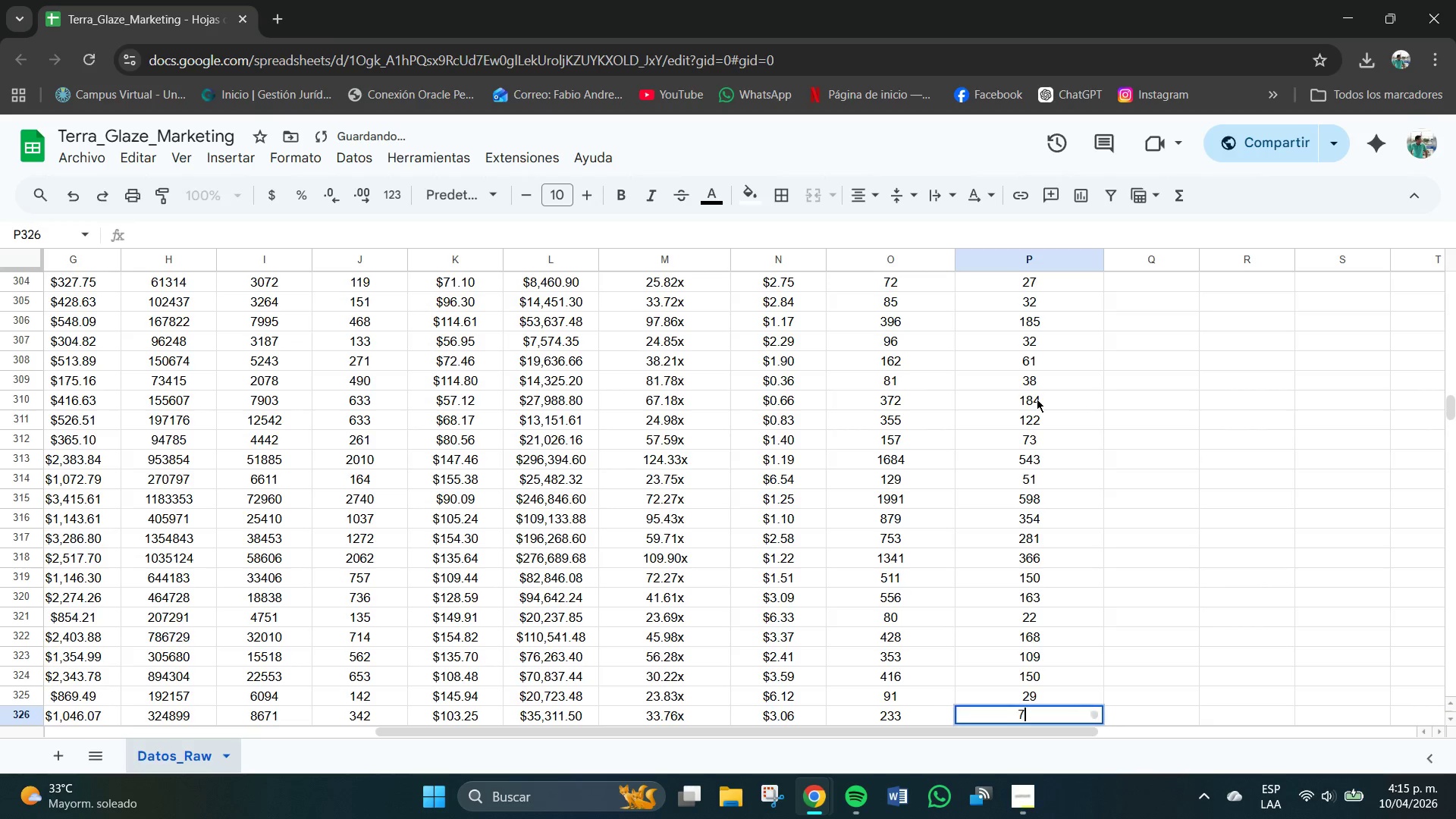 
key(Numpad7)
 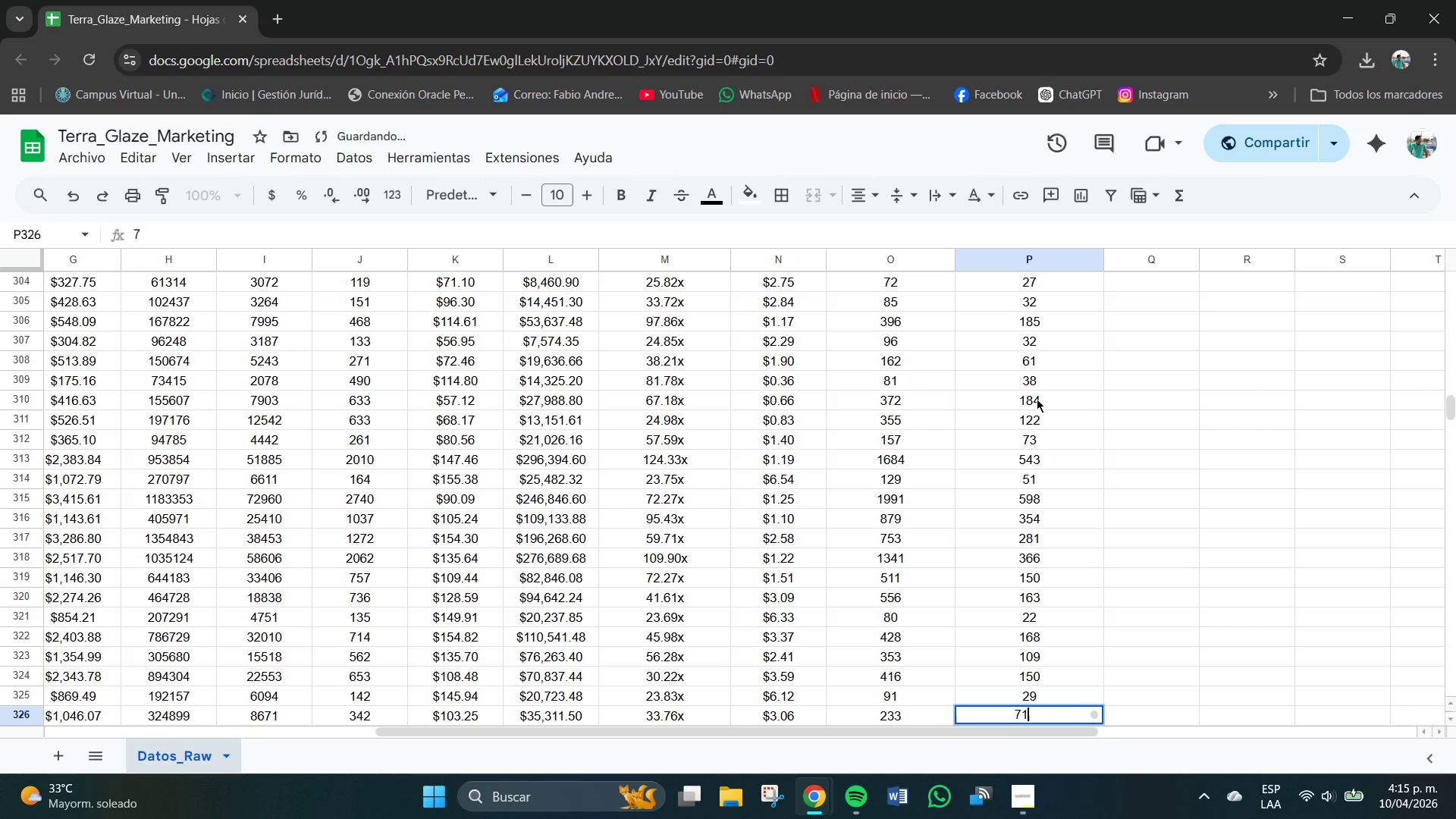 
key(Numpad1)
 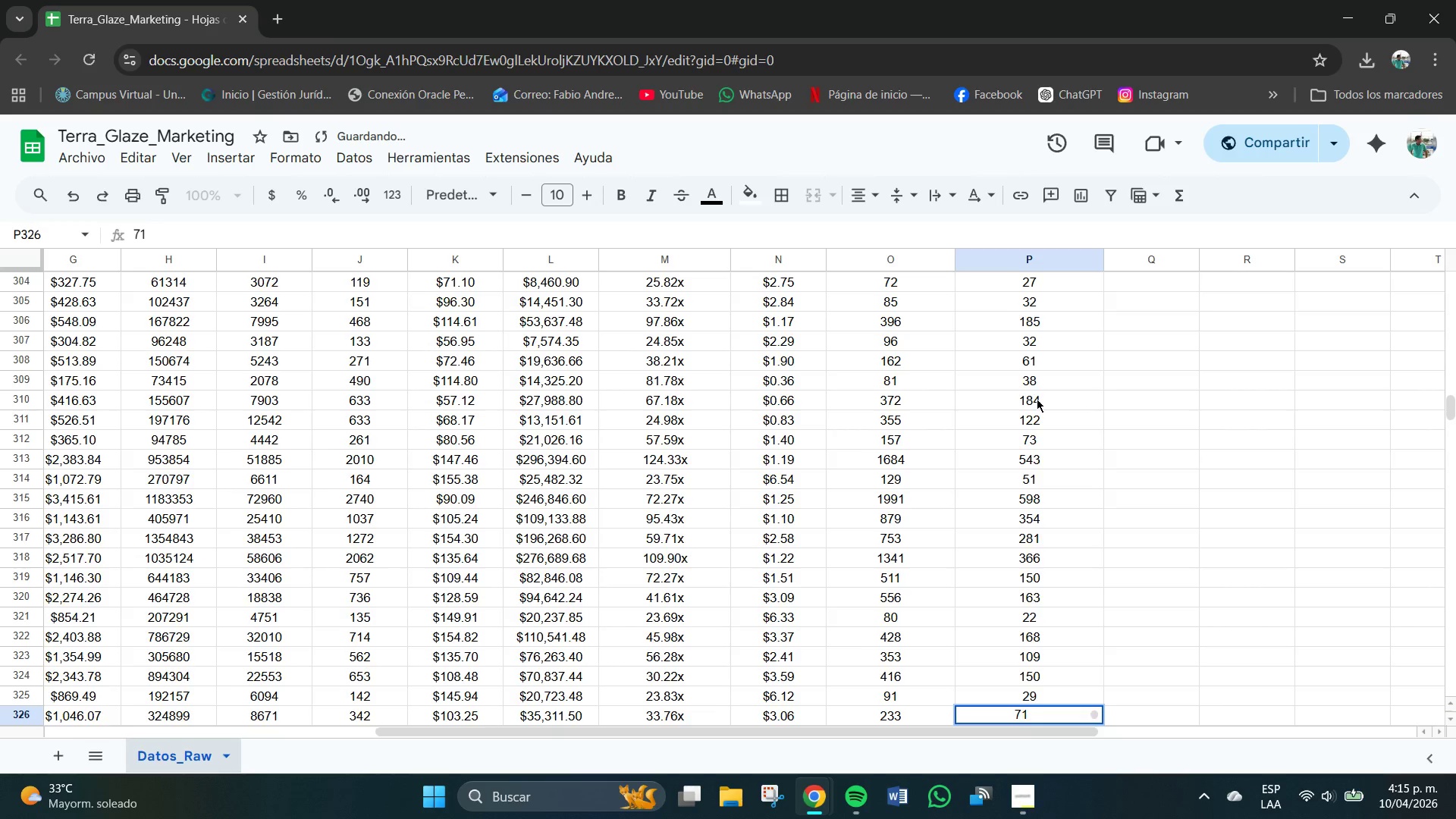 
key(NumpadEnter)
 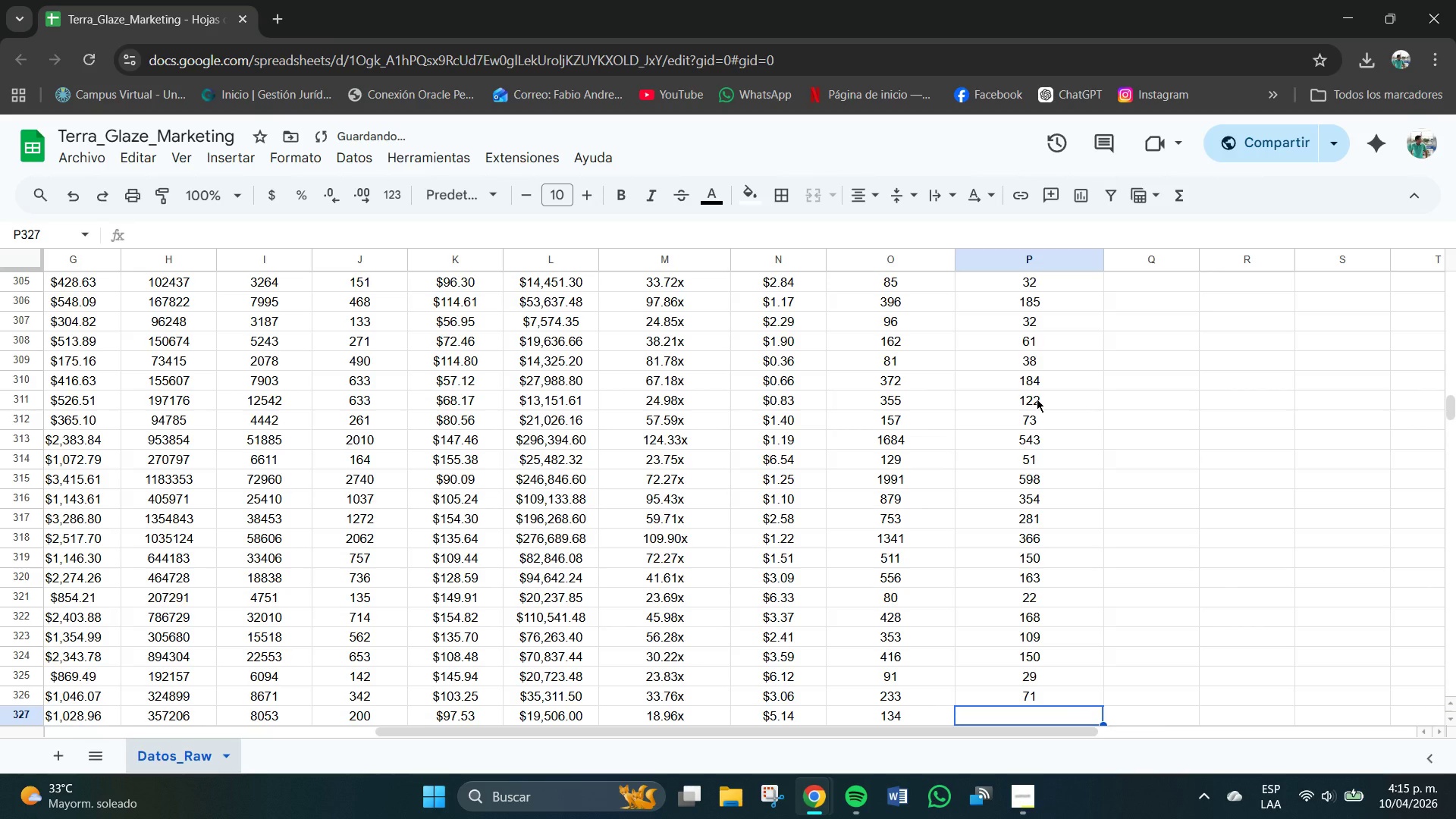 
key(Numpad3)
 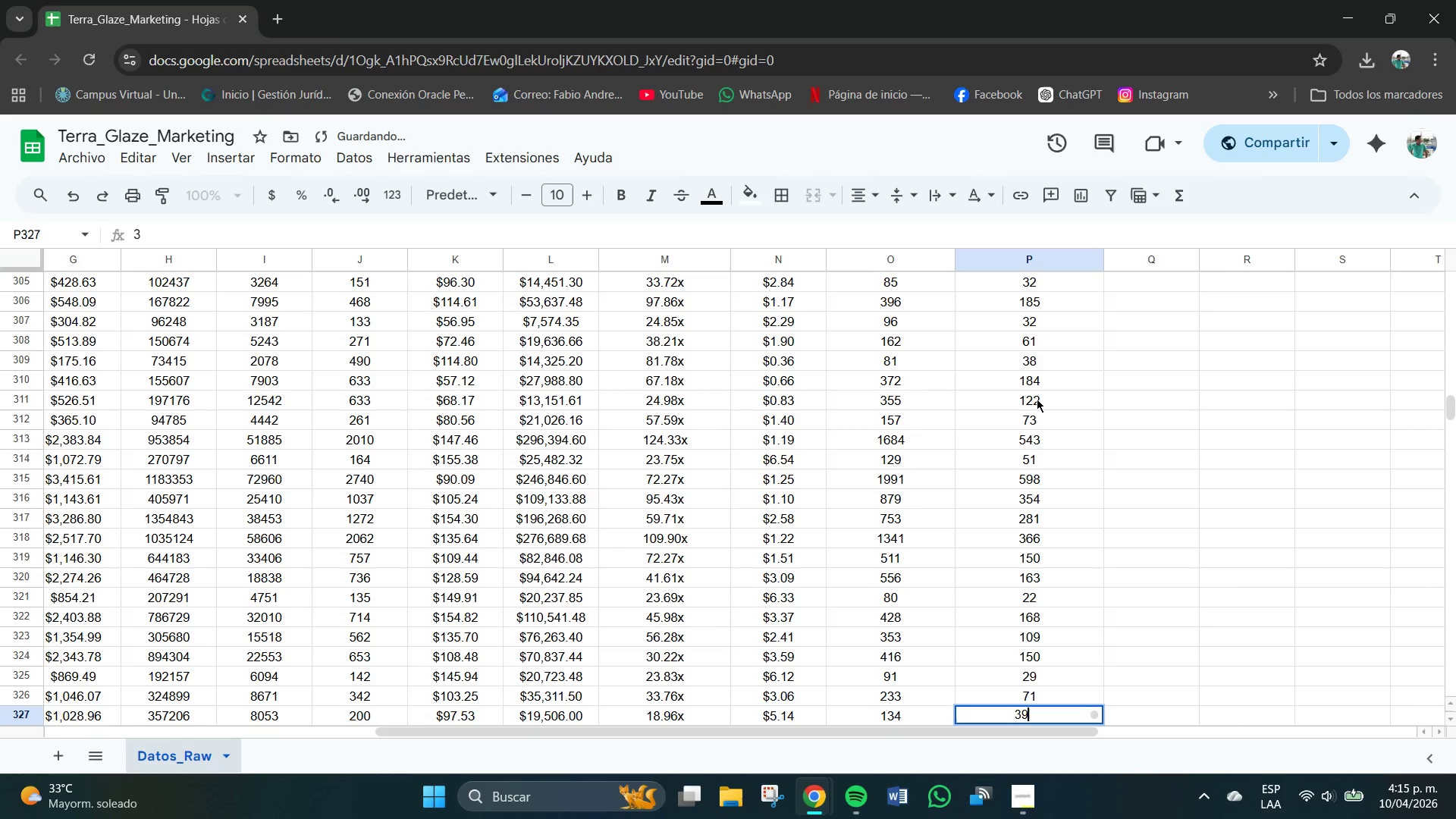 
key(Numpad9)
 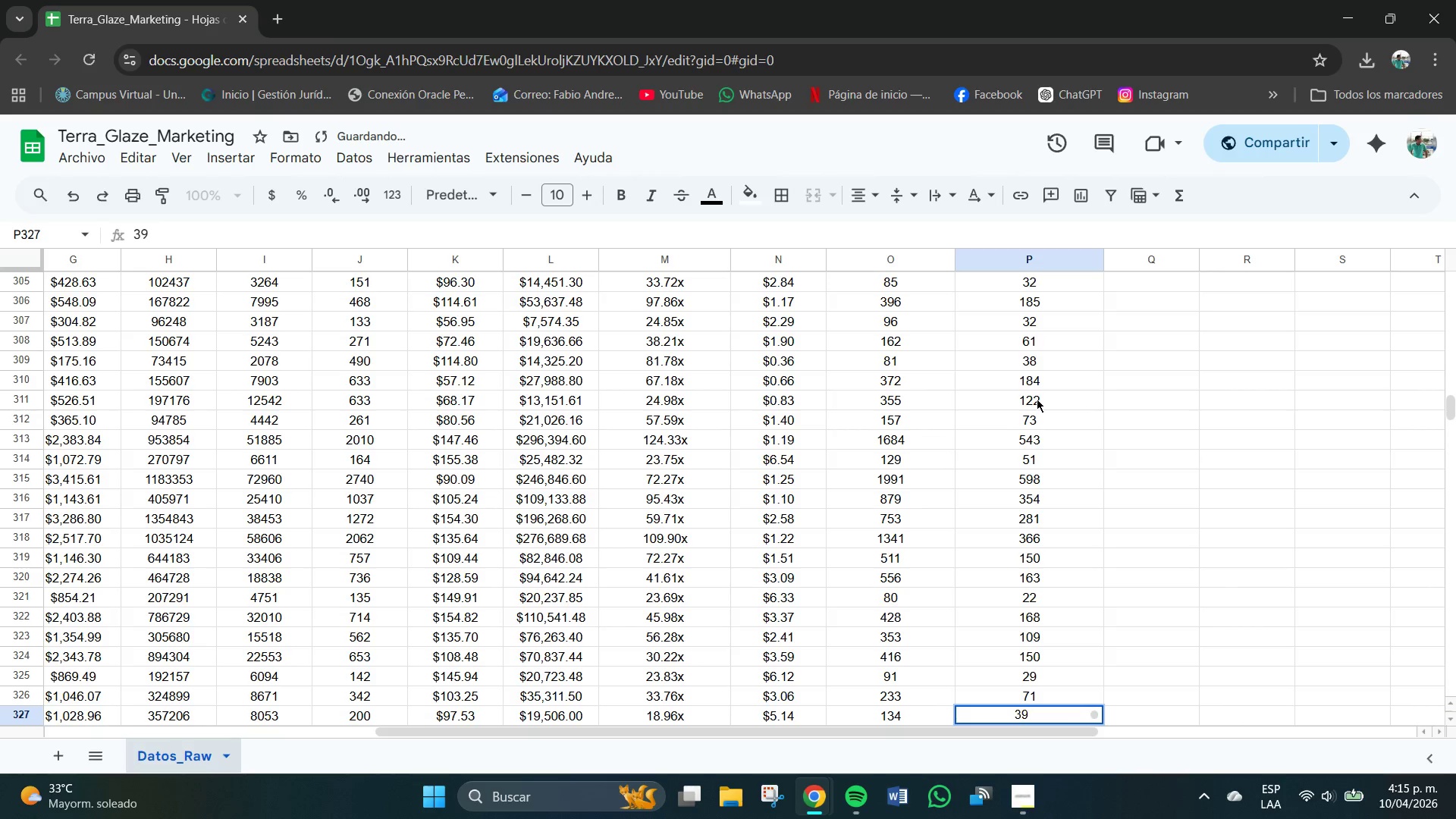 
key(NumpadEnter)
 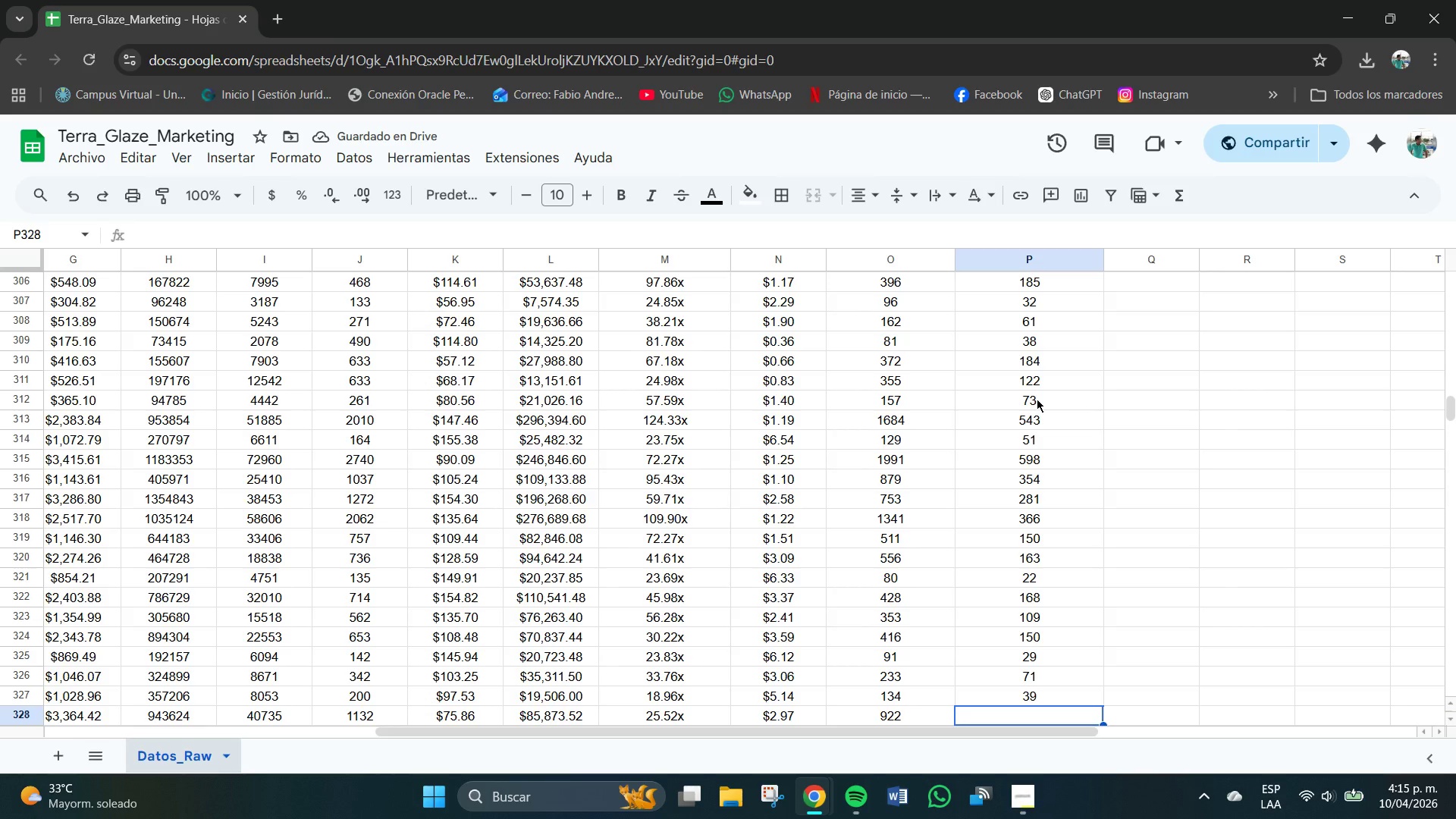 
wait(5.88)
 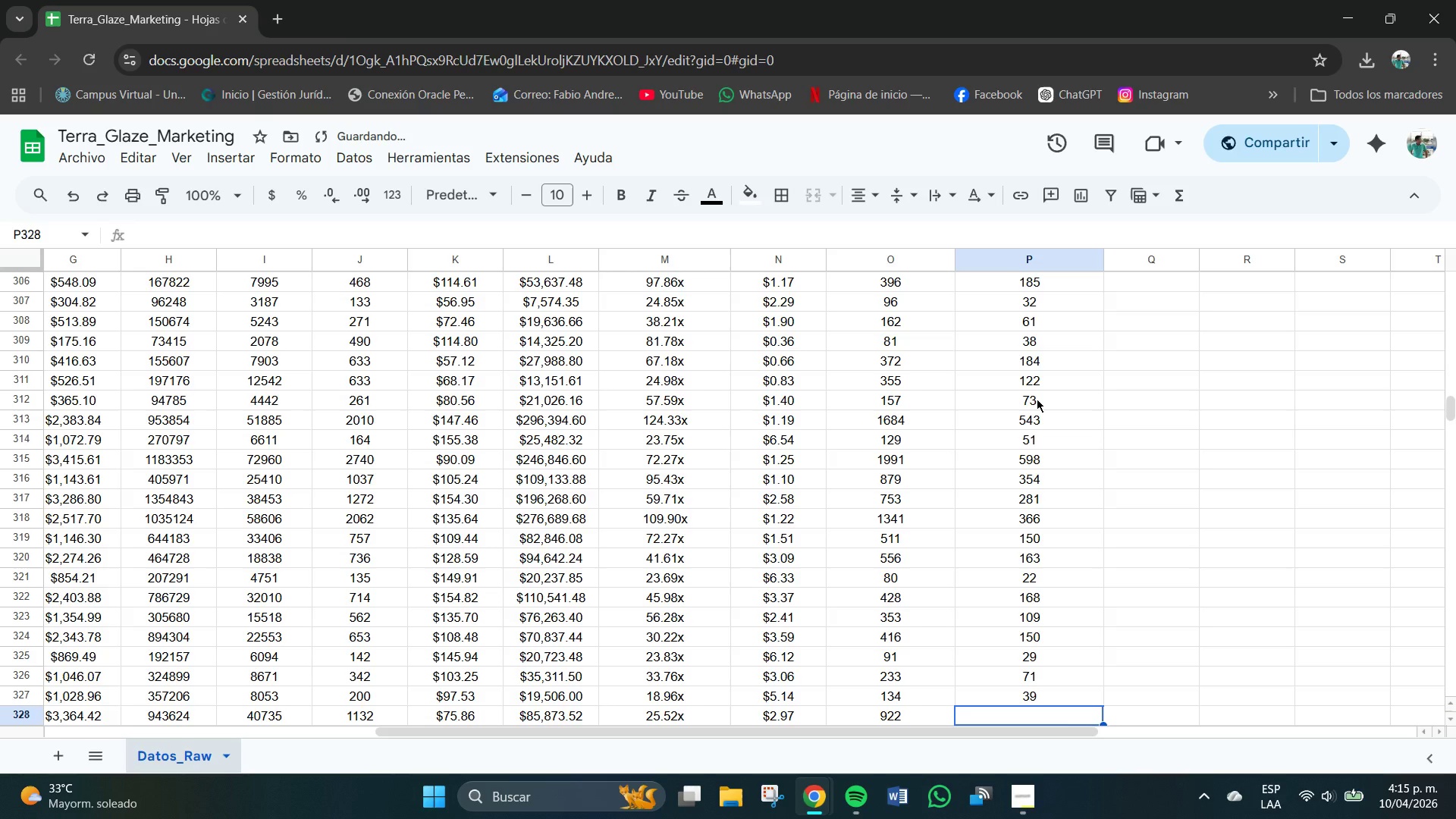 
key(Numpad2)
 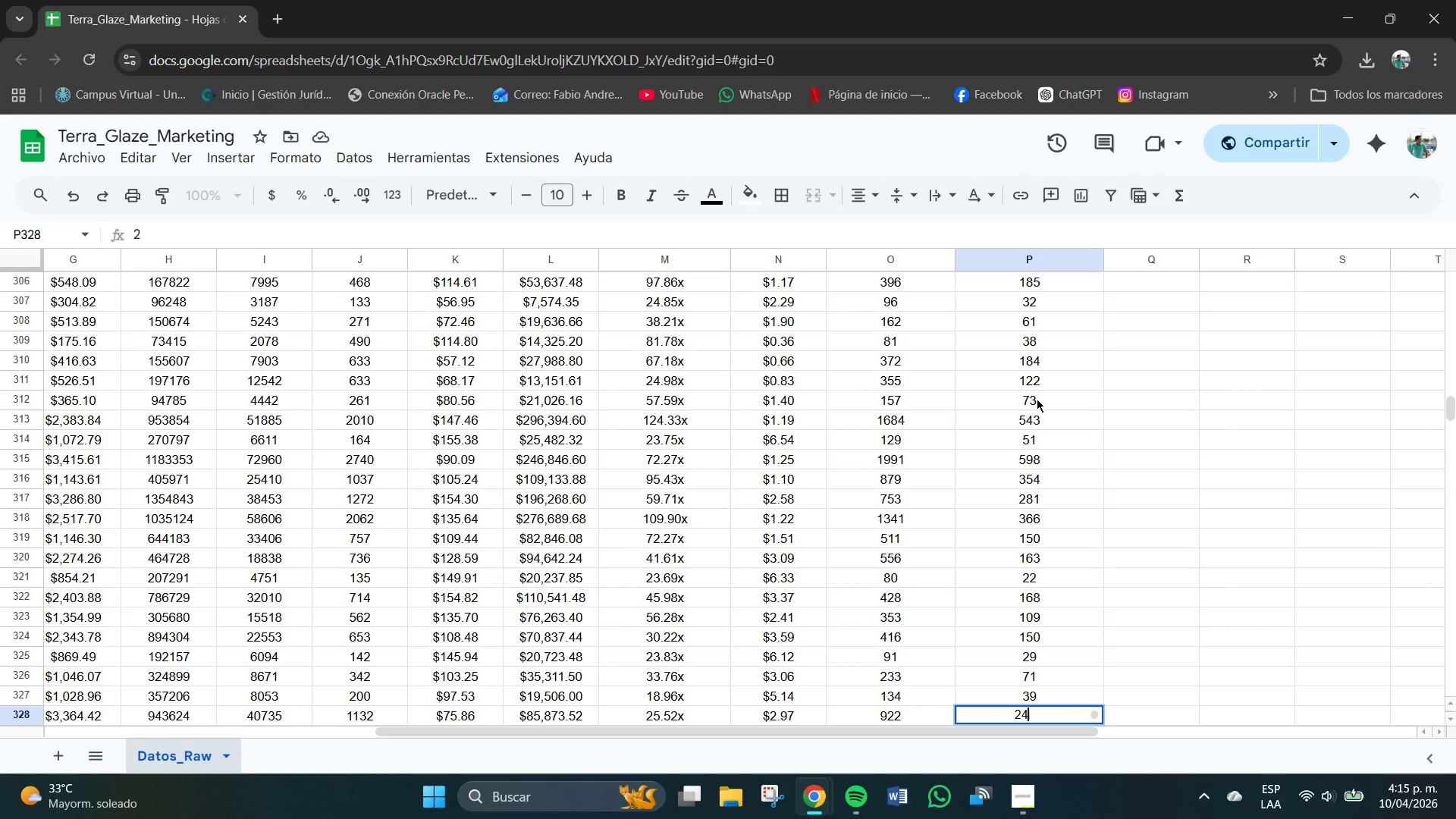 
key(Numpad4)
 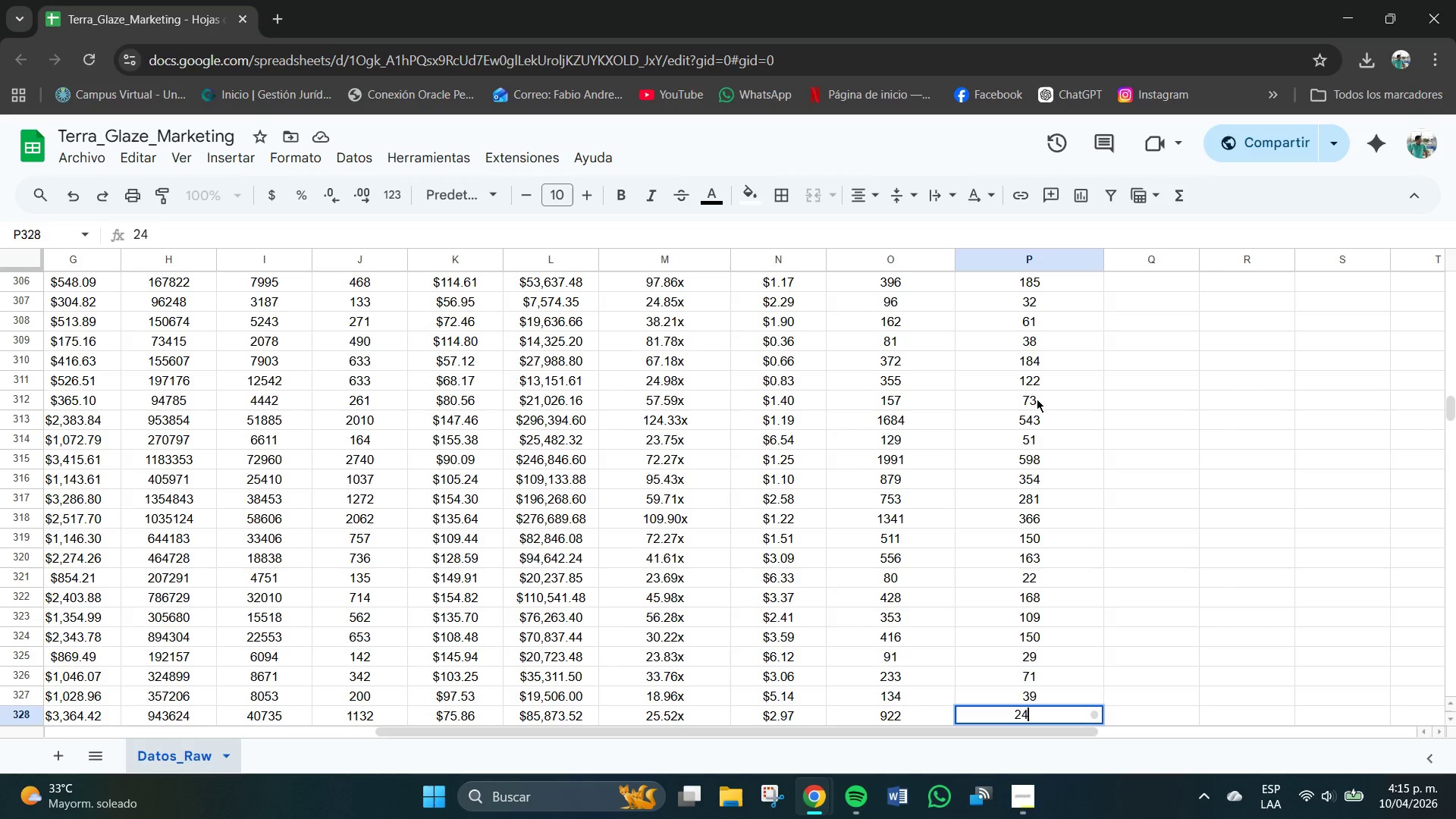 
key(Numpad6)
 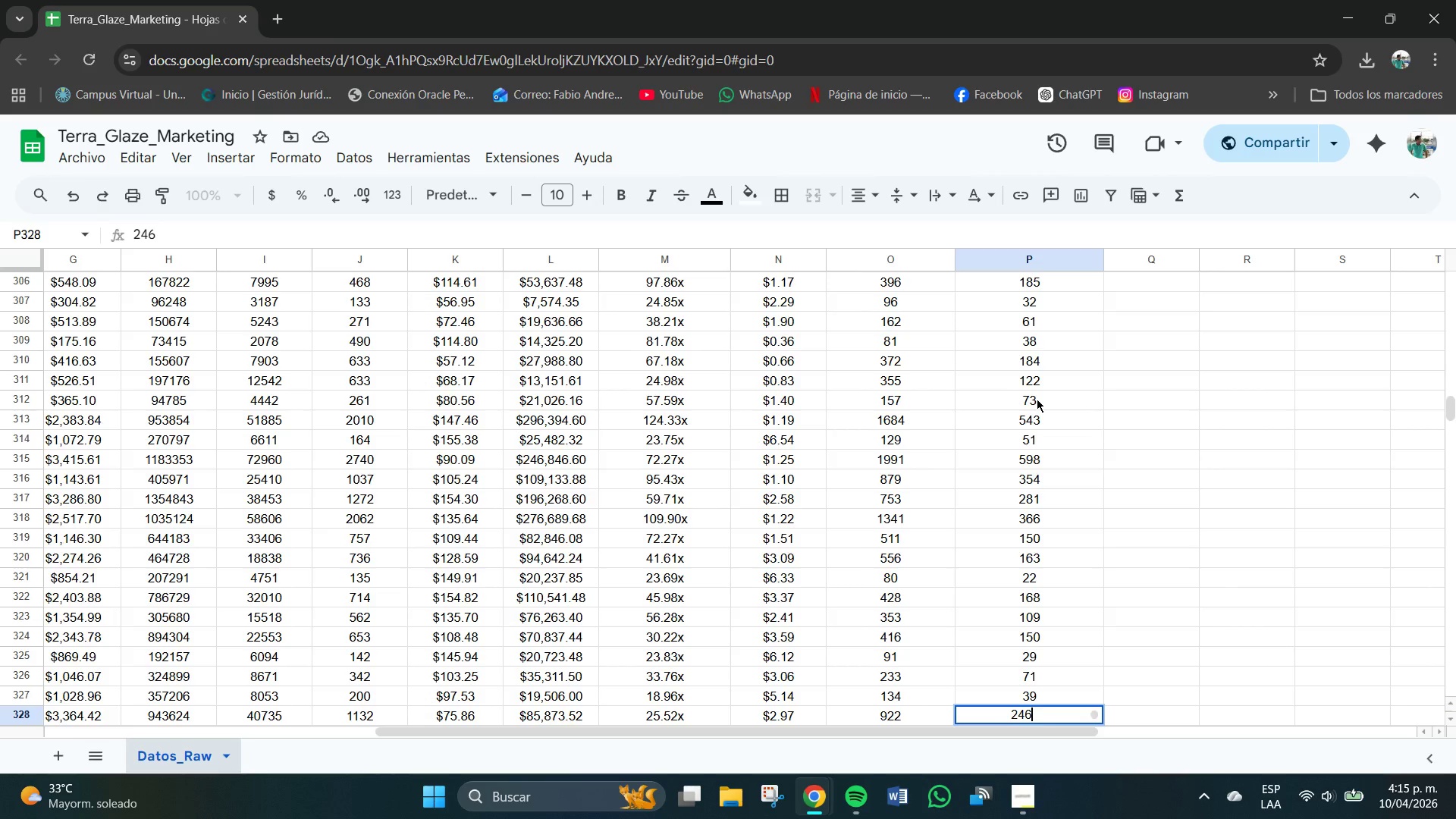 
key(NumpadEnter)
 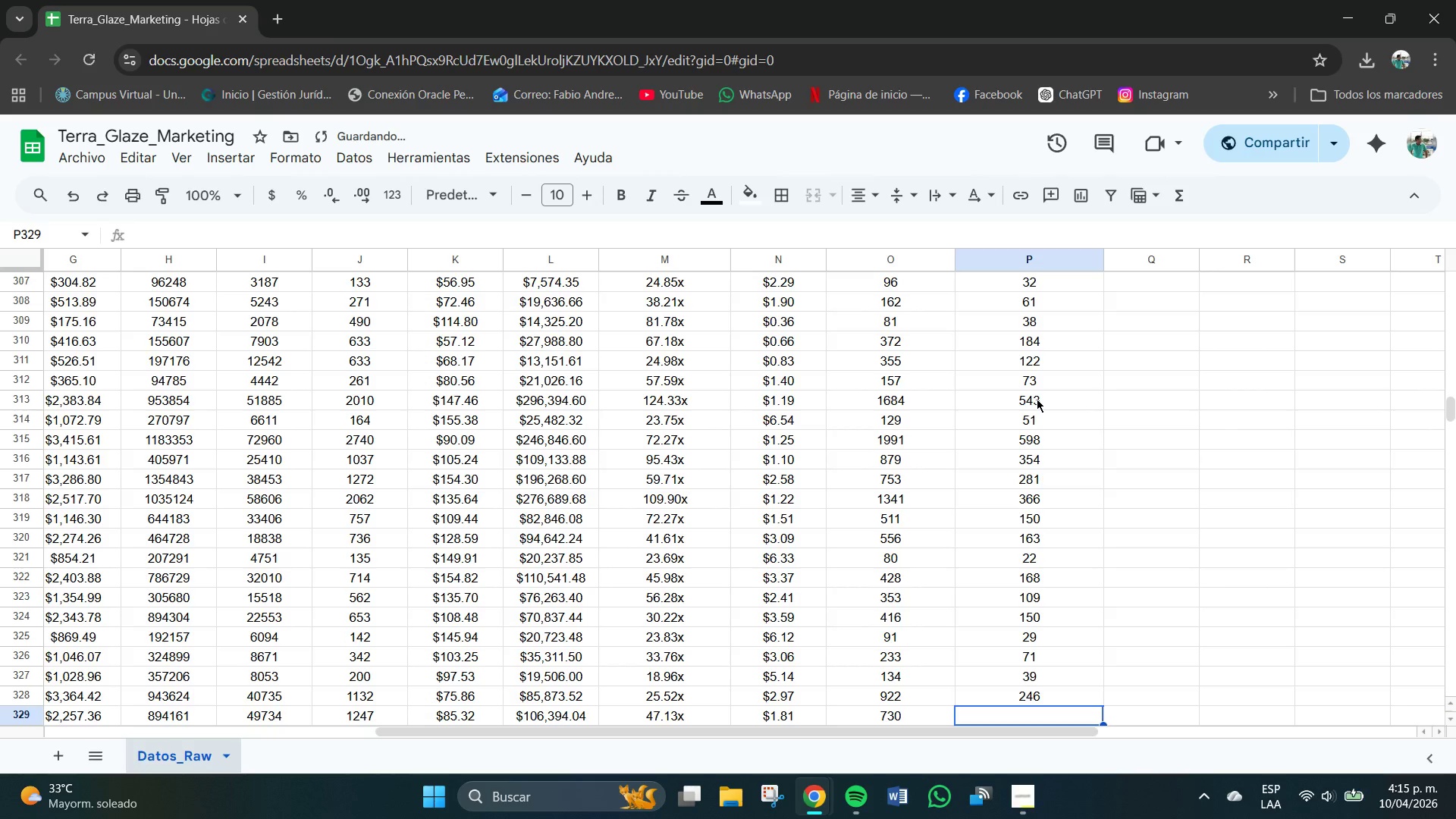 
key(Numpad2)
 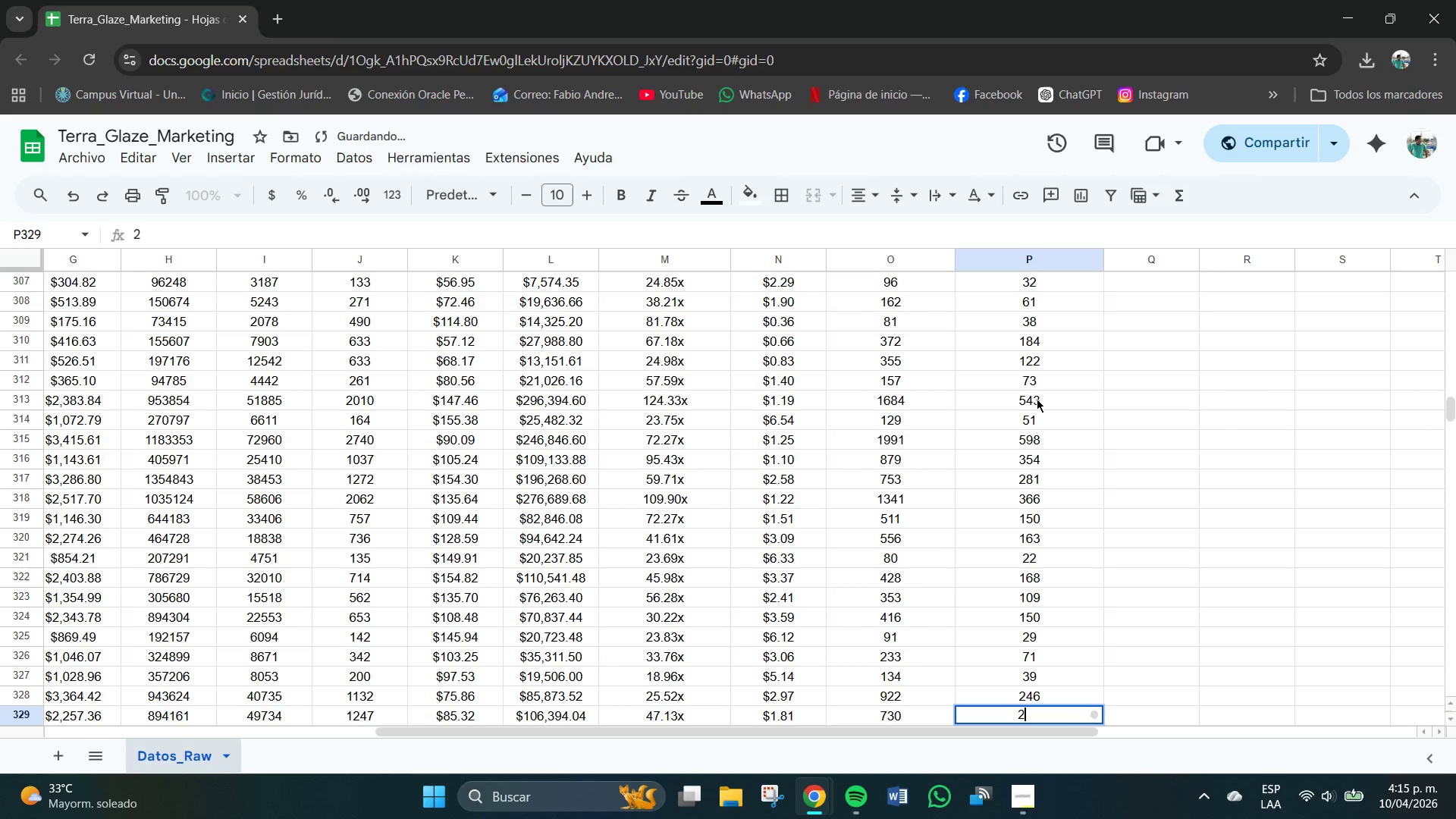 
key(Numpad1)
 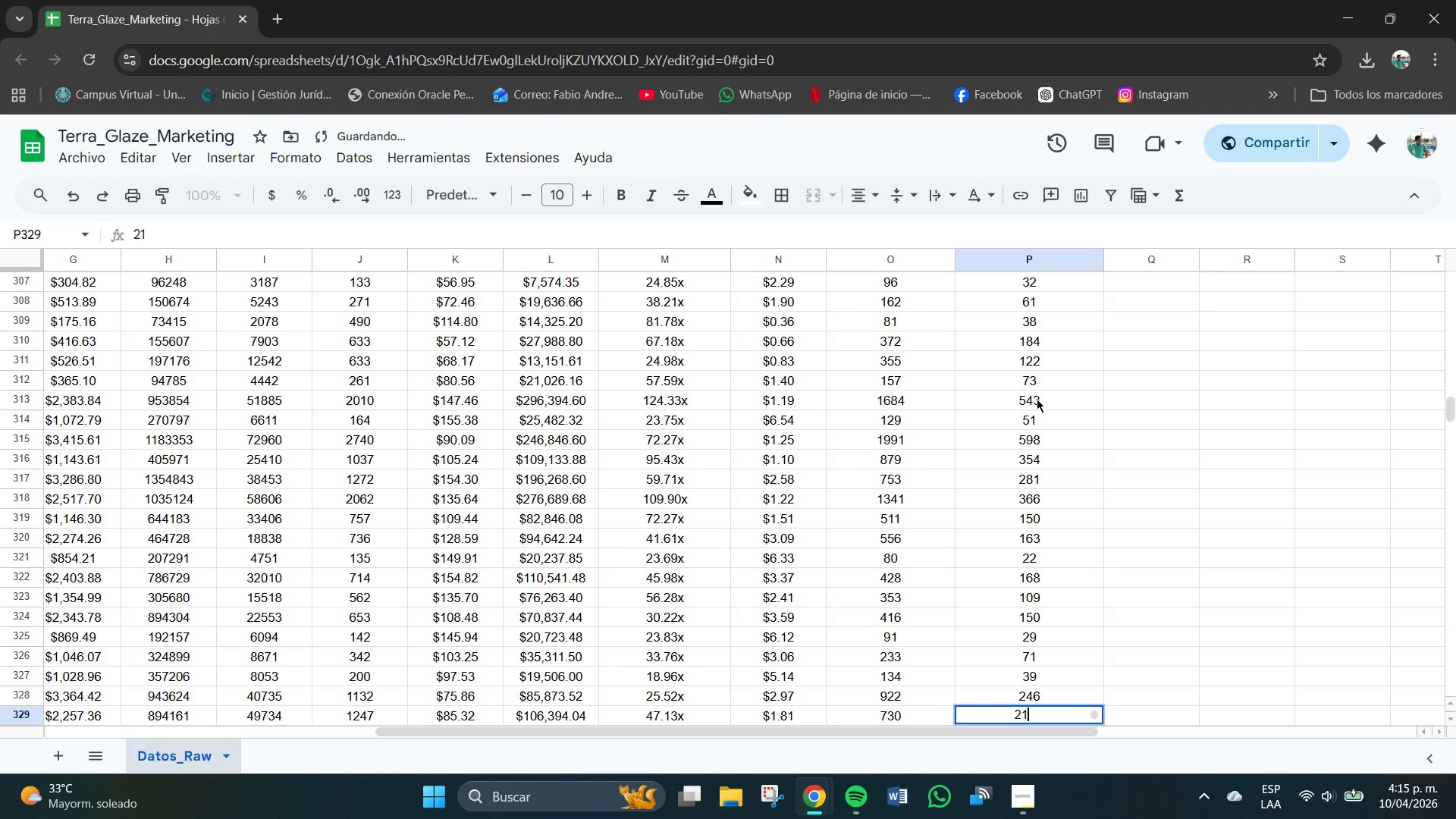 
key(Numpad7)
 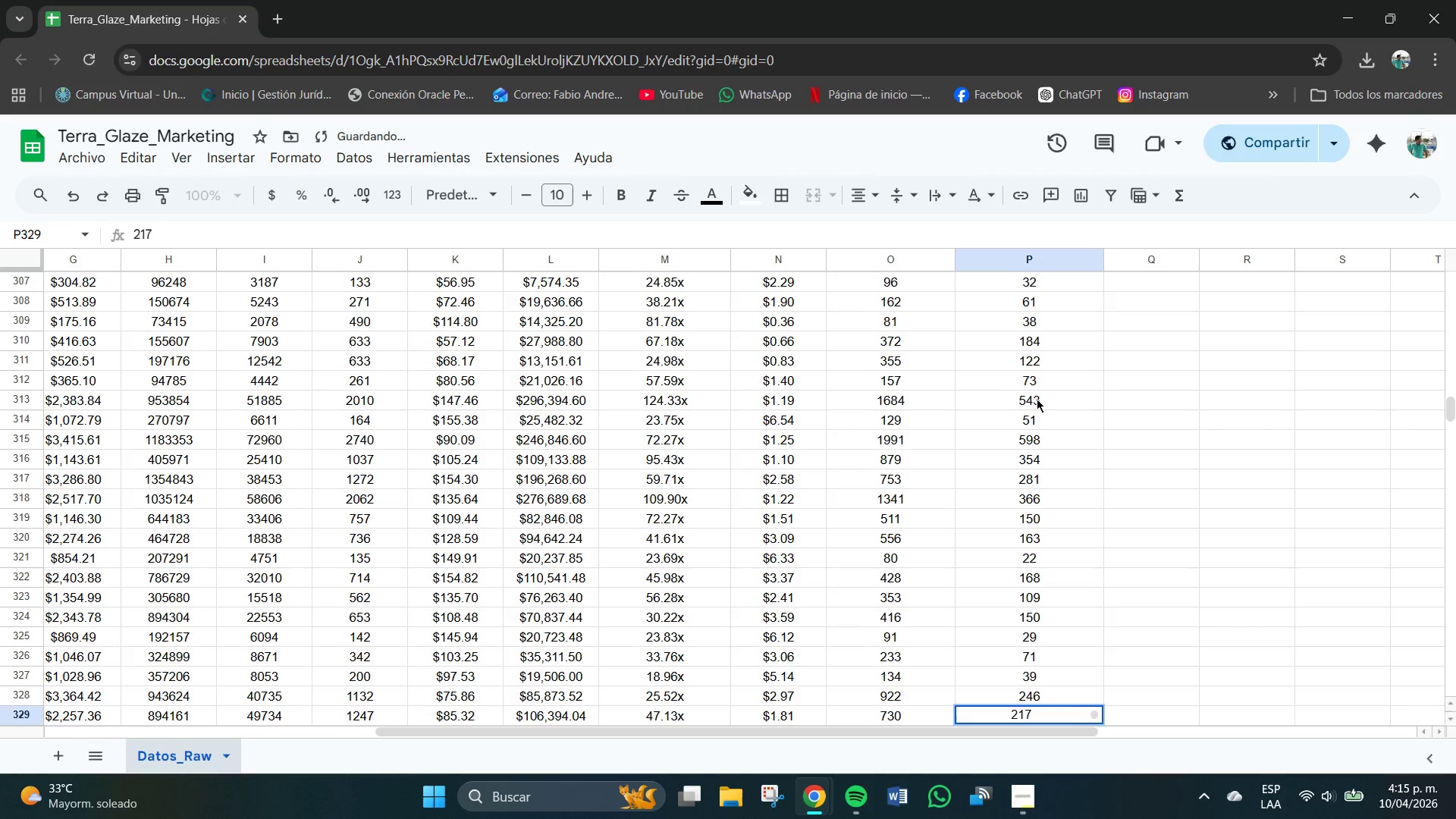 
key(NumpadEnter)
 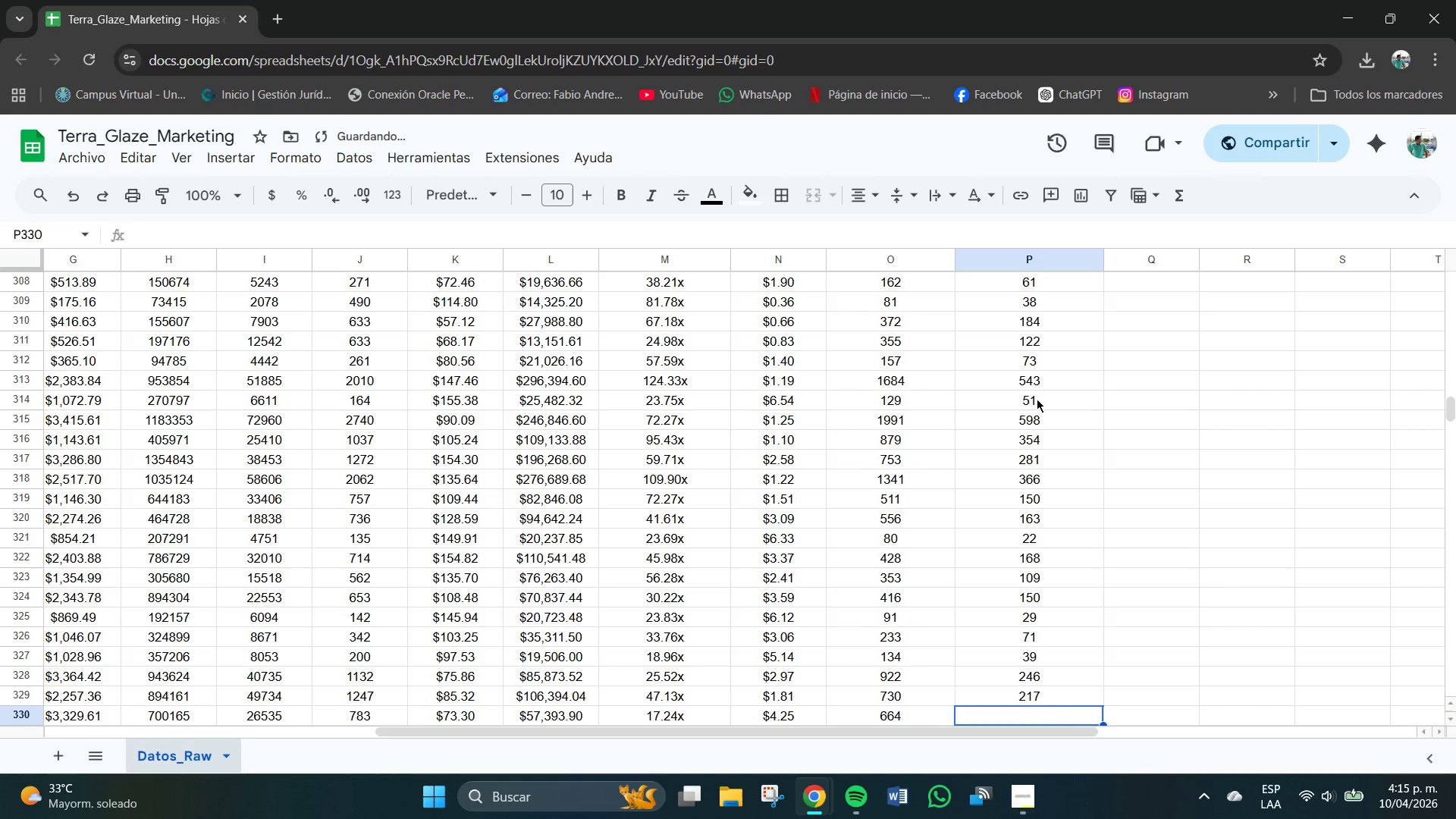 
key(Numpad1)
 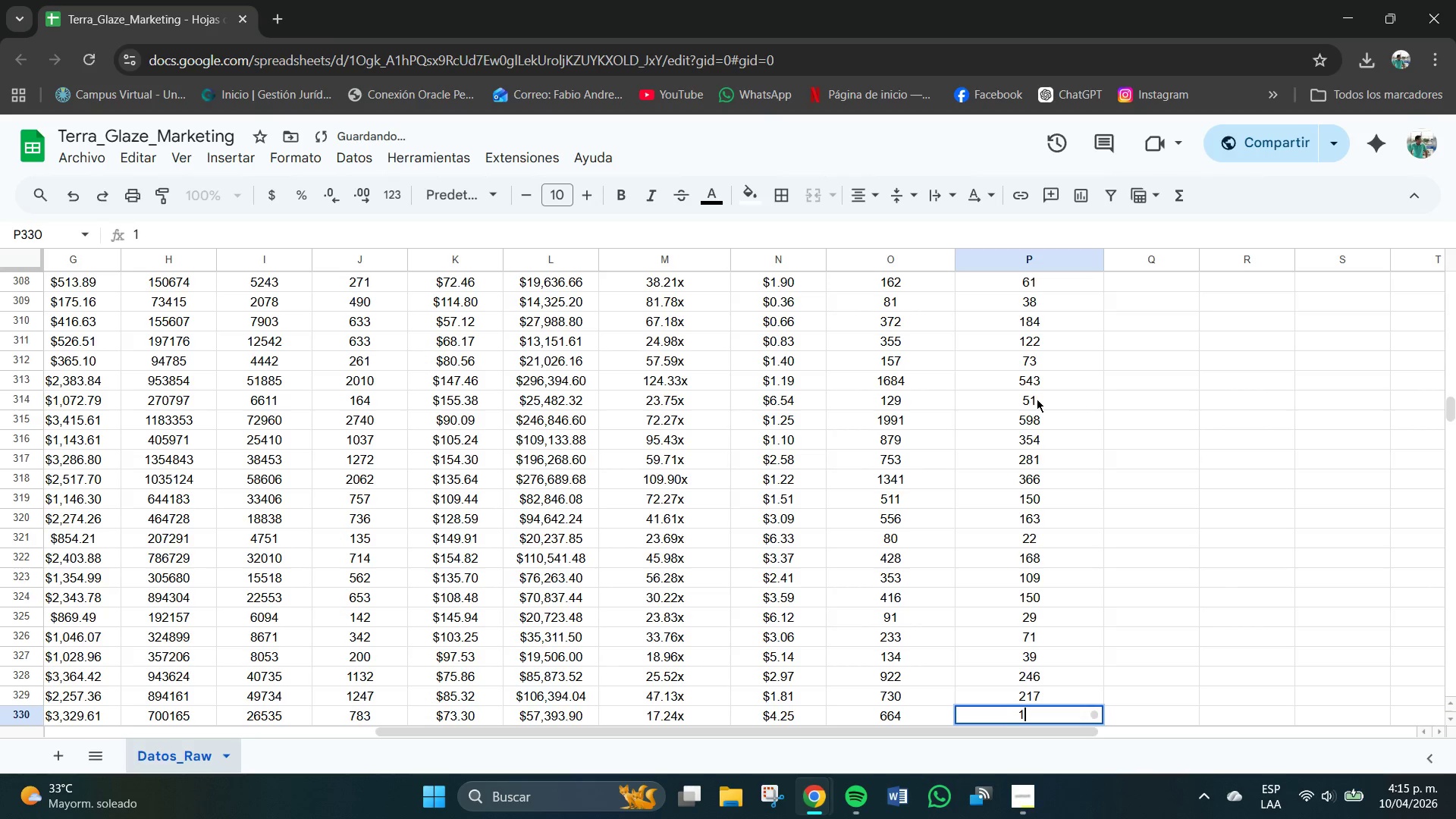 
key(Numpad8)
 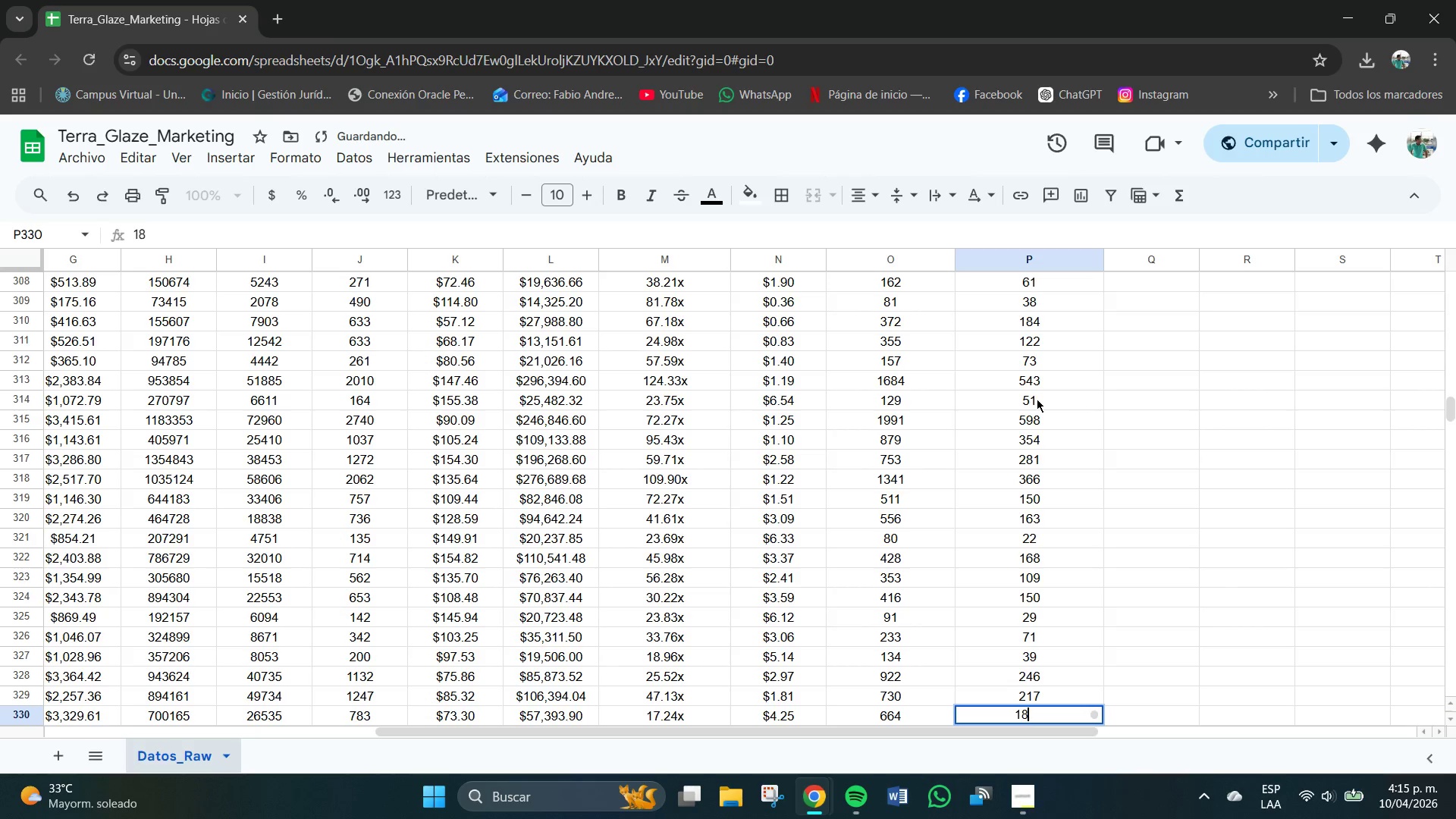 
key(Numpad8)
 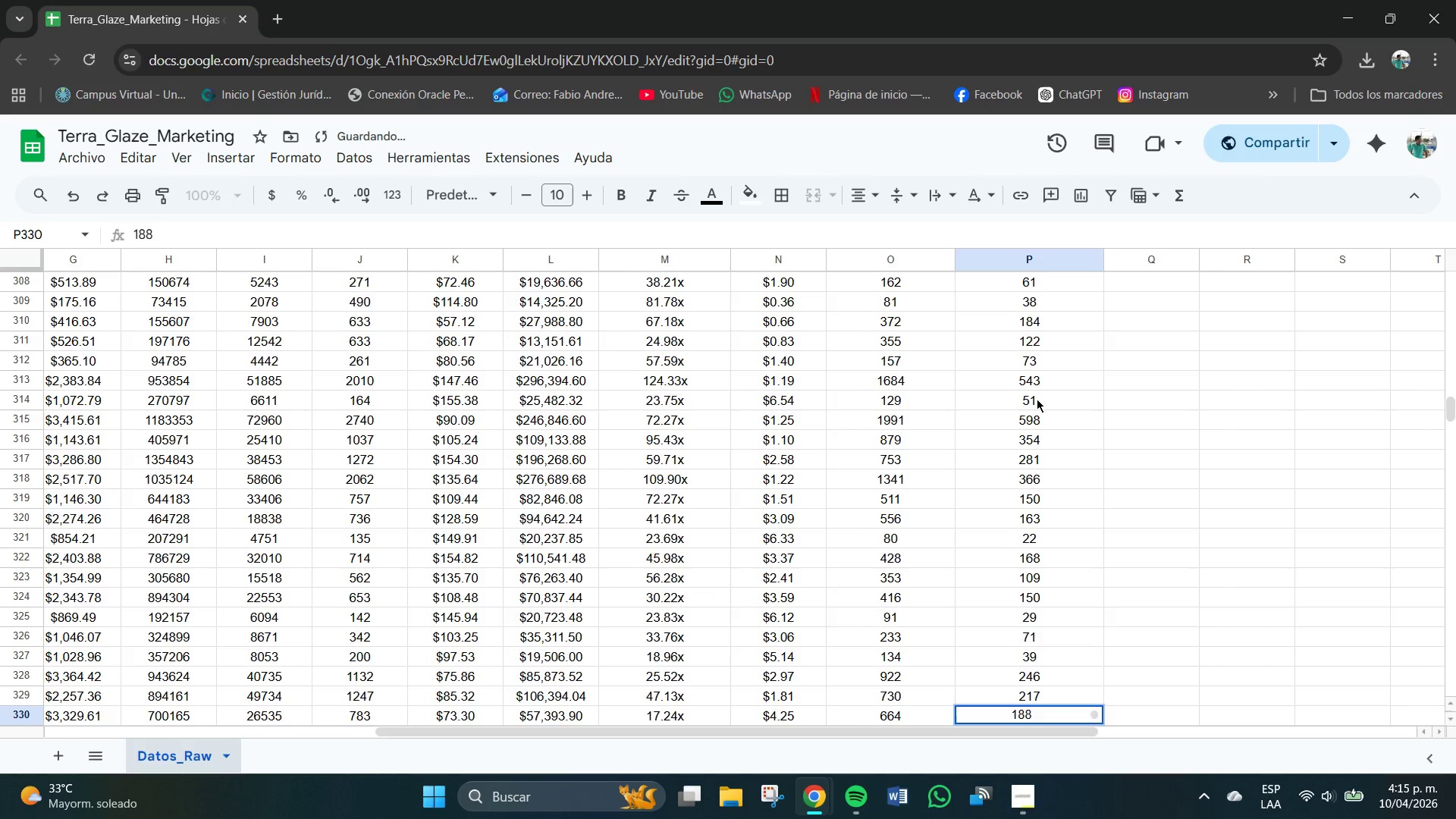 
key(NumpadEnter)
 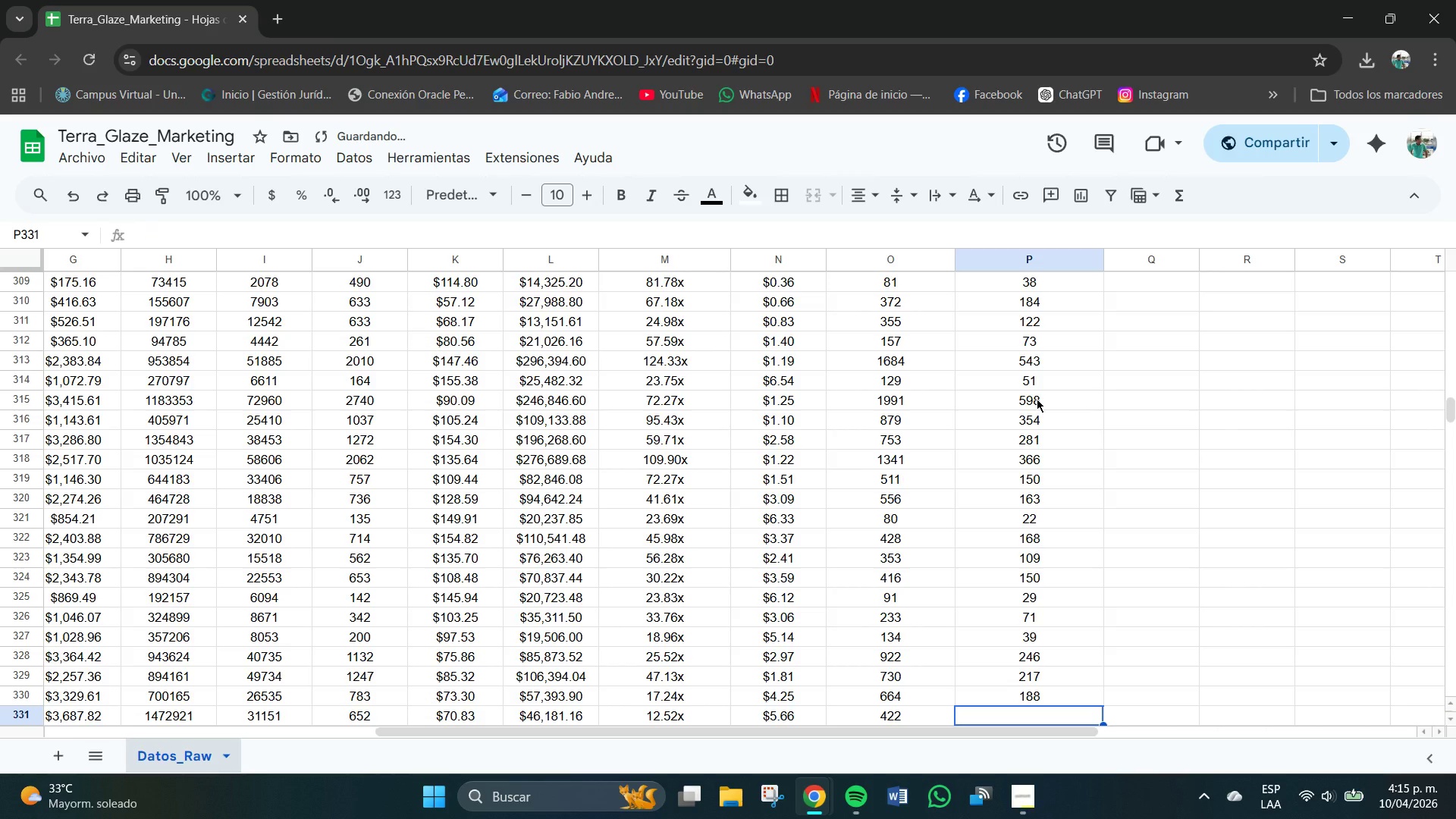 
key(Numpad1)
 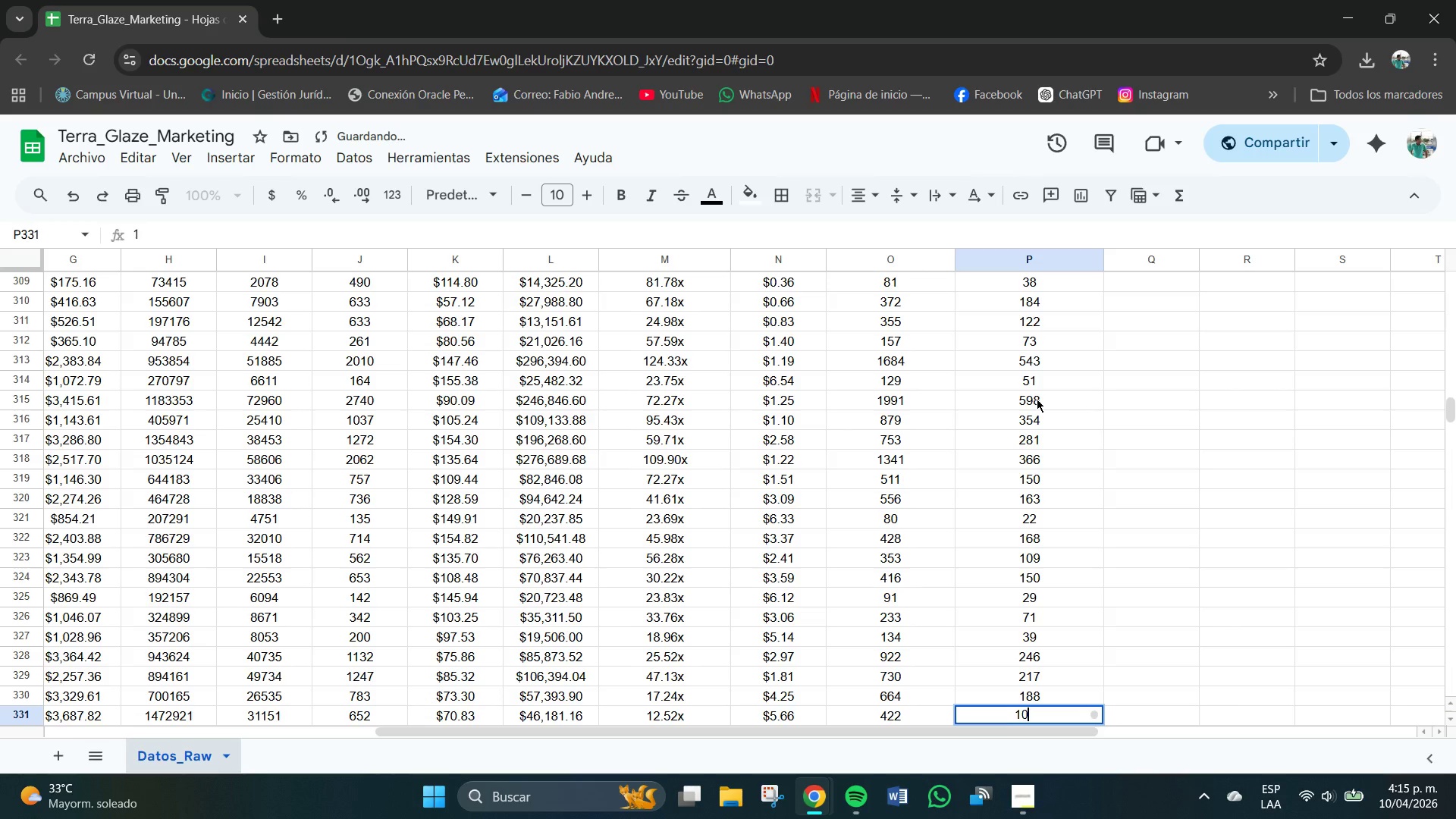 
key(Numpad0)
 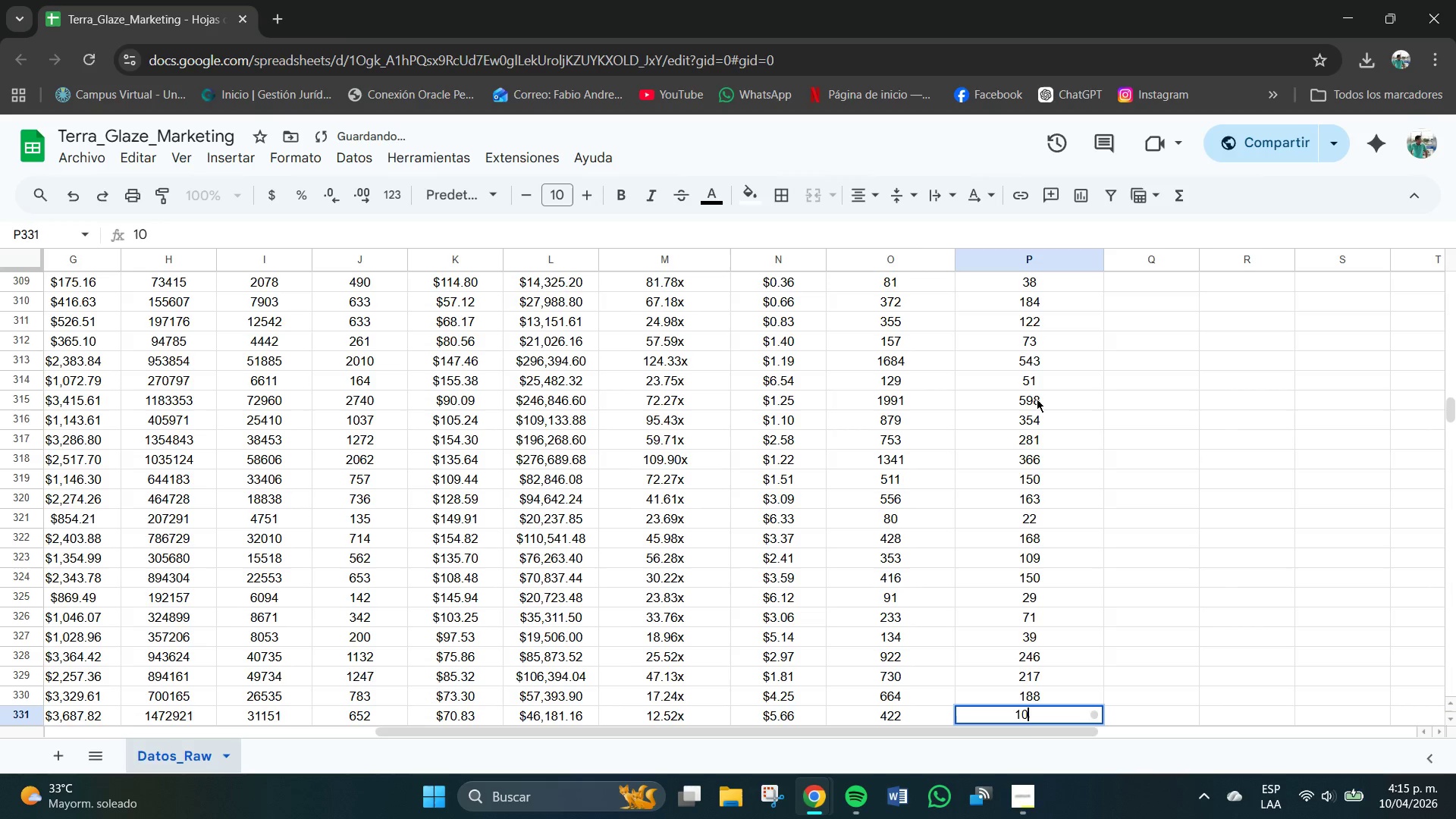 
key(Numpad3)
 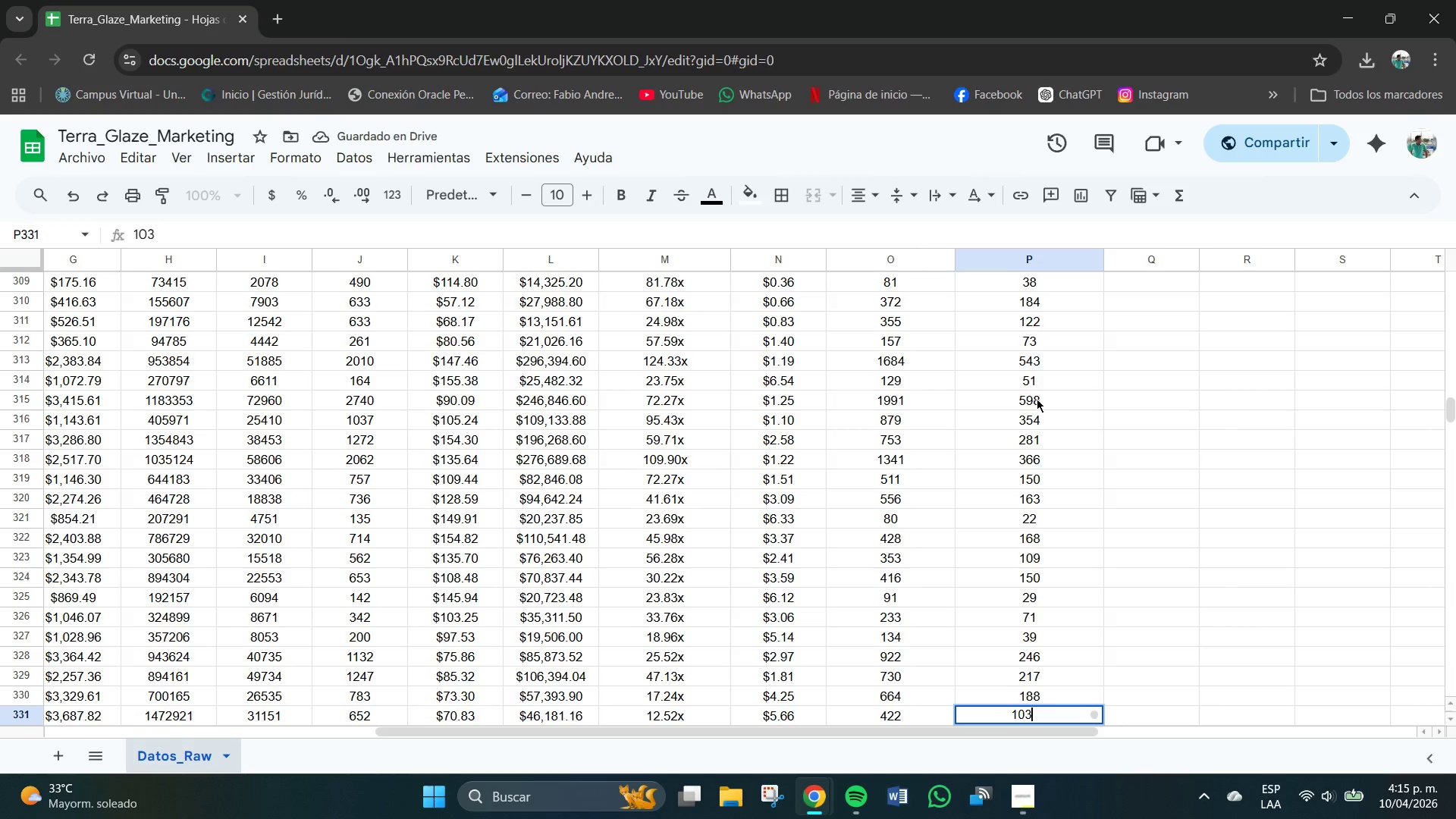 
key(NumpadEnter)
 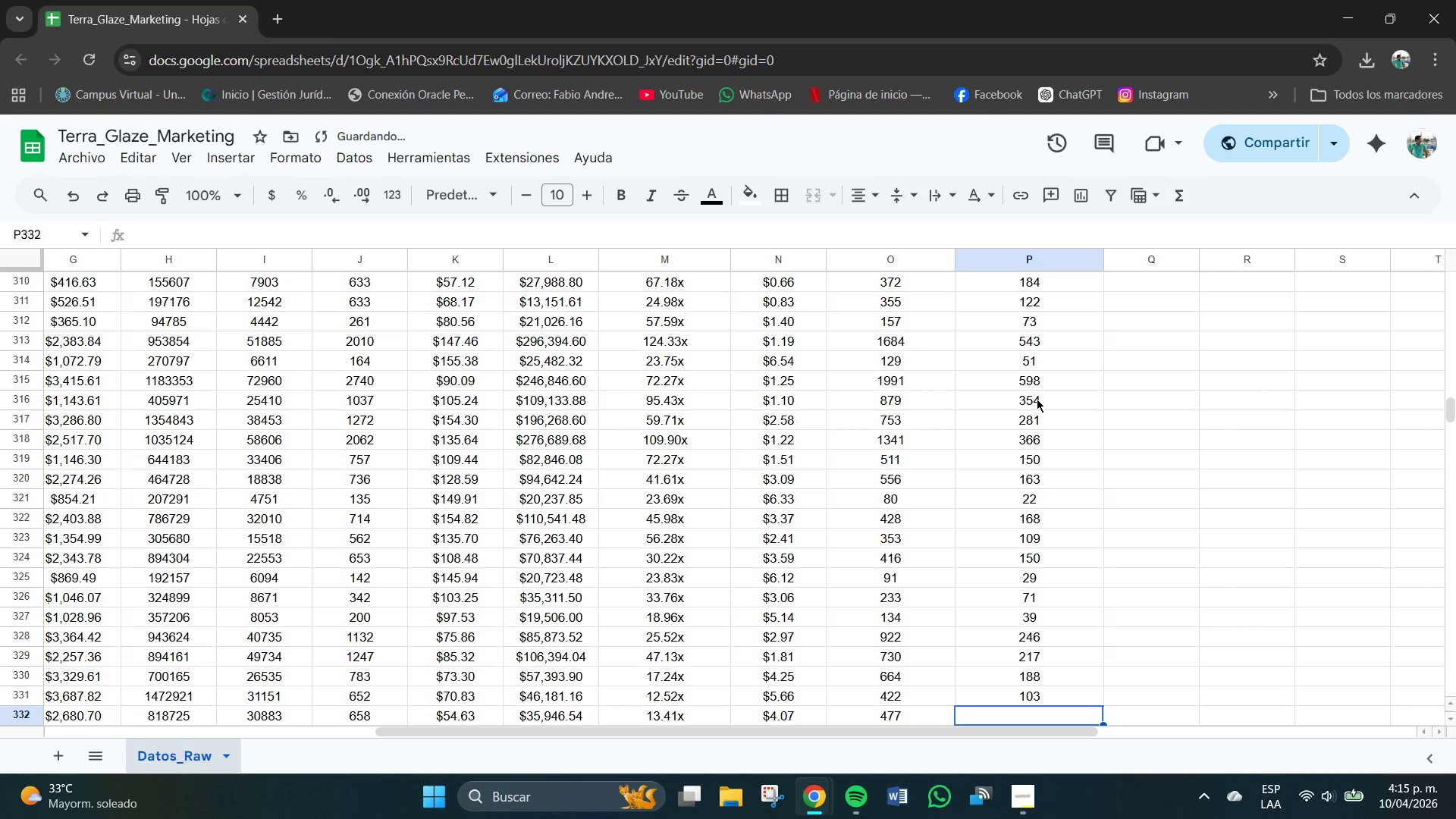 
key(Numpad1)
 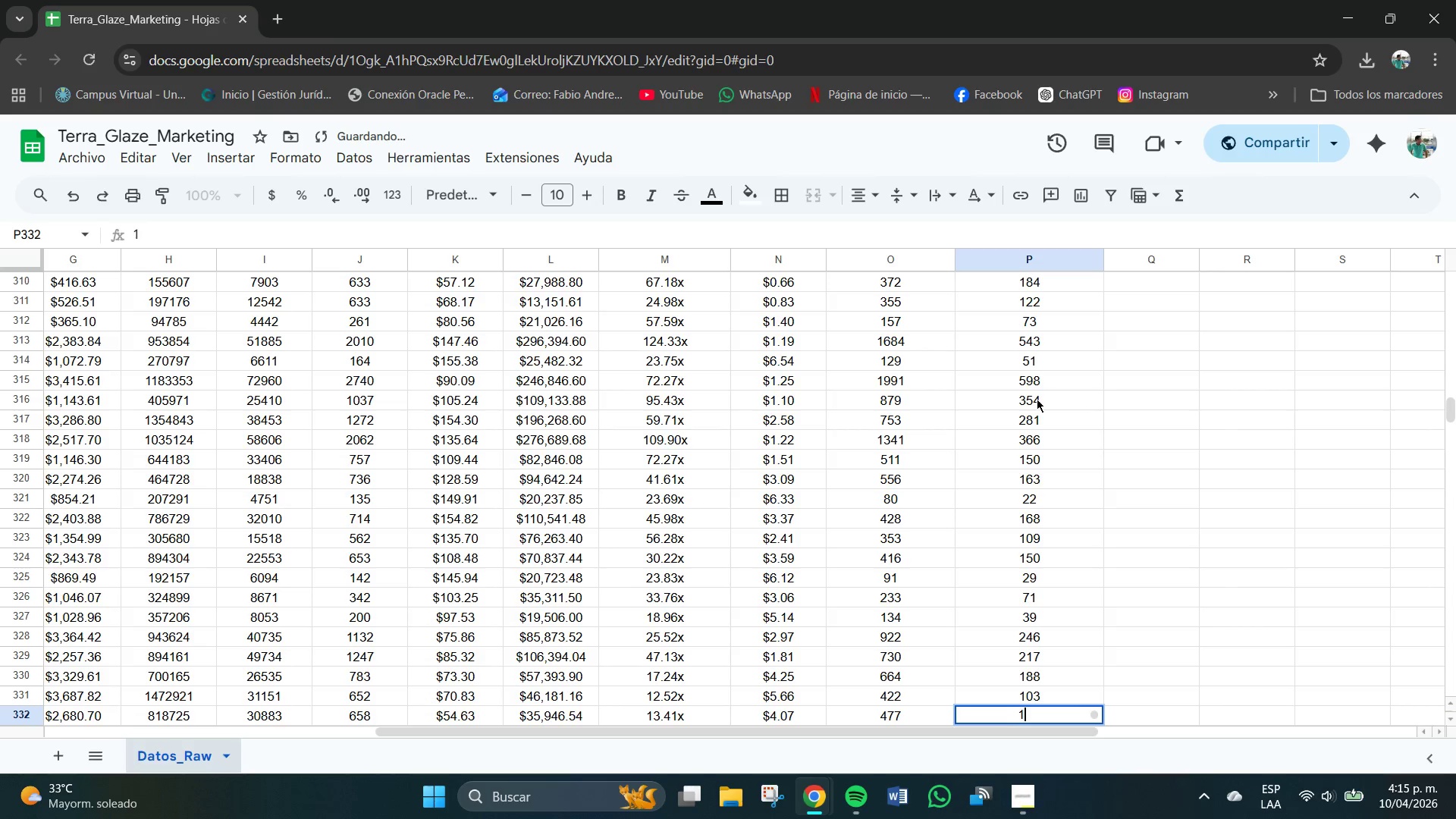 
key(Numpad4)
 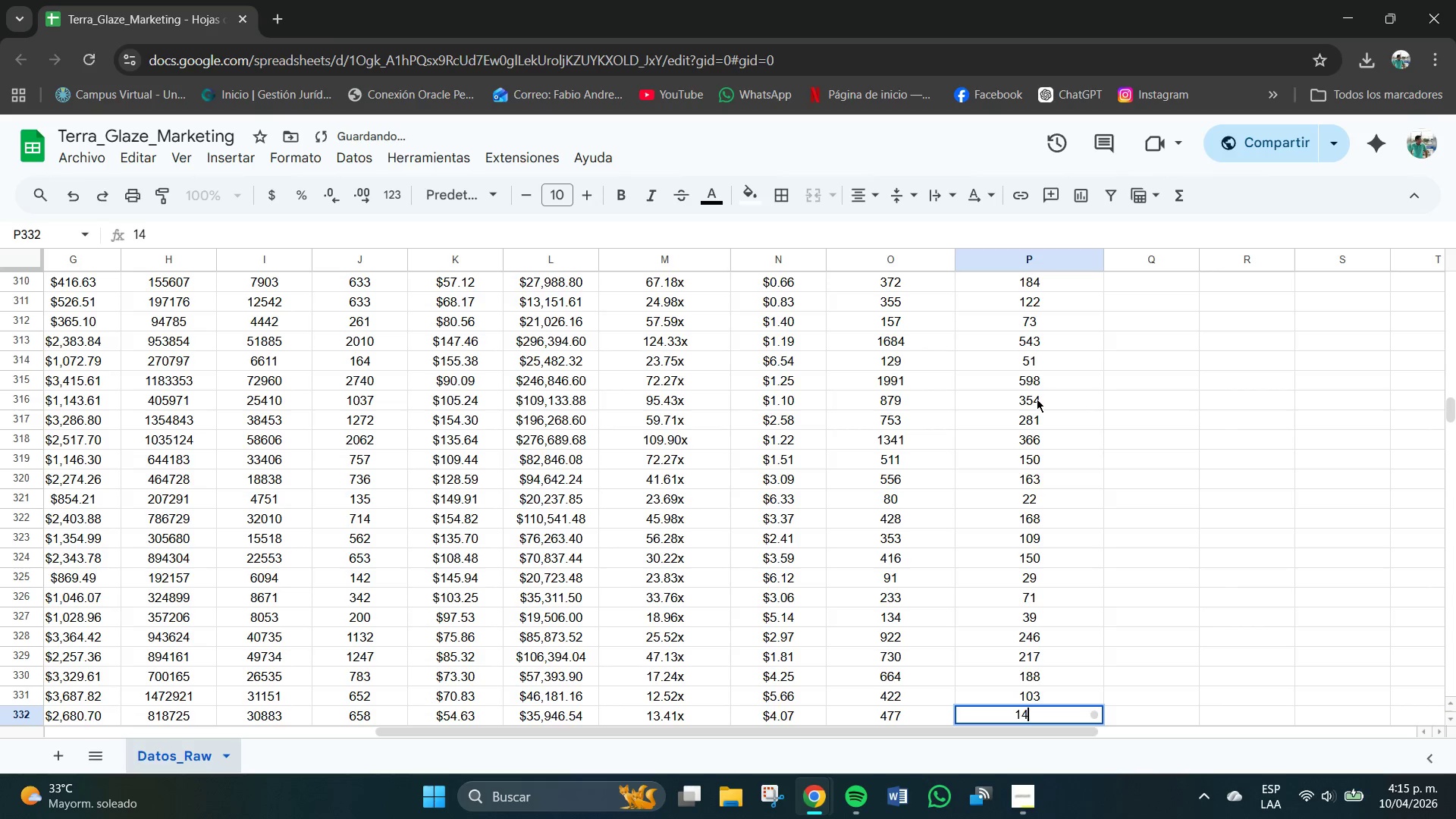 
key(Numpad2)
 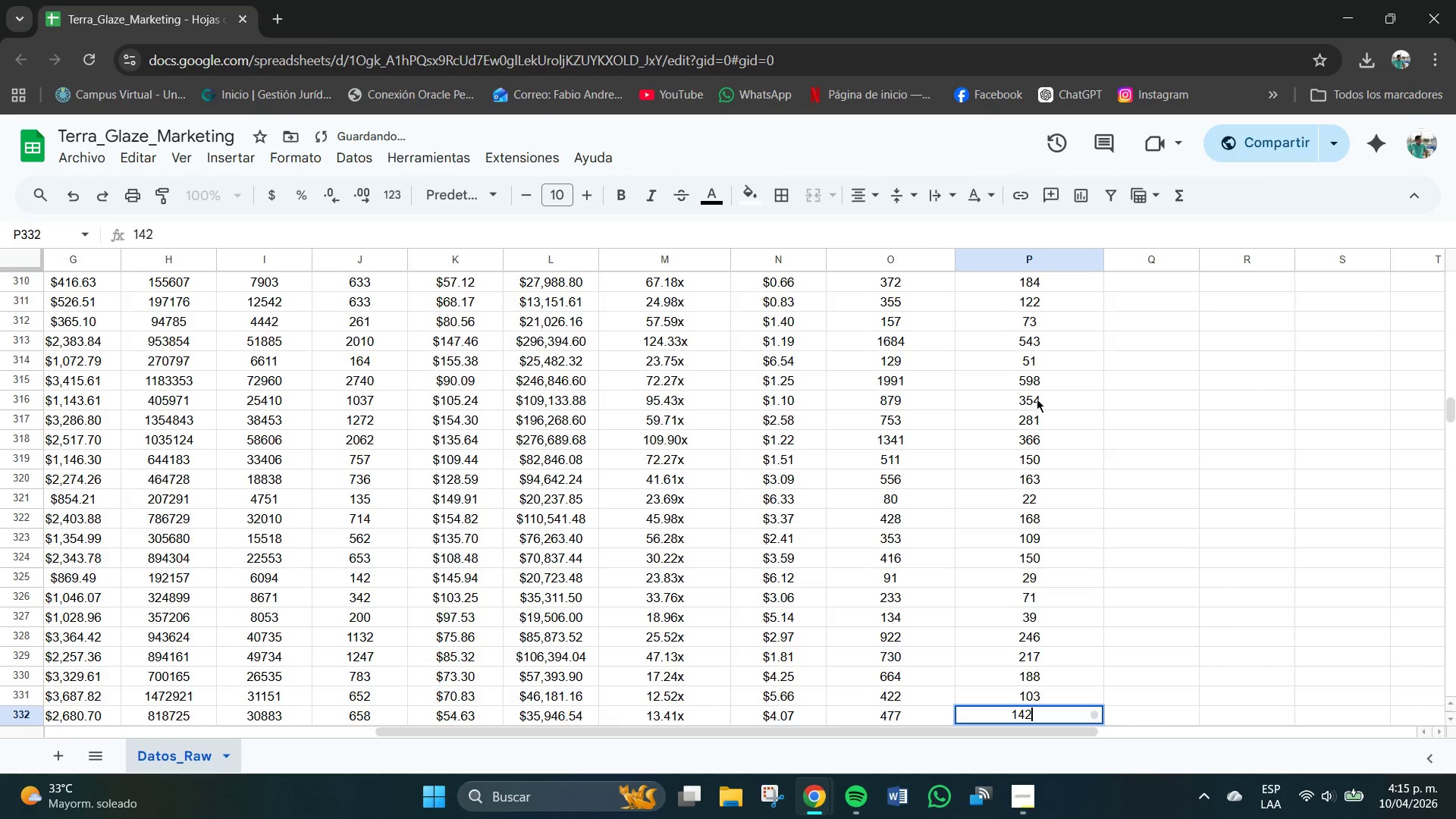 
key(NumpadEnter)
 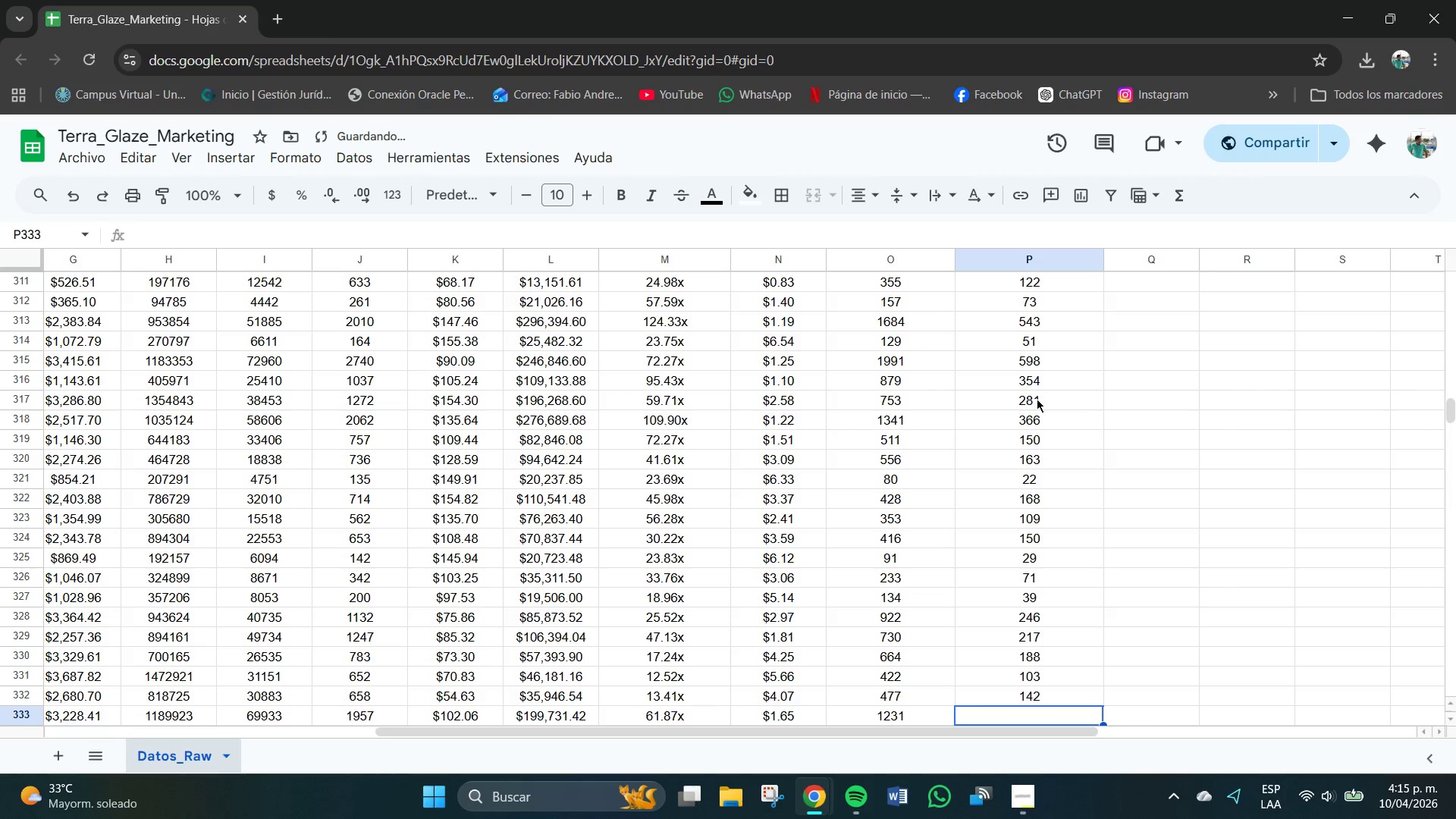 
key(Numpad3)
 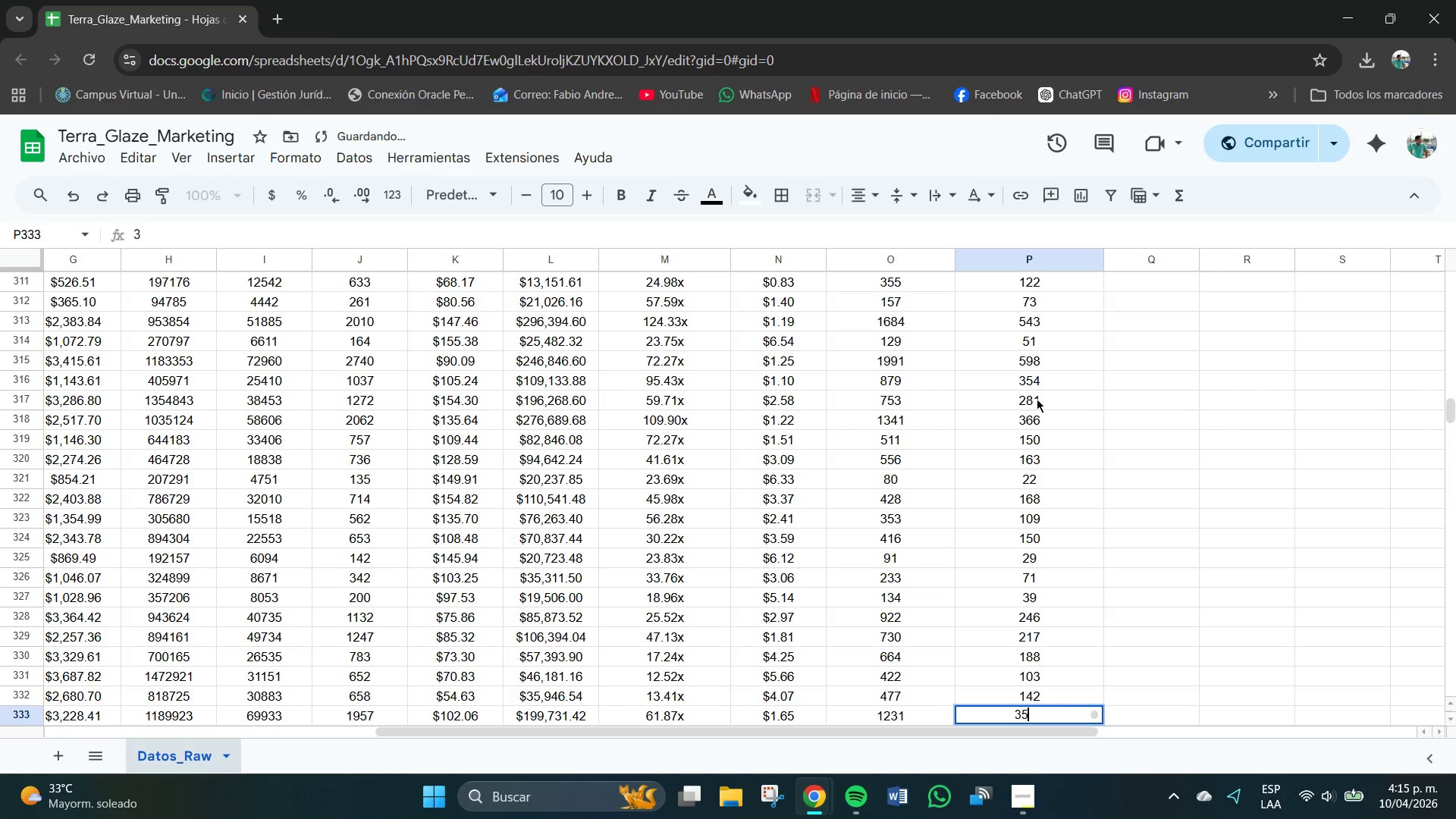 
key(Numpad5)
 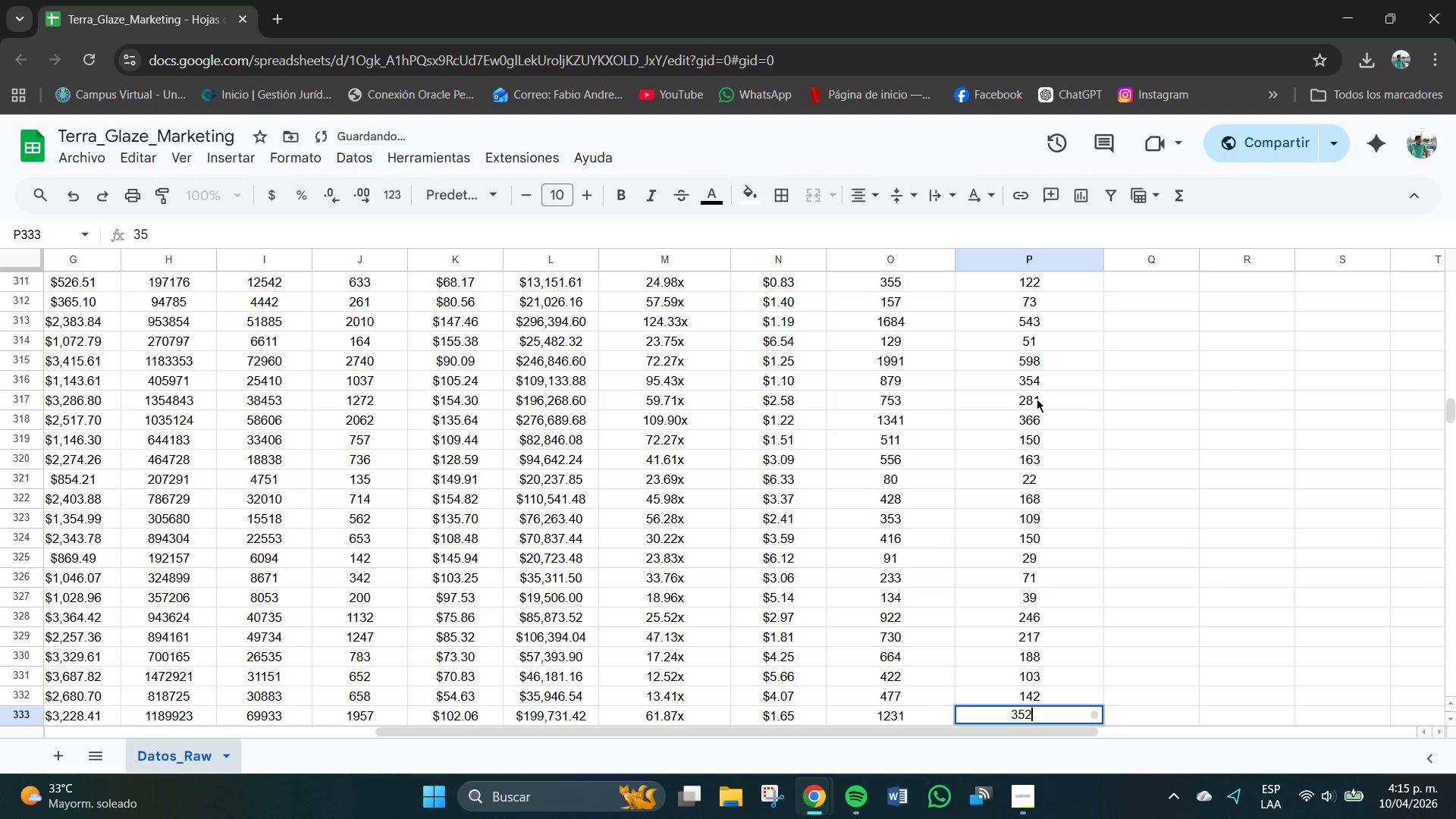 
key(Numpad2)
 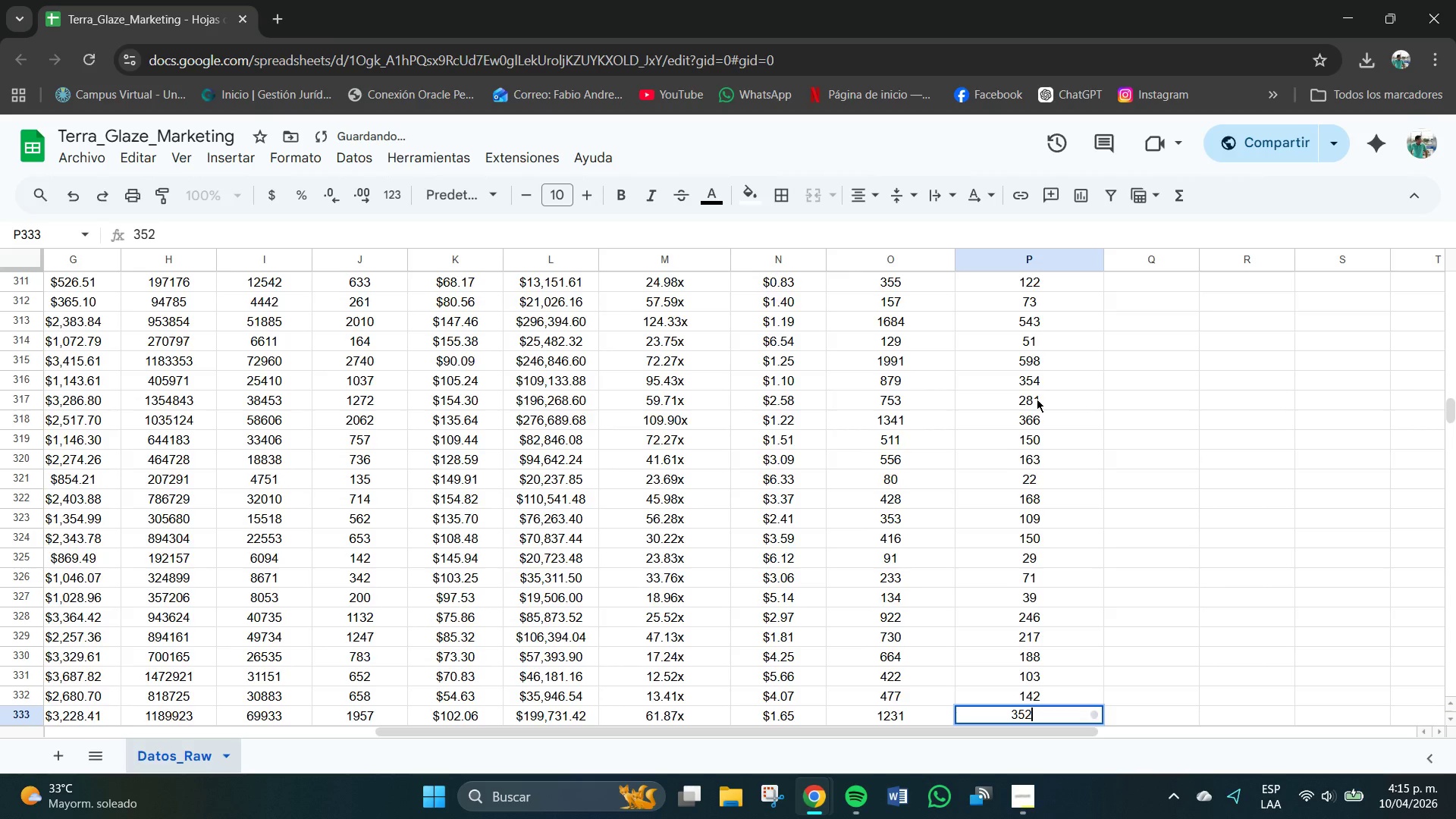 
key(NumpadEnter)
 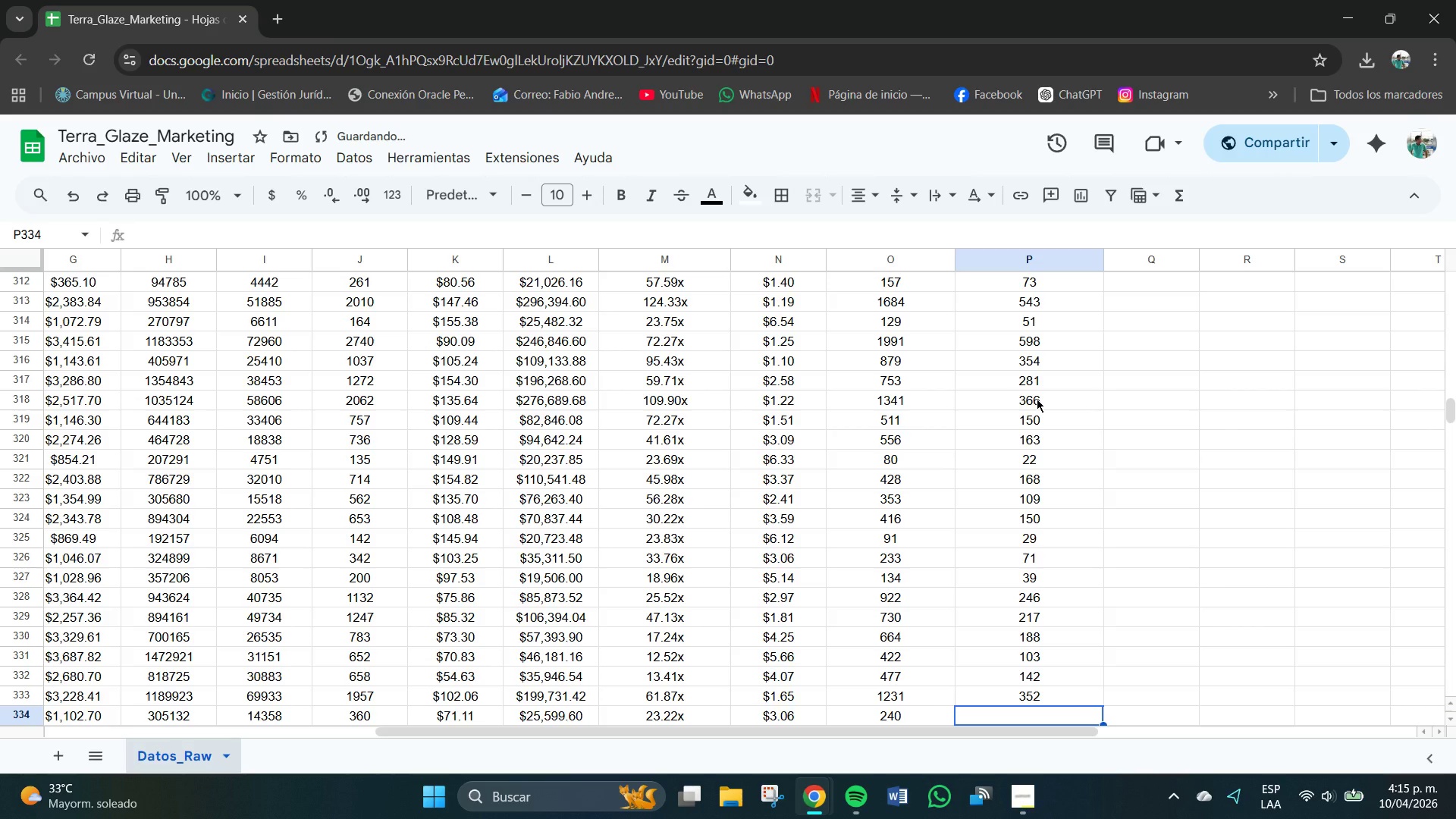 
key(Numpad7)
 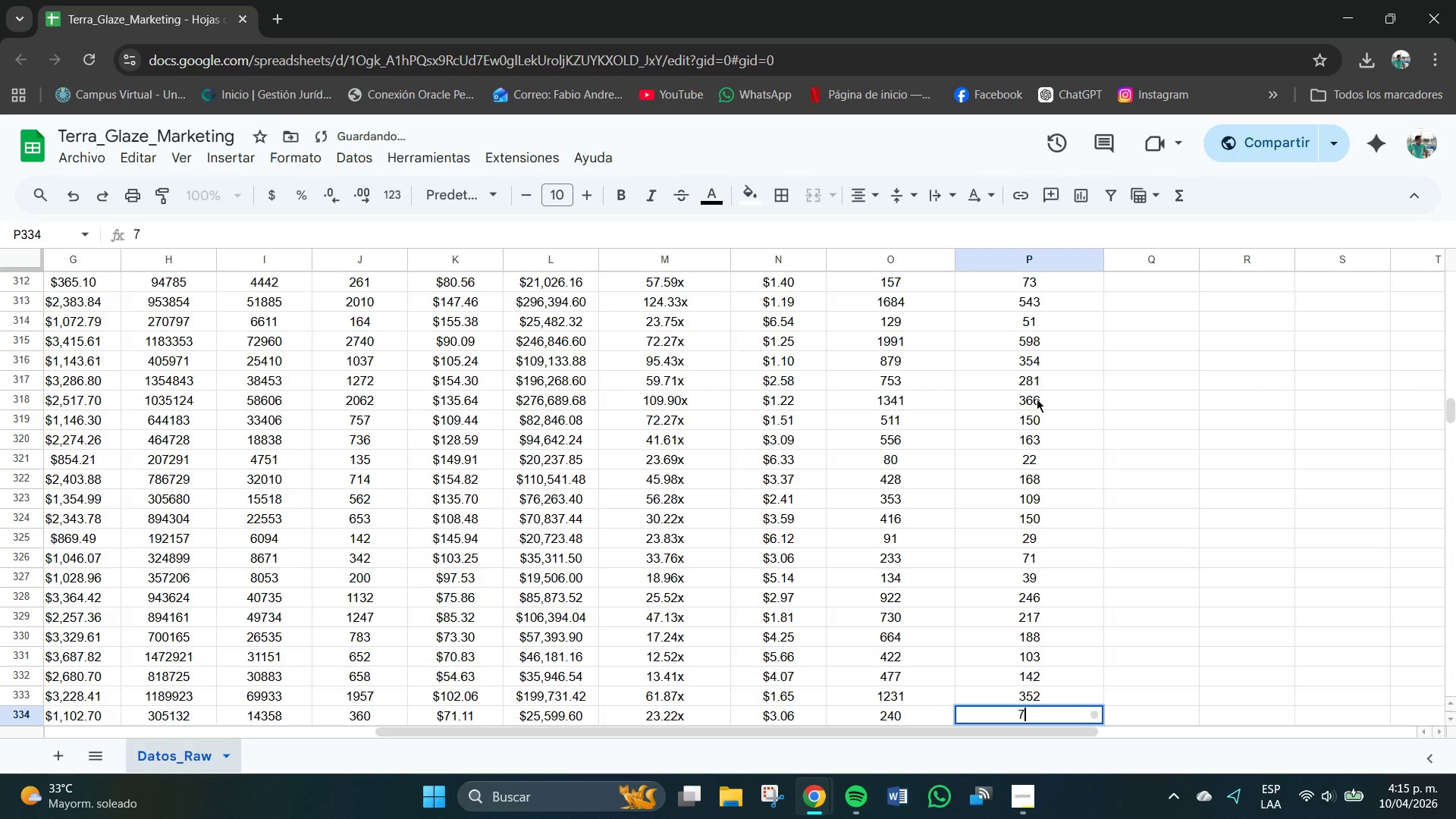 
key(Numpad4)
 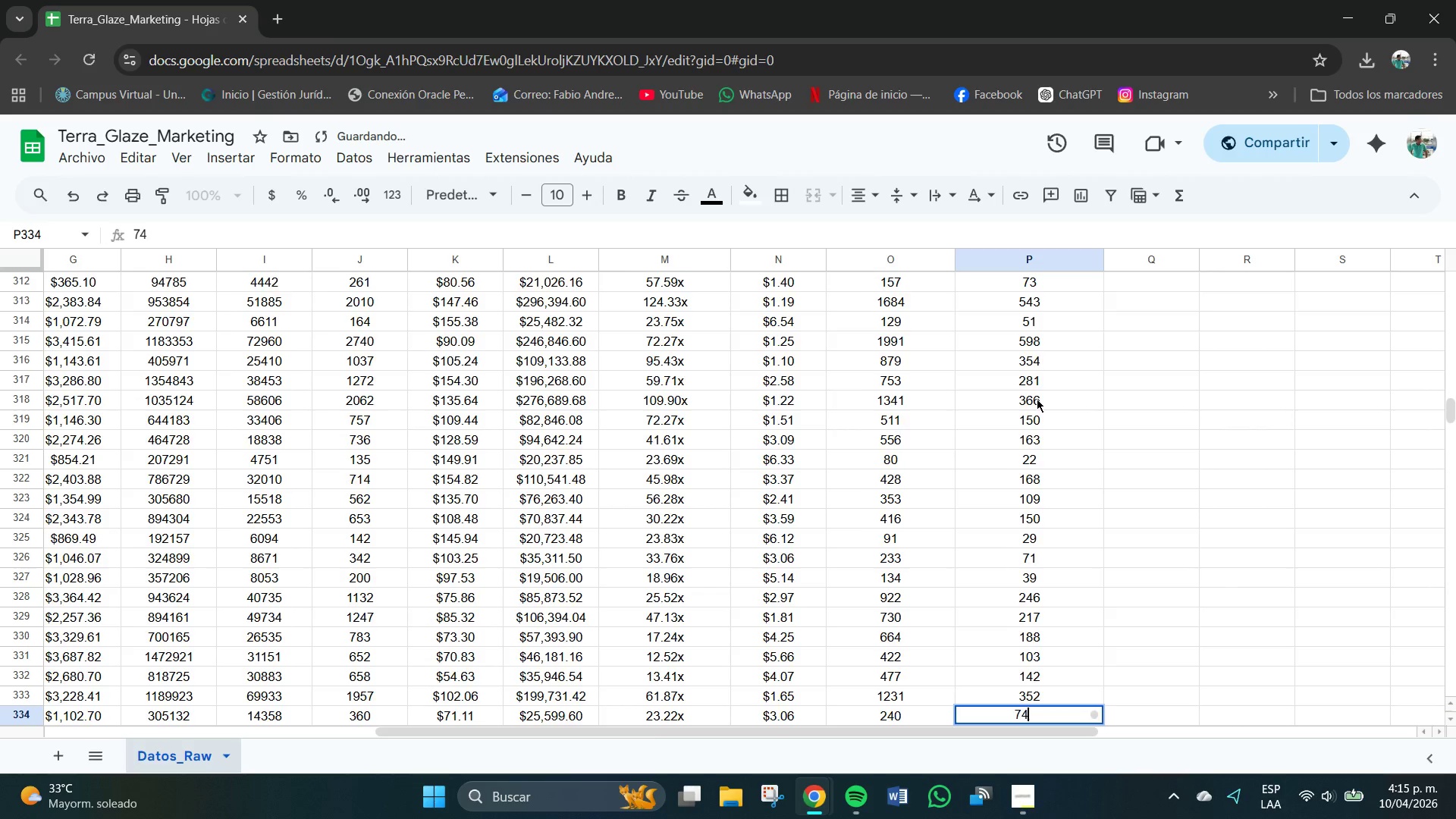 
key(NumpadEnter)
 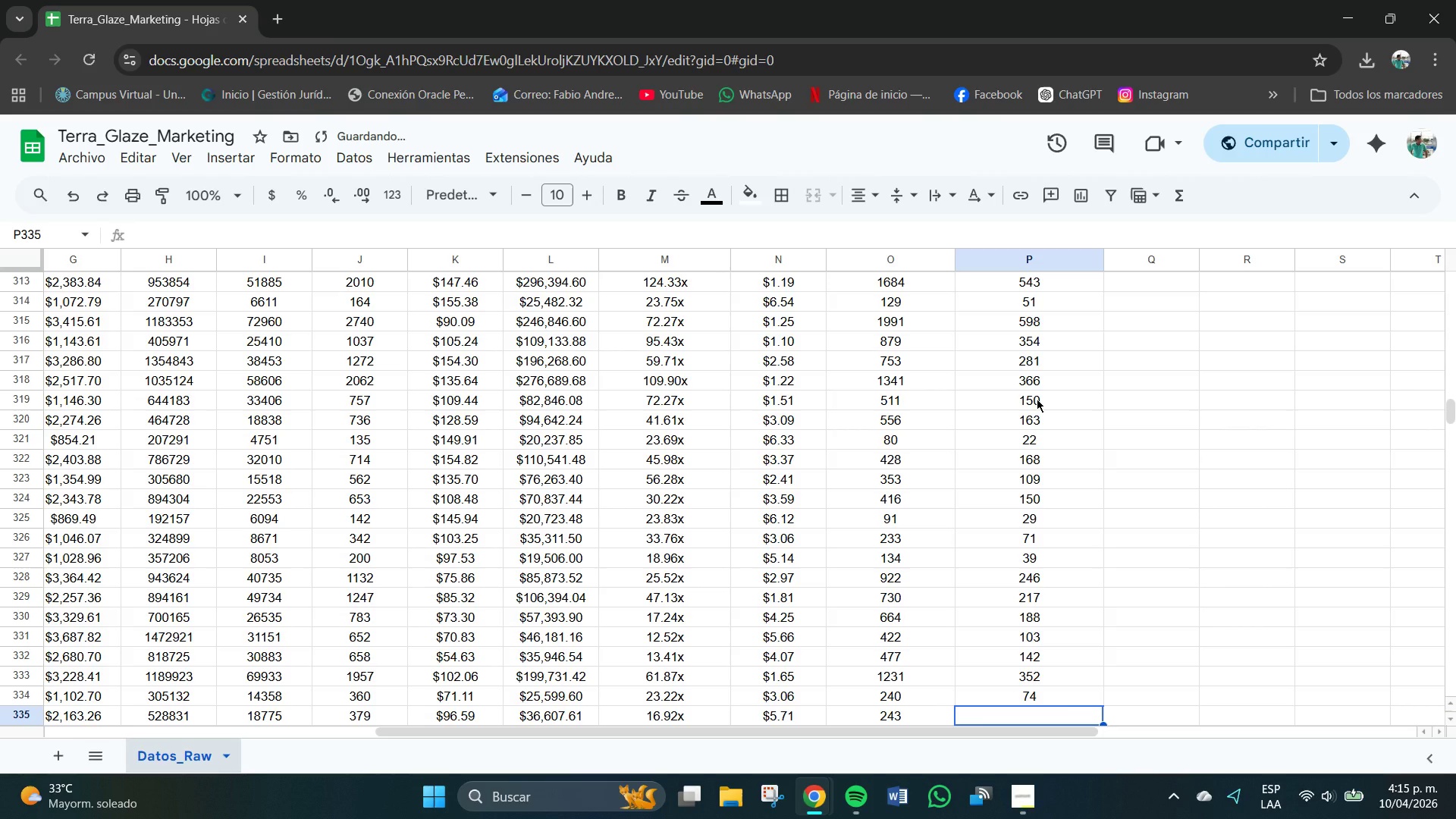 
key(Numpad7)
 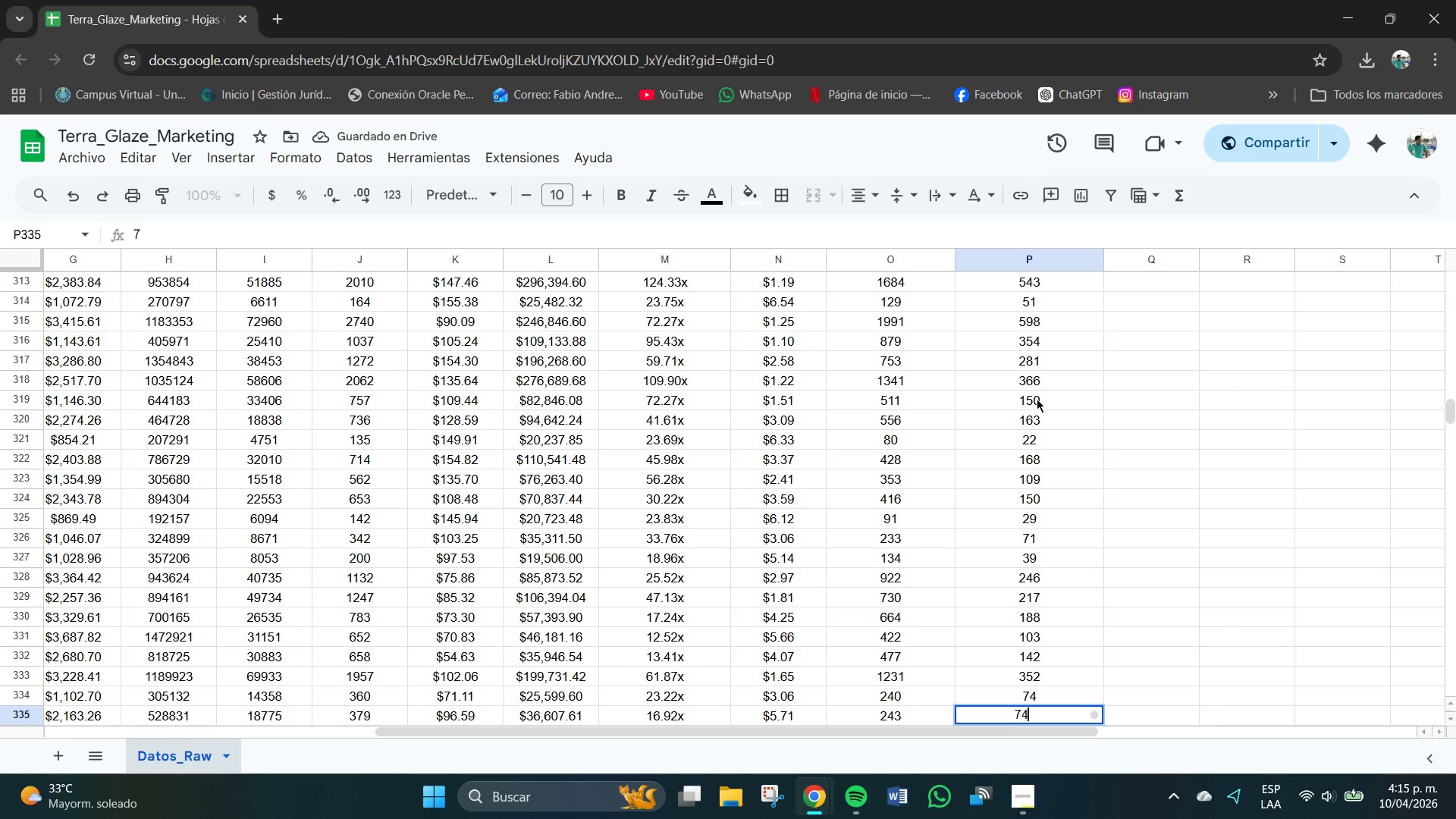 
key(Numpad4)
 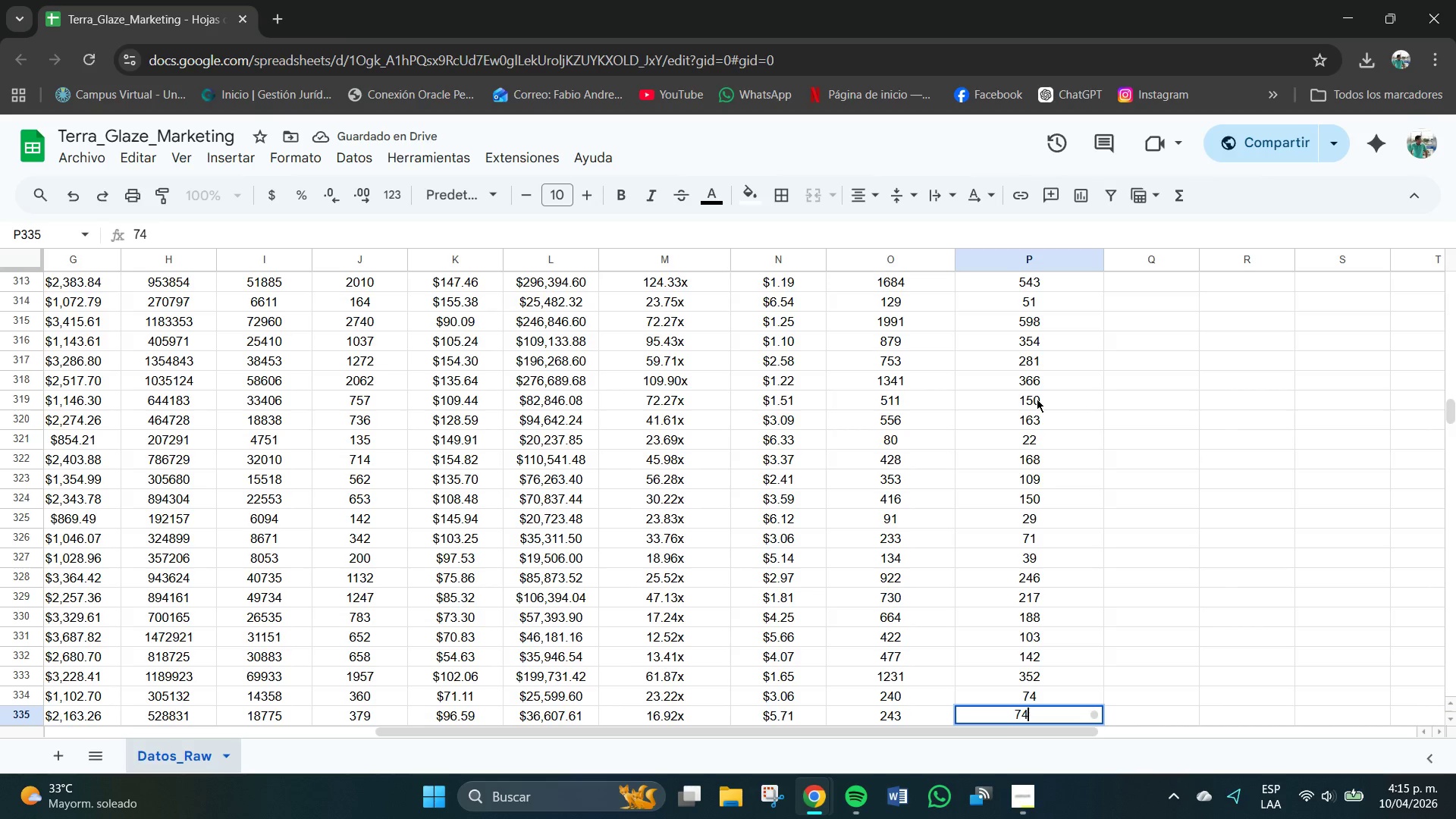 
key(NumpadEnter)
 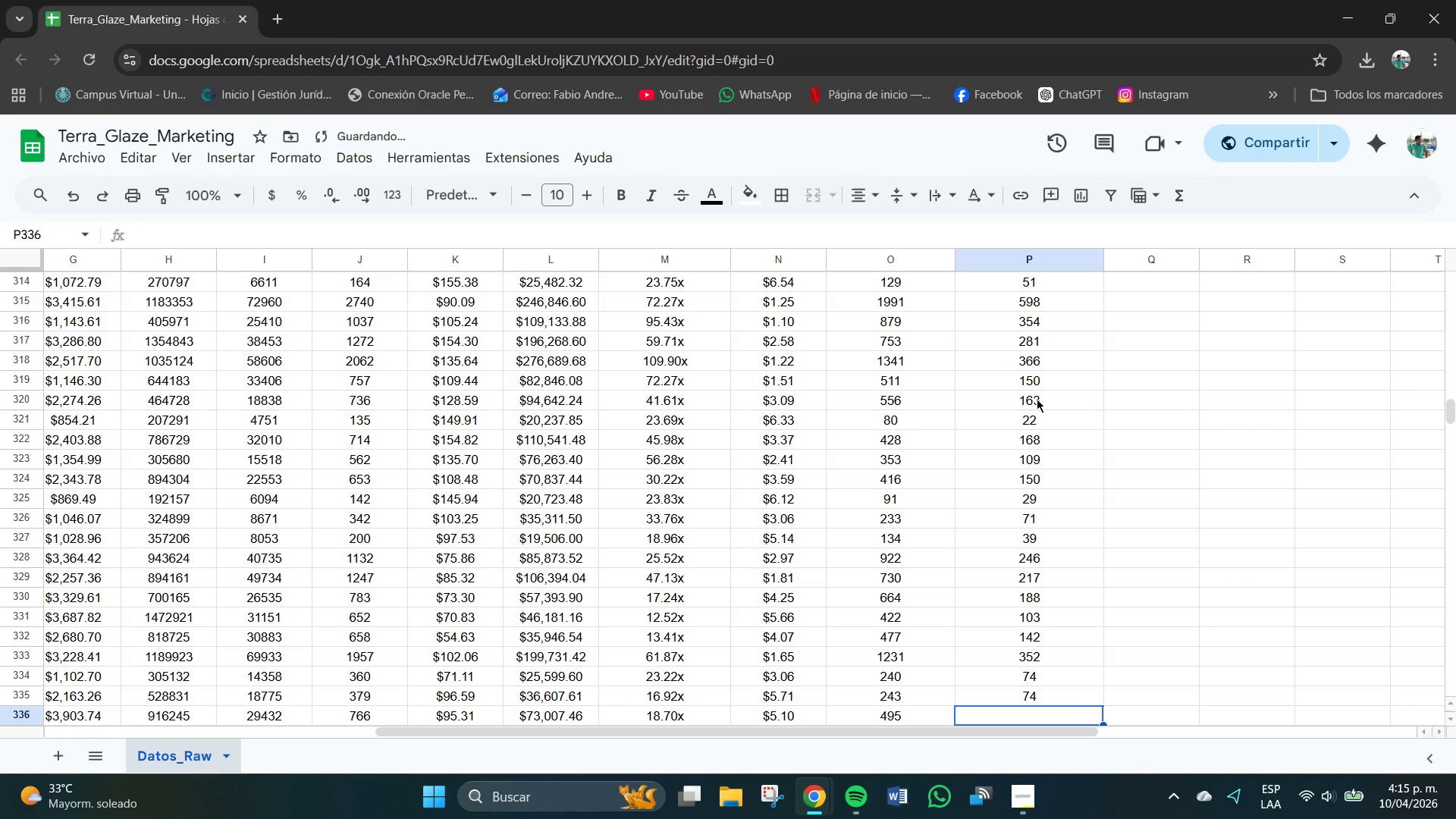 
key(Numpad1)
 